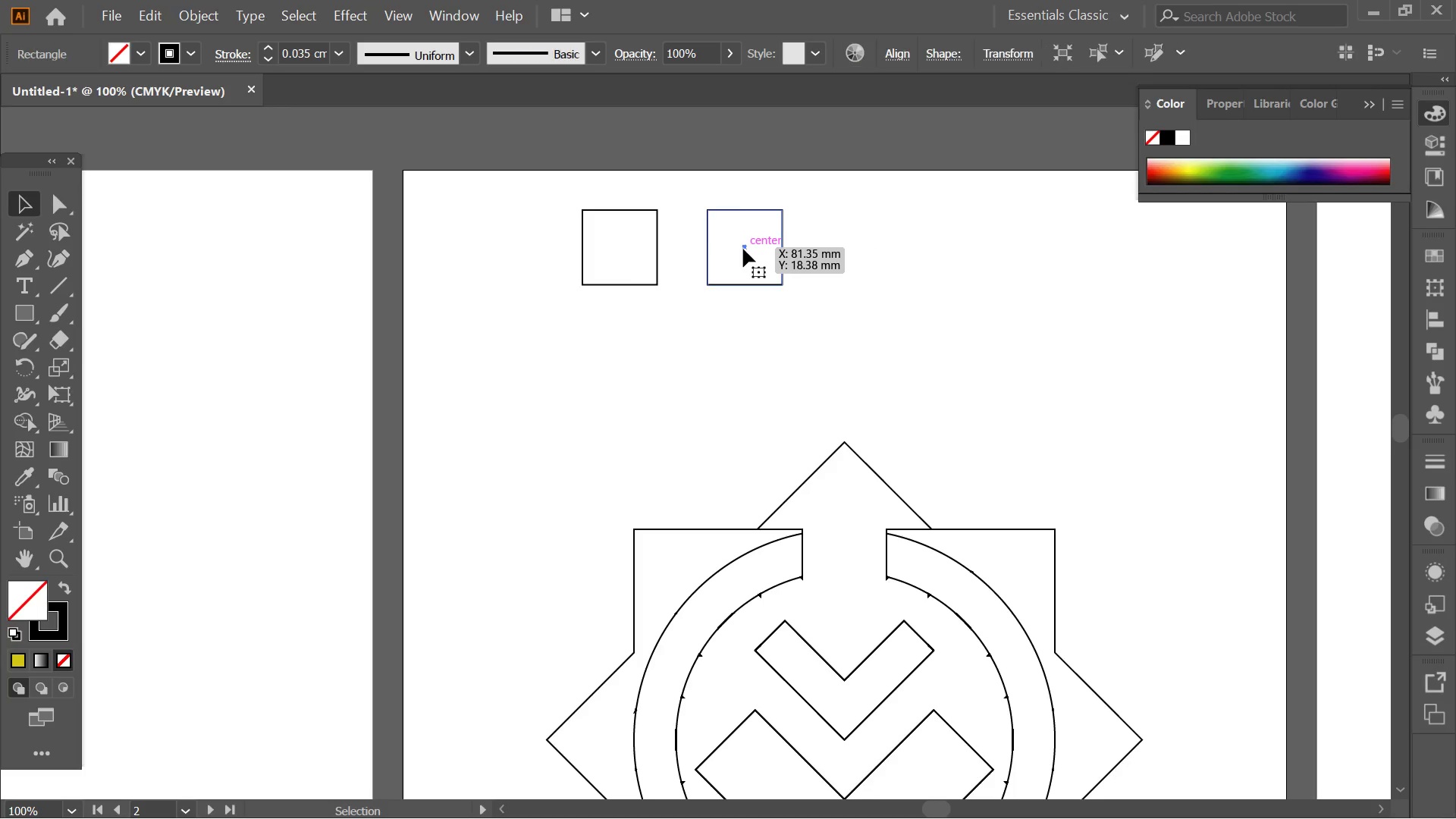 
hold_key(key=AltLeft, duration=1.08)
left_click_drag(start_coordinate=[743, 249], to_coordinate=[858, 246])
 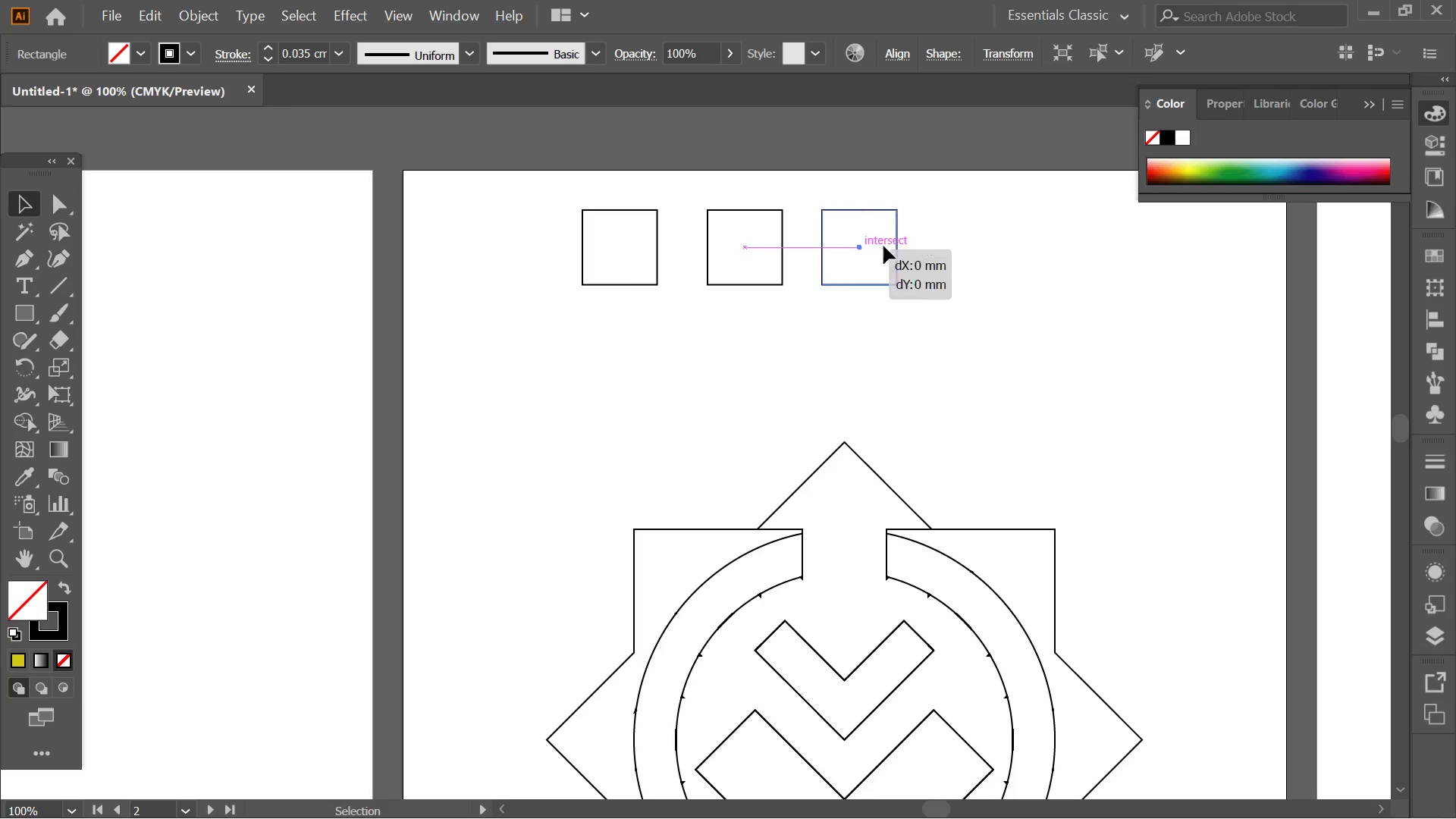 
hold_key(key=ShiftLeft, duration=0.83)
 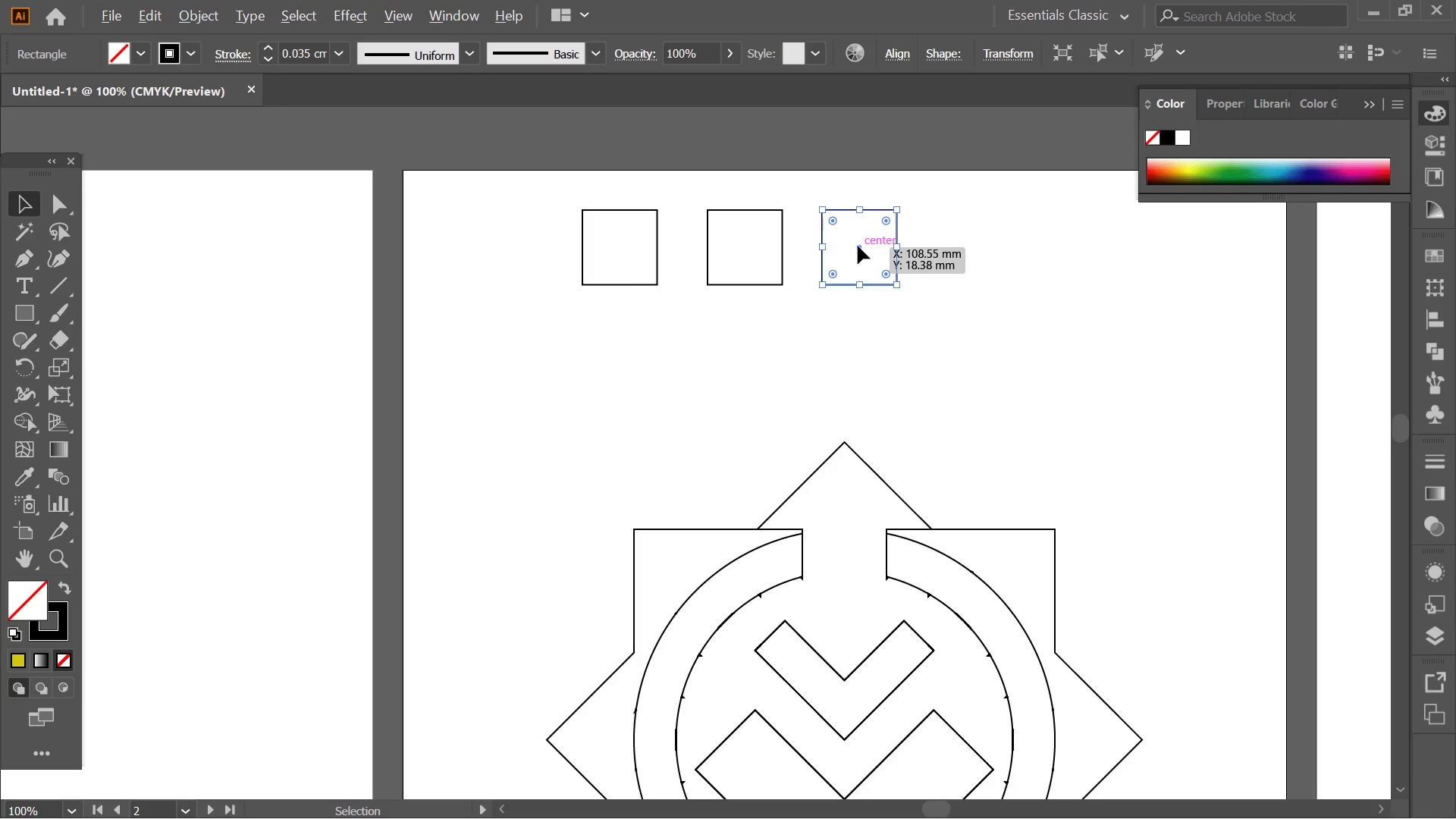 
hold_key(key=AltLeft, duration=5.17)
left_click_drag(start_coordinate=[858, 246], to_coordinate=[972, 243])
 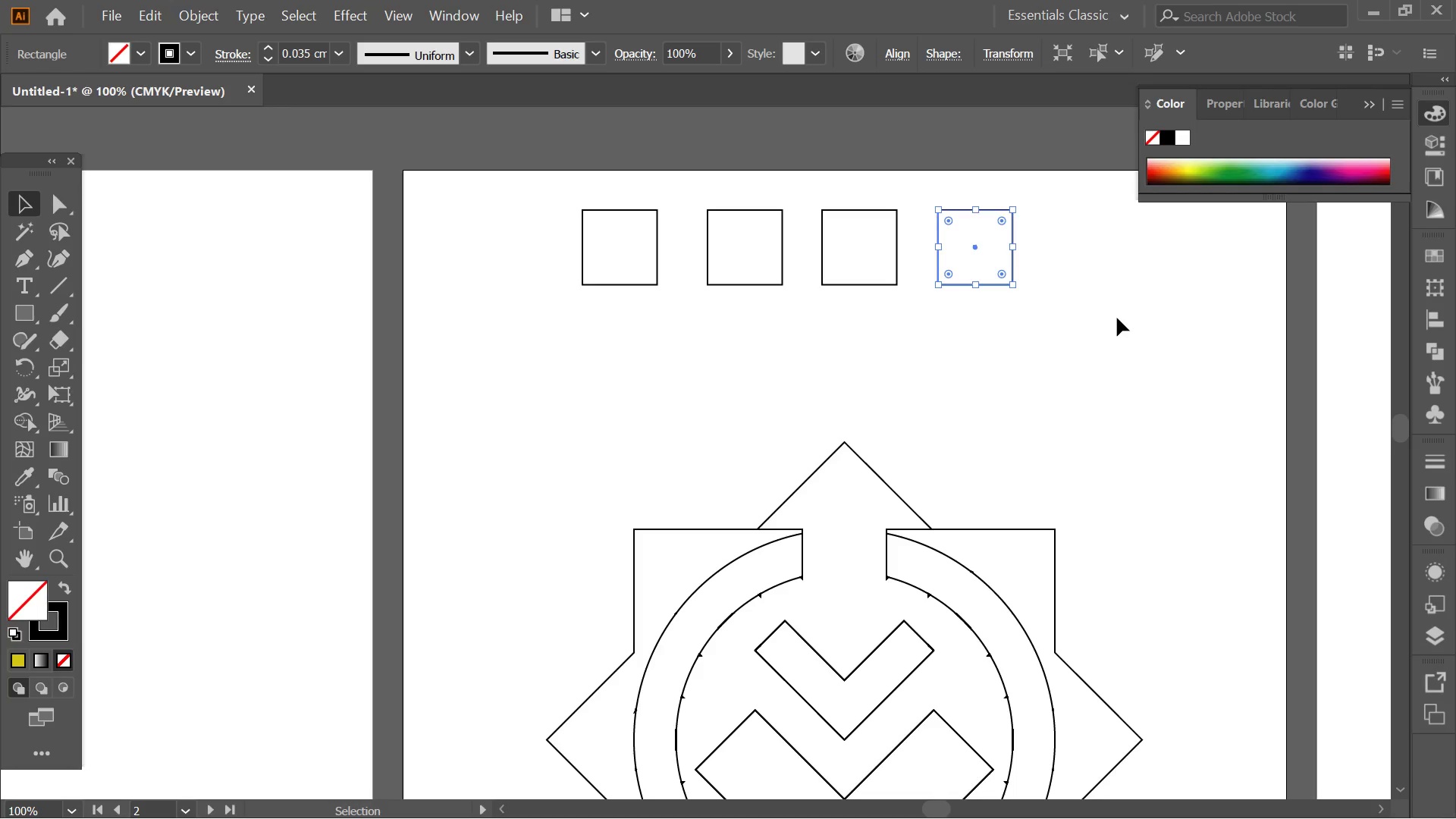 
hold_key(key=ShiftLeft, duration=4.92)
 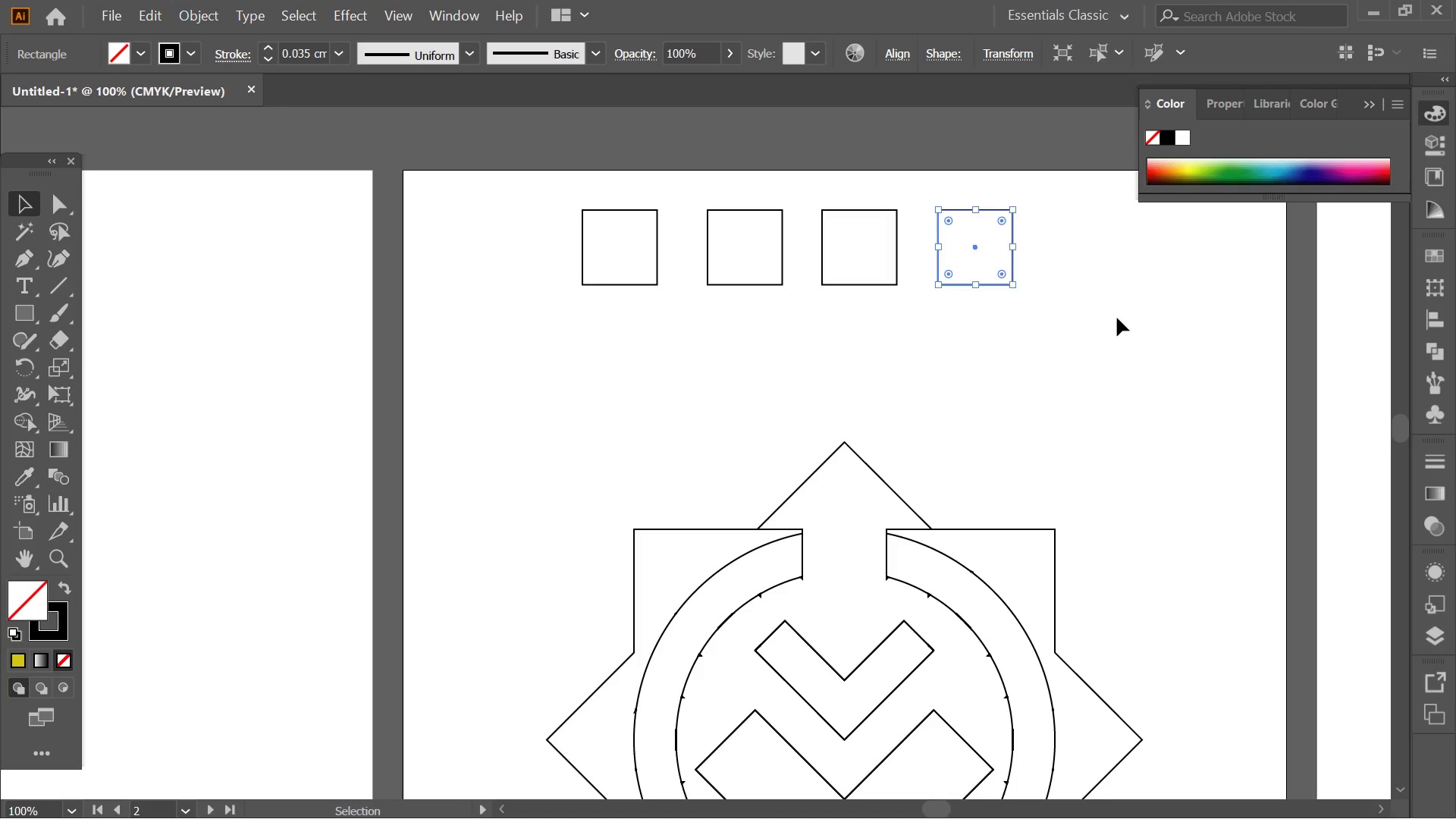 
left_click([1117, 318])
 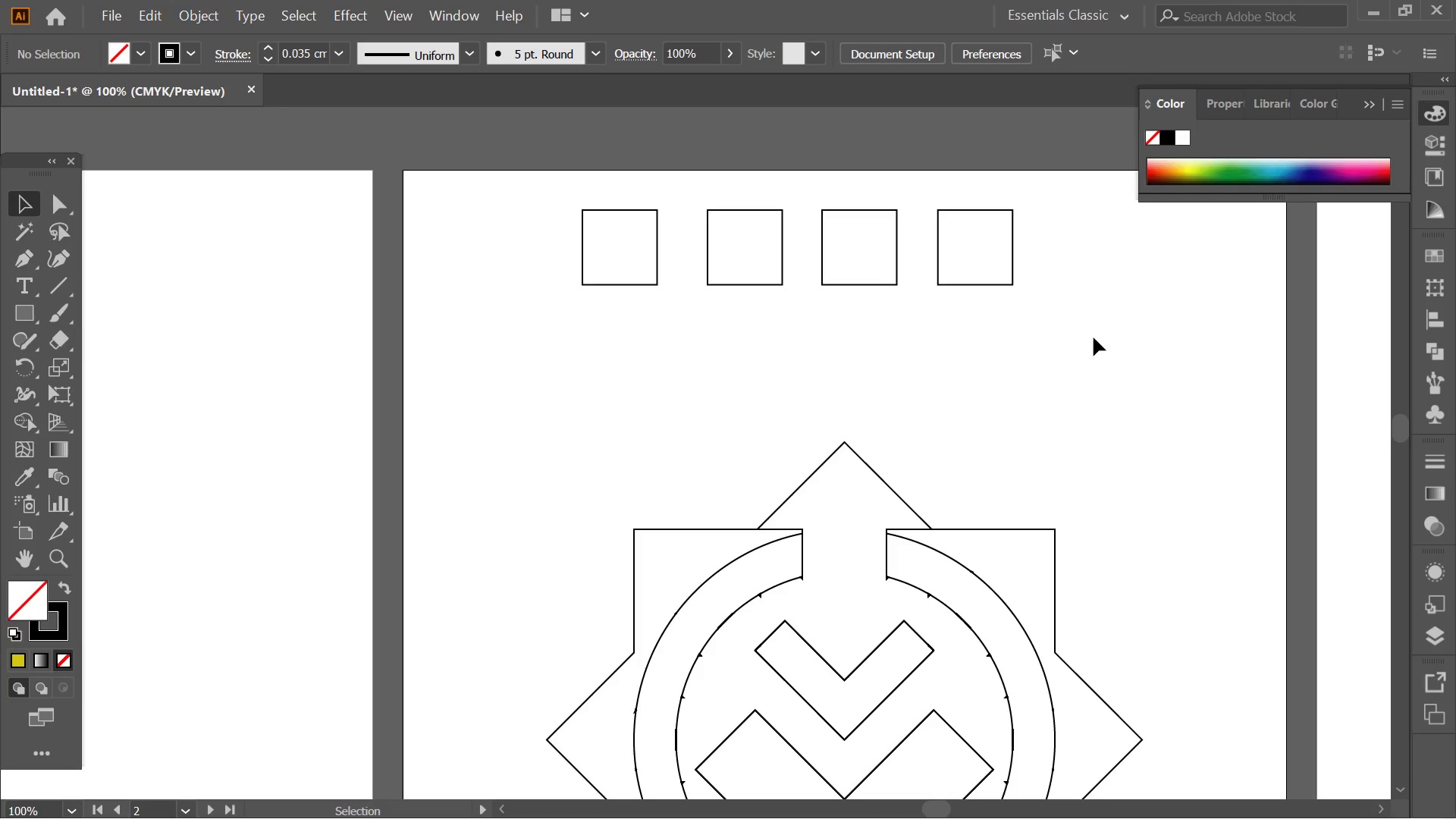 
left_click_drag(start_coordinate=[1084, 337], to_coordinate=[444, 149])
 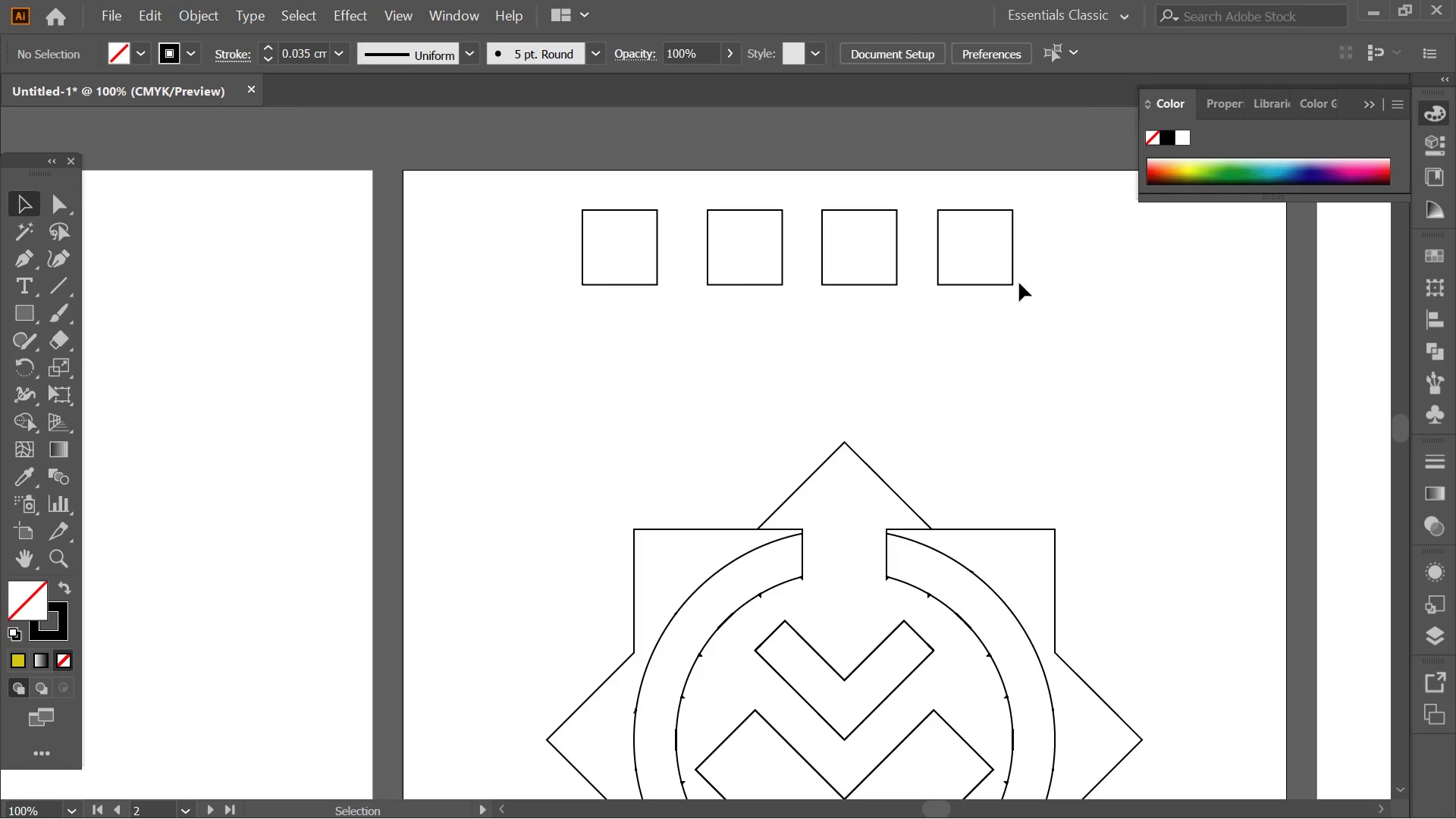 
hold_key(key=AltLeft, duration=0.5)
 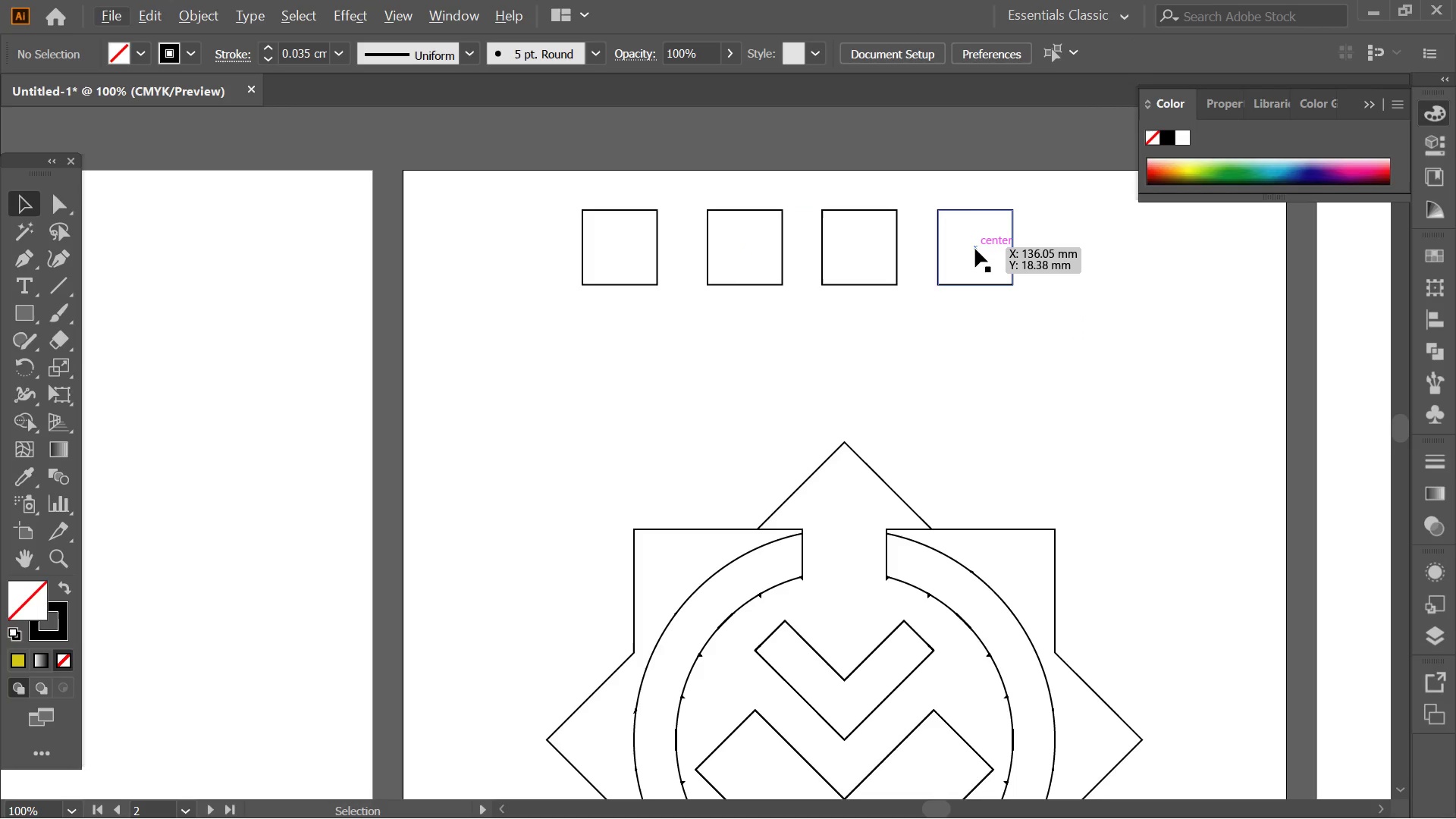 
left_click([975, 249])
 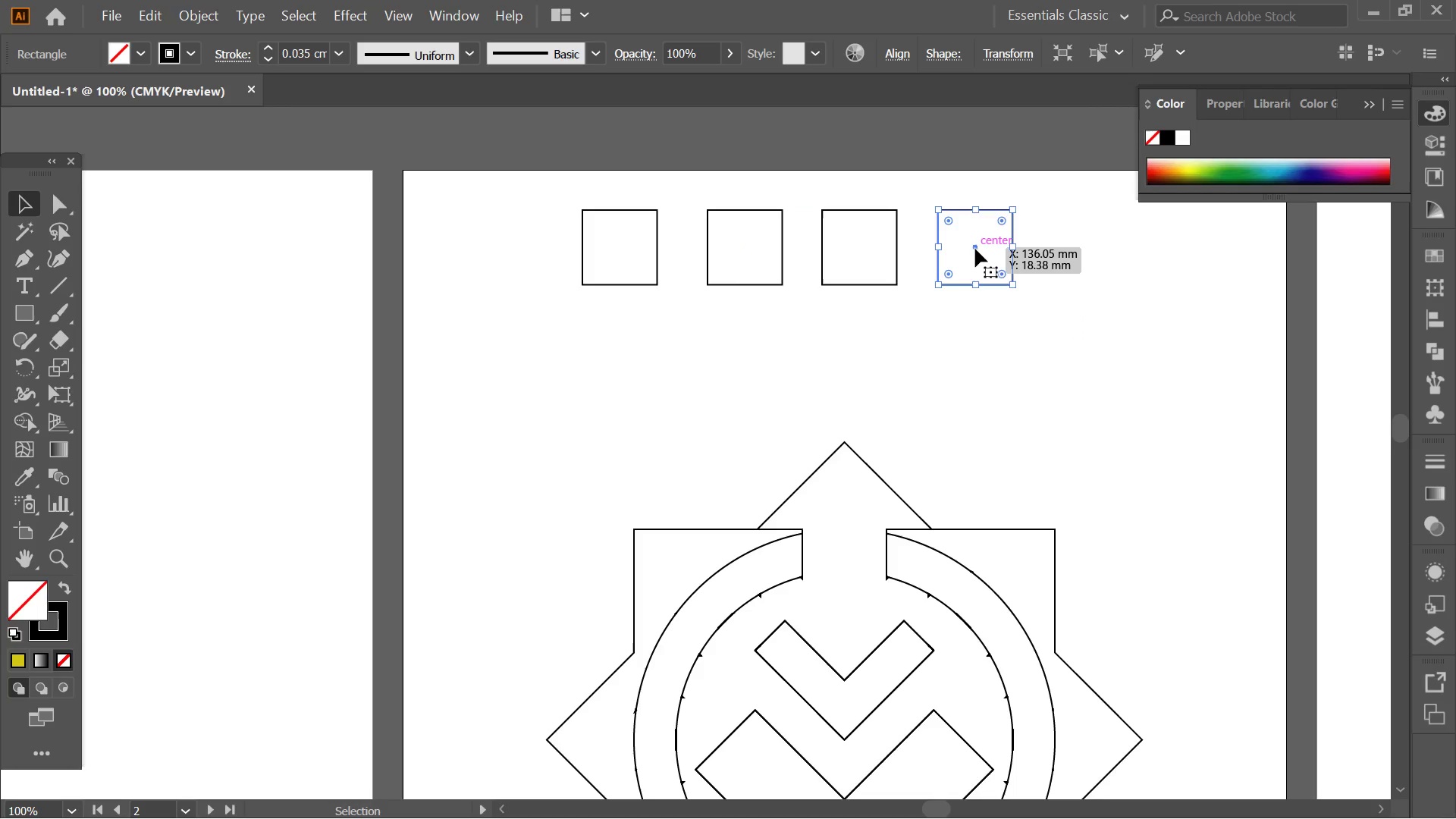 
hold_key(key=AltLeft, duration=0.8)
left_click_drag(start_coordinate=[974, 246], to_coordinate=[1094, 242])
 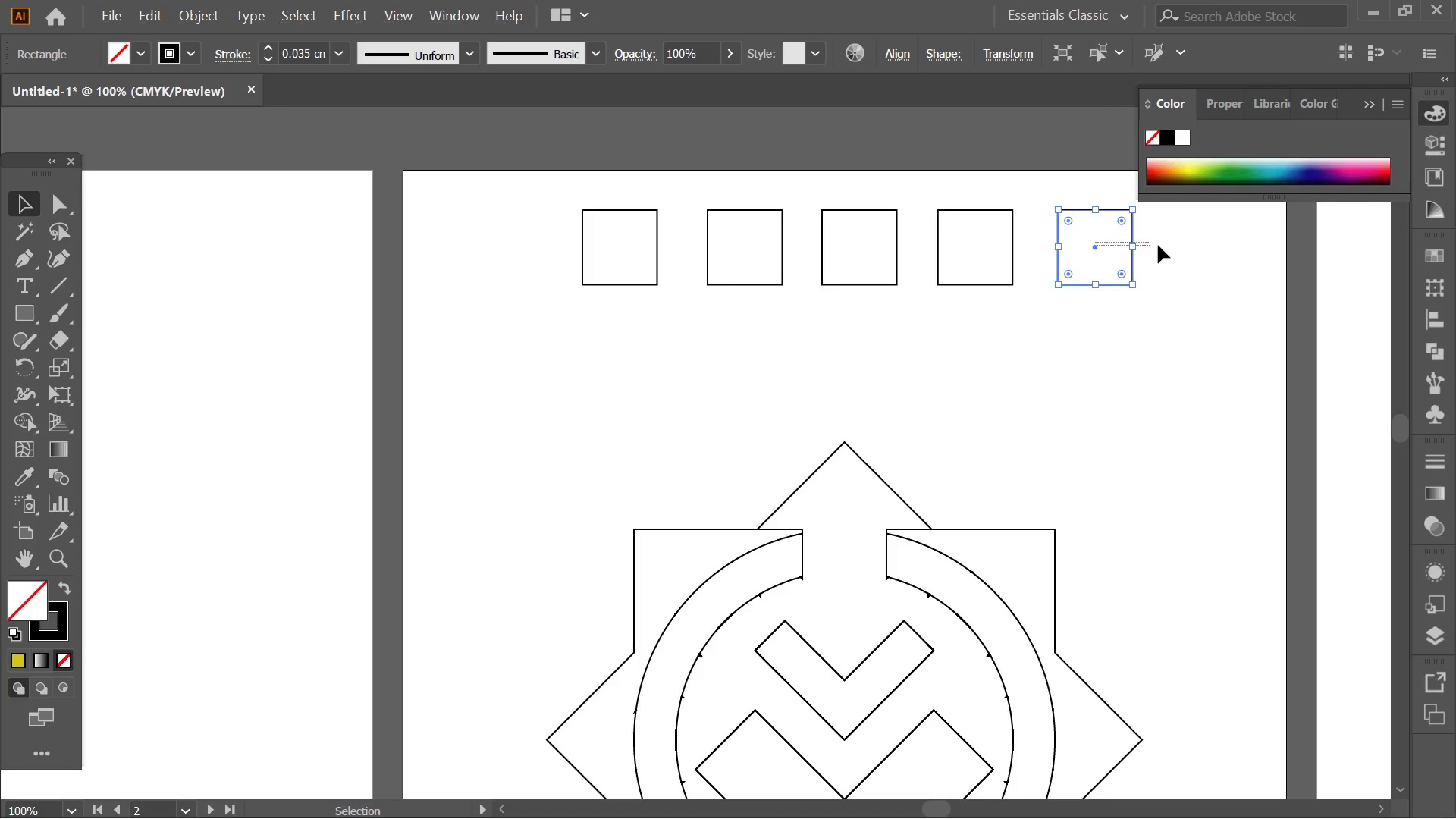 
hold_key(key=ShiftLeft, duration=0.53)
 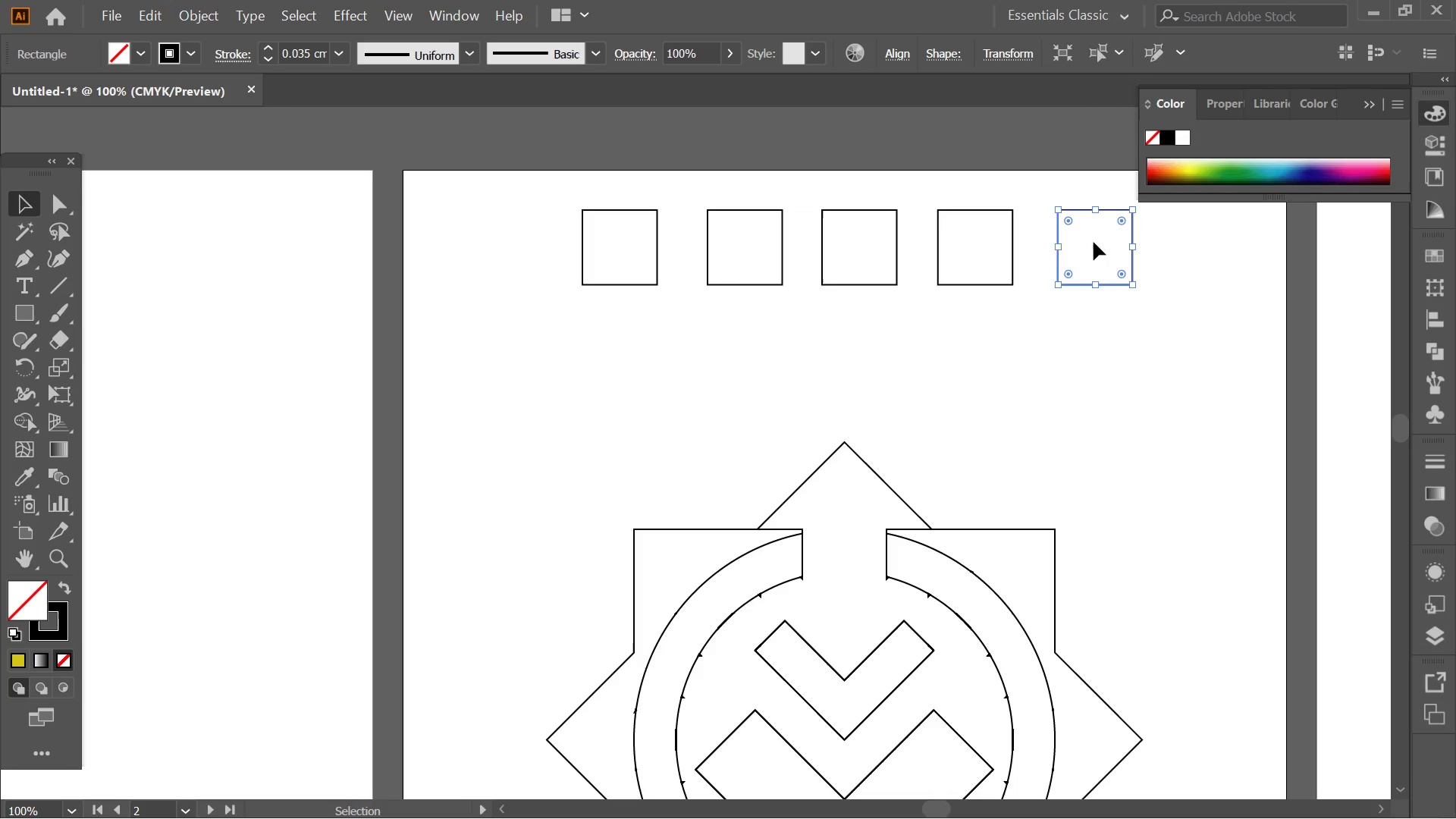 
hold_key(key=AltLeft, duration=0.64)
left_click_drag(start_coordinate=[1094, 242], to_coordinate=[1182, 245])
 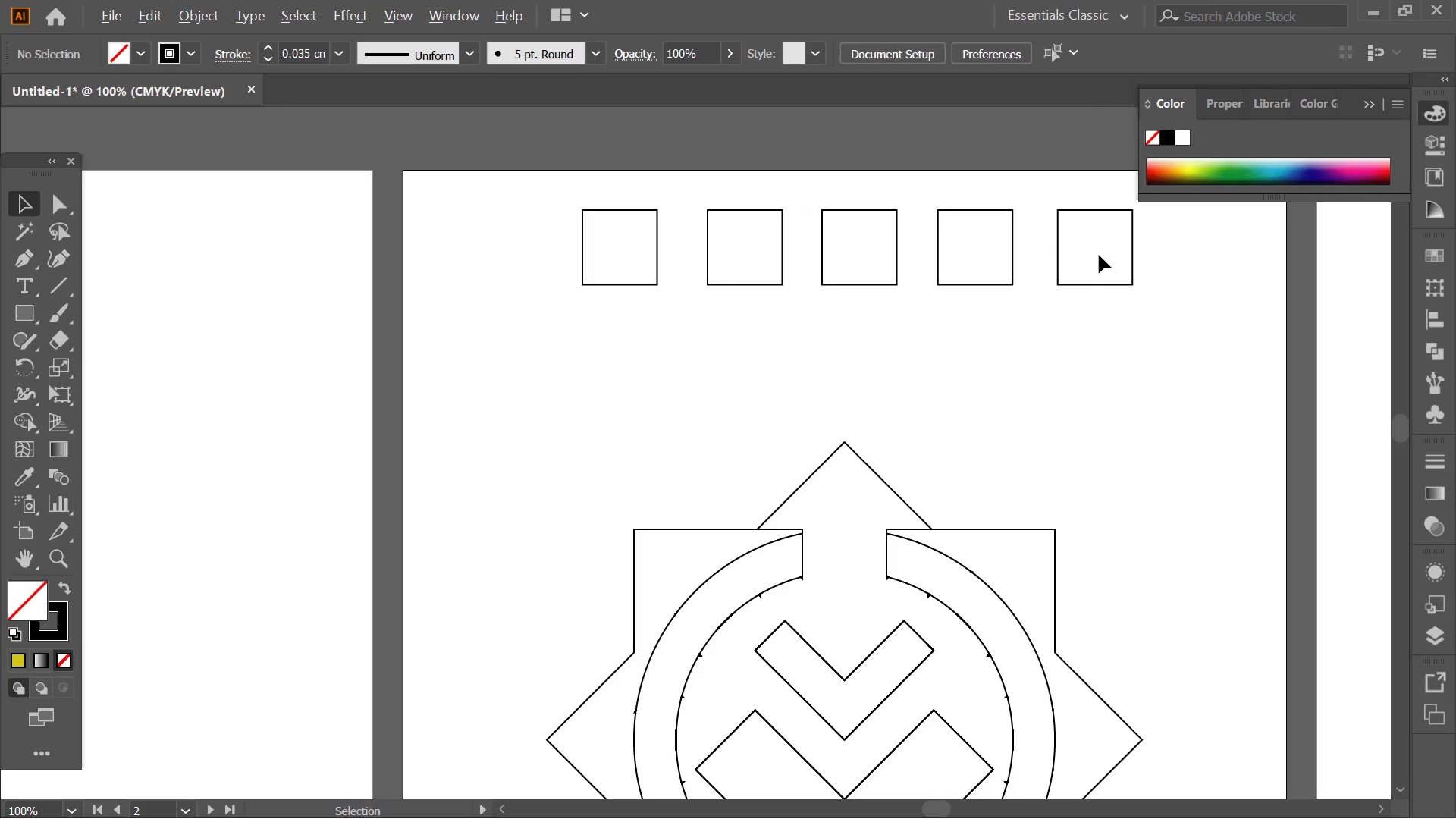 
hold_key(key=ShiftLeft, duration=0.39)
 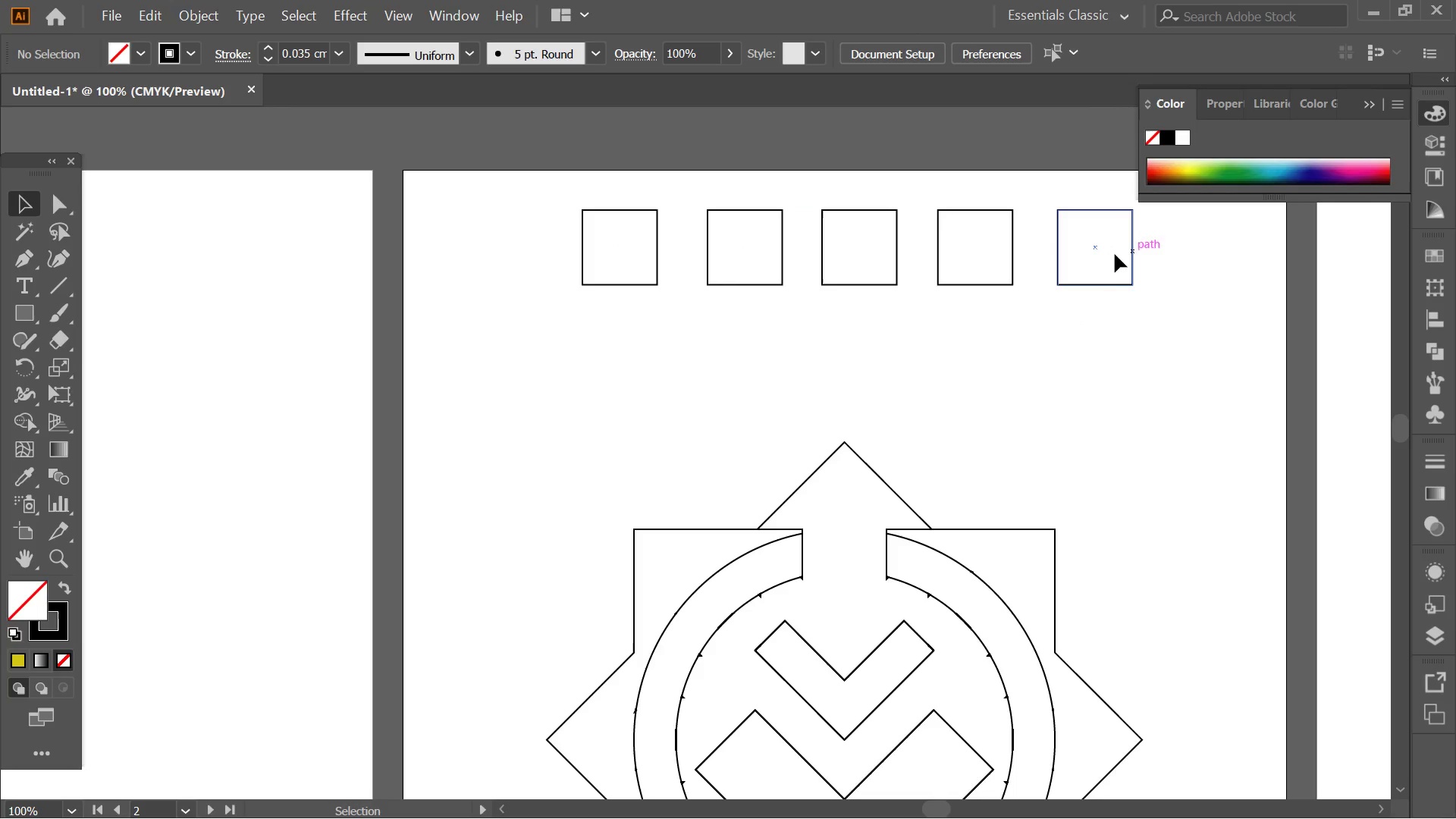 
hold_key(key=AltLeft, duration=0.42)
 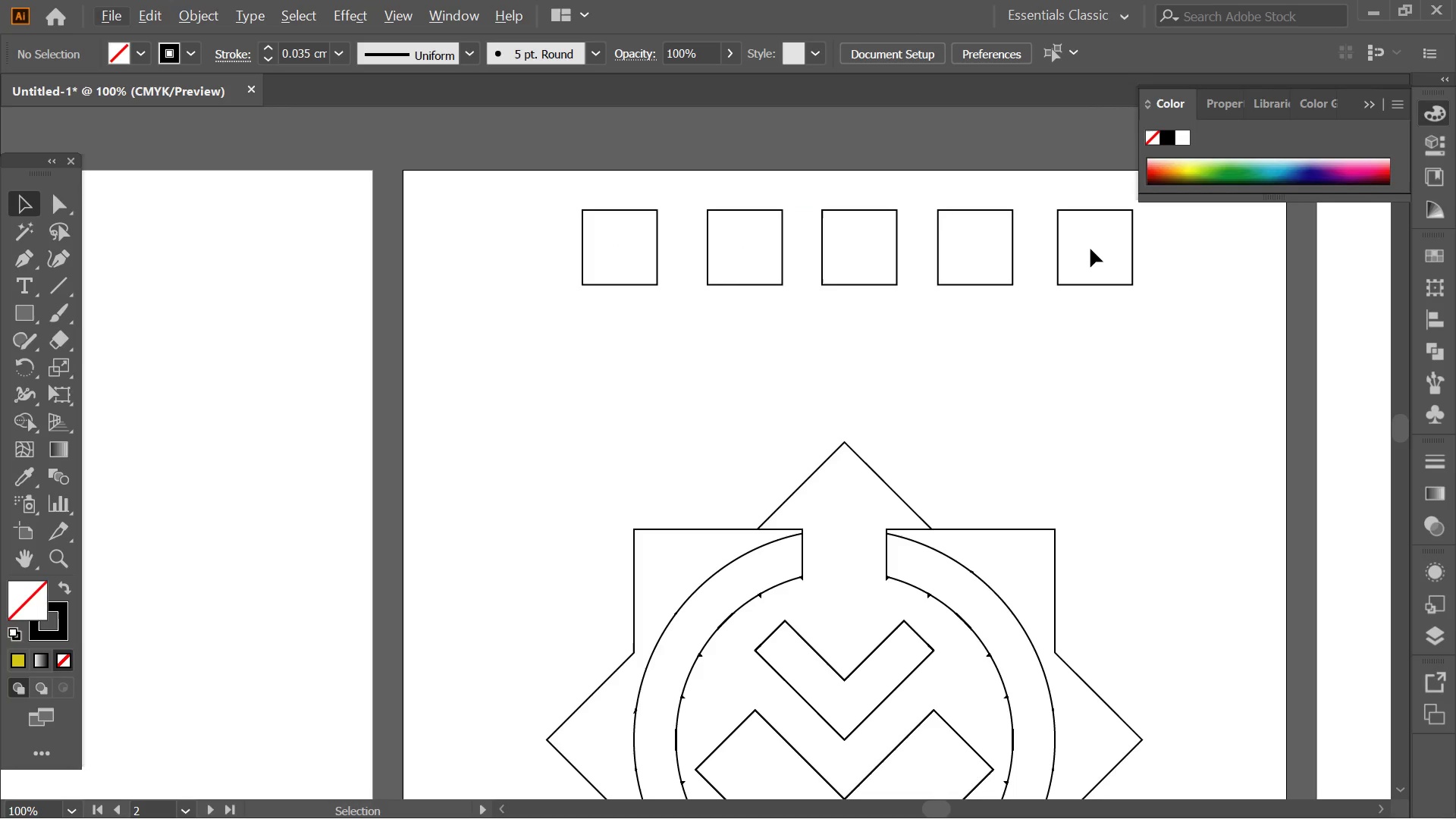 
left_click([1090, 249])
 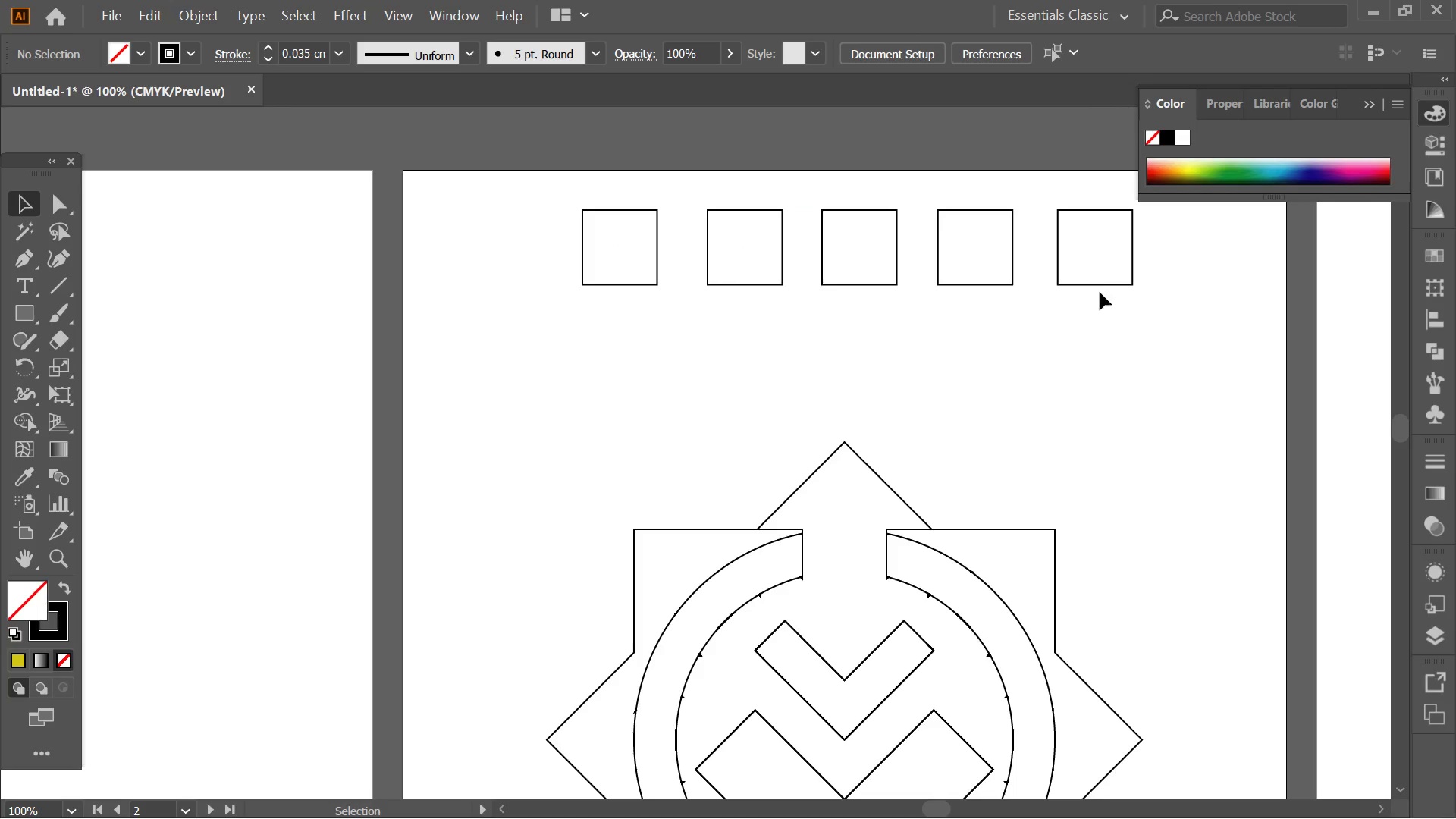 
left_click([1106, 287])
 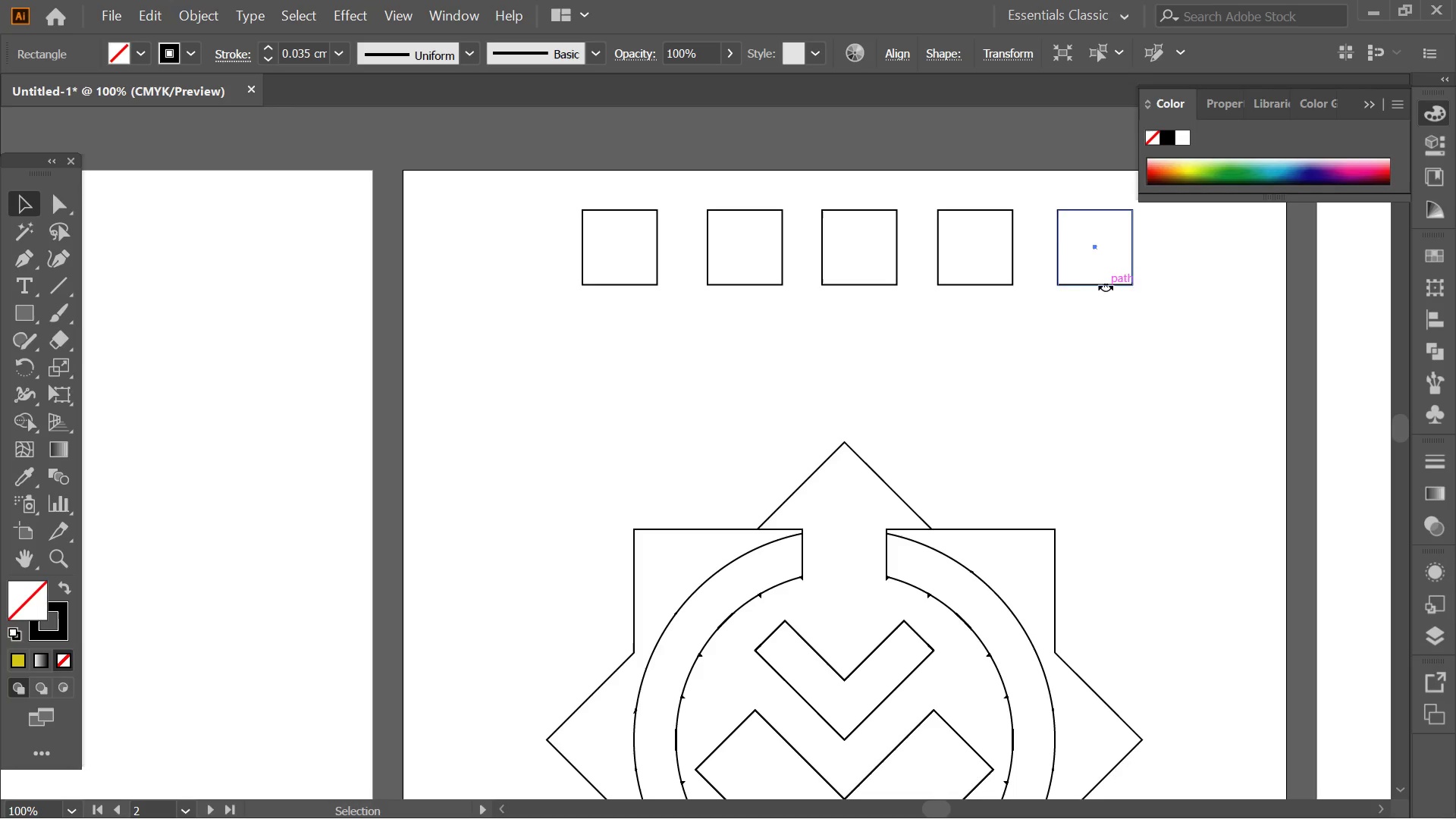 
hold_key(key=AltLeft, duration=1.34)
left_click_drag(start_coordinate=[1102, 283], to_coordinate=[1208, 276])
 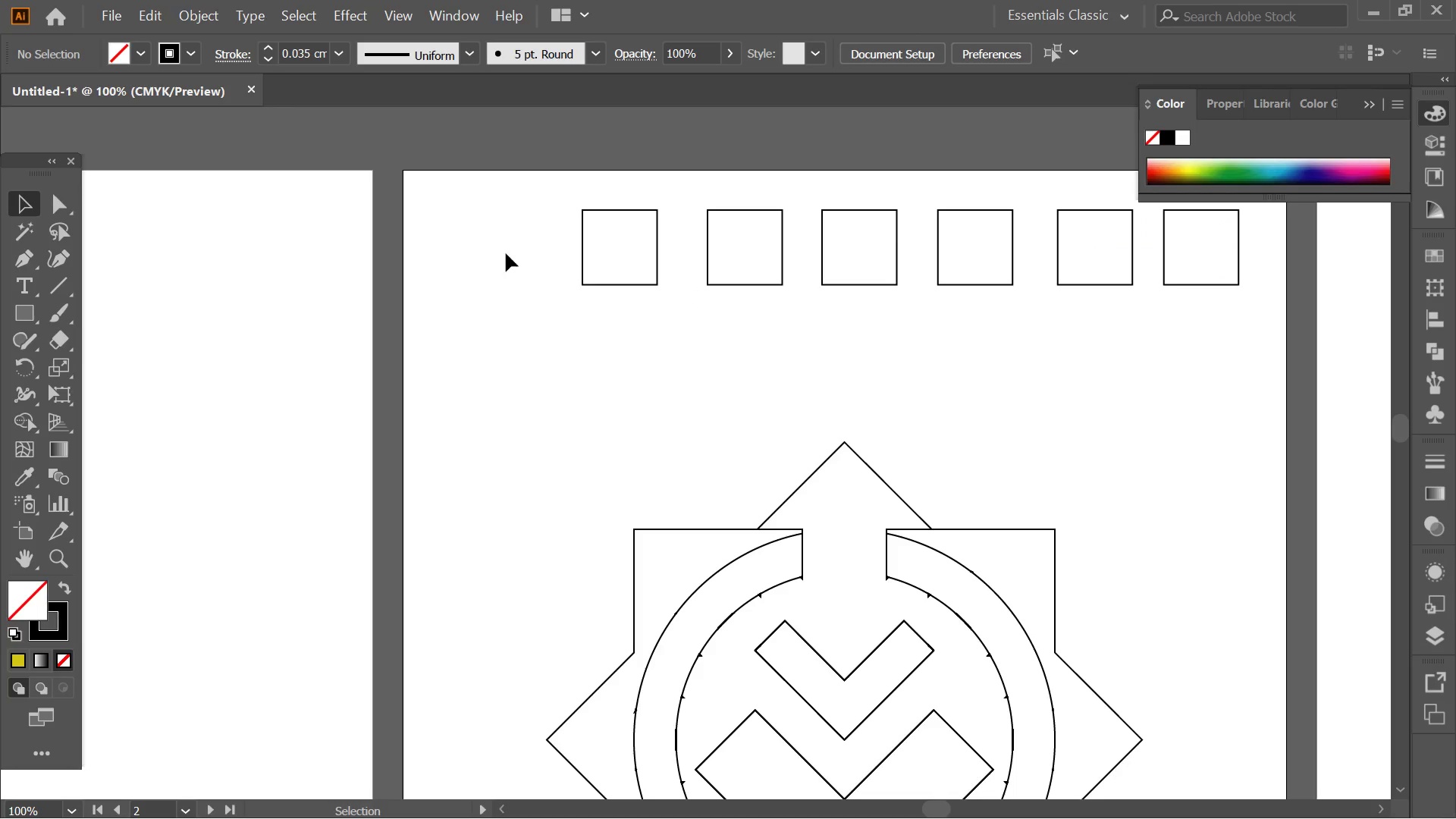 
hold_key(key=ShiftLeft, duration=0.7)
 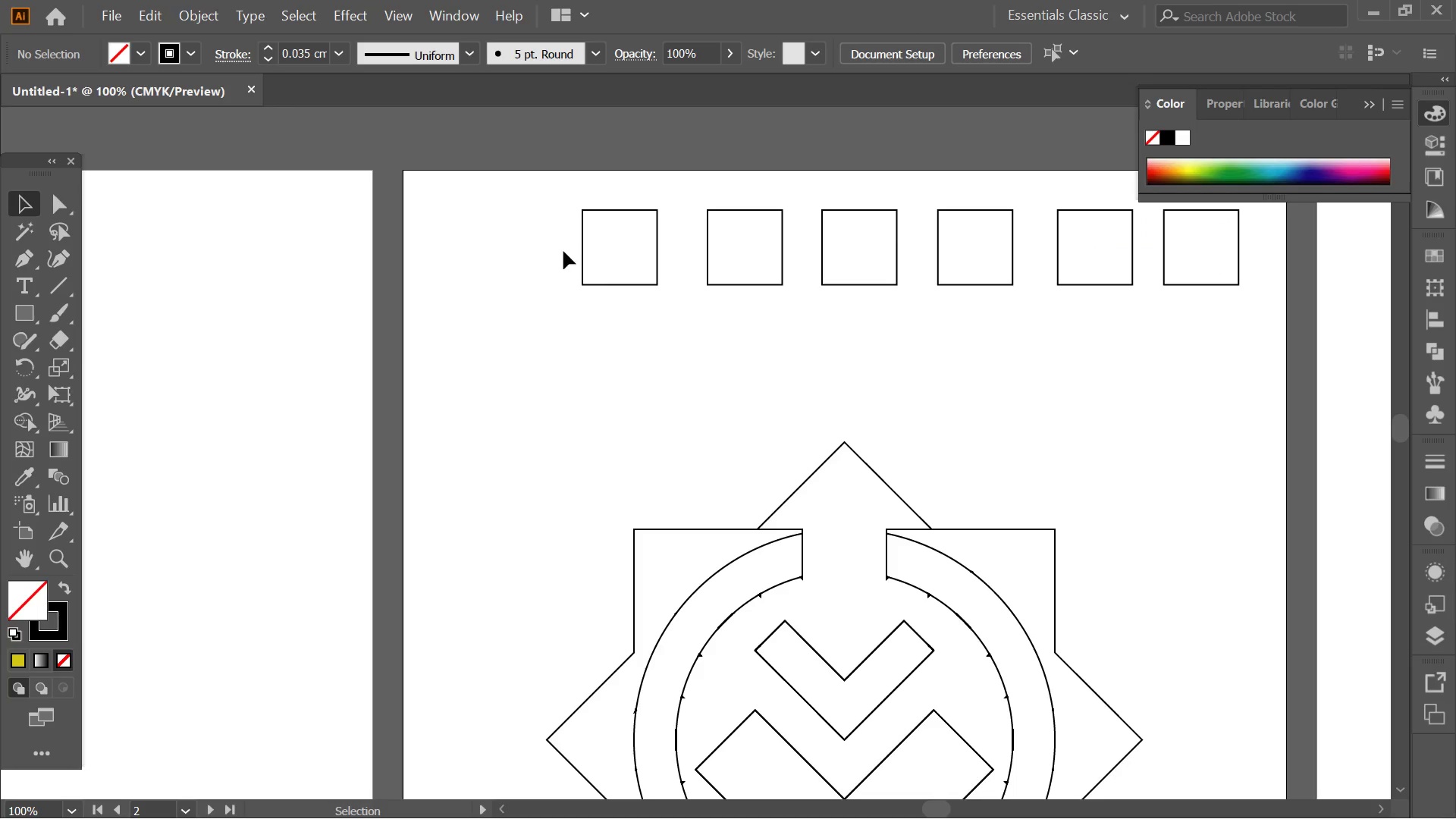 
left_click([613, 258])
 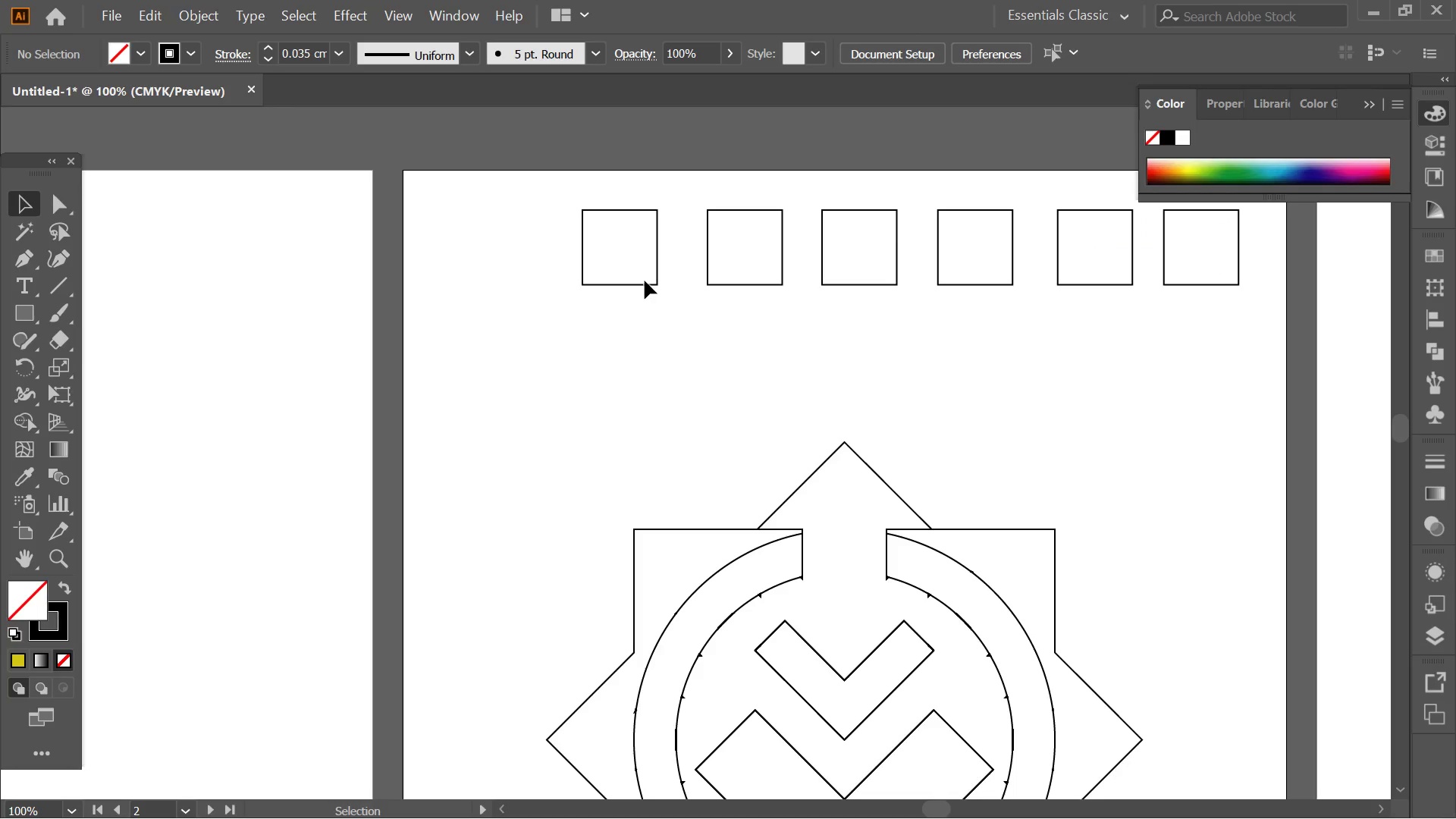 
left_click([645, 281])
 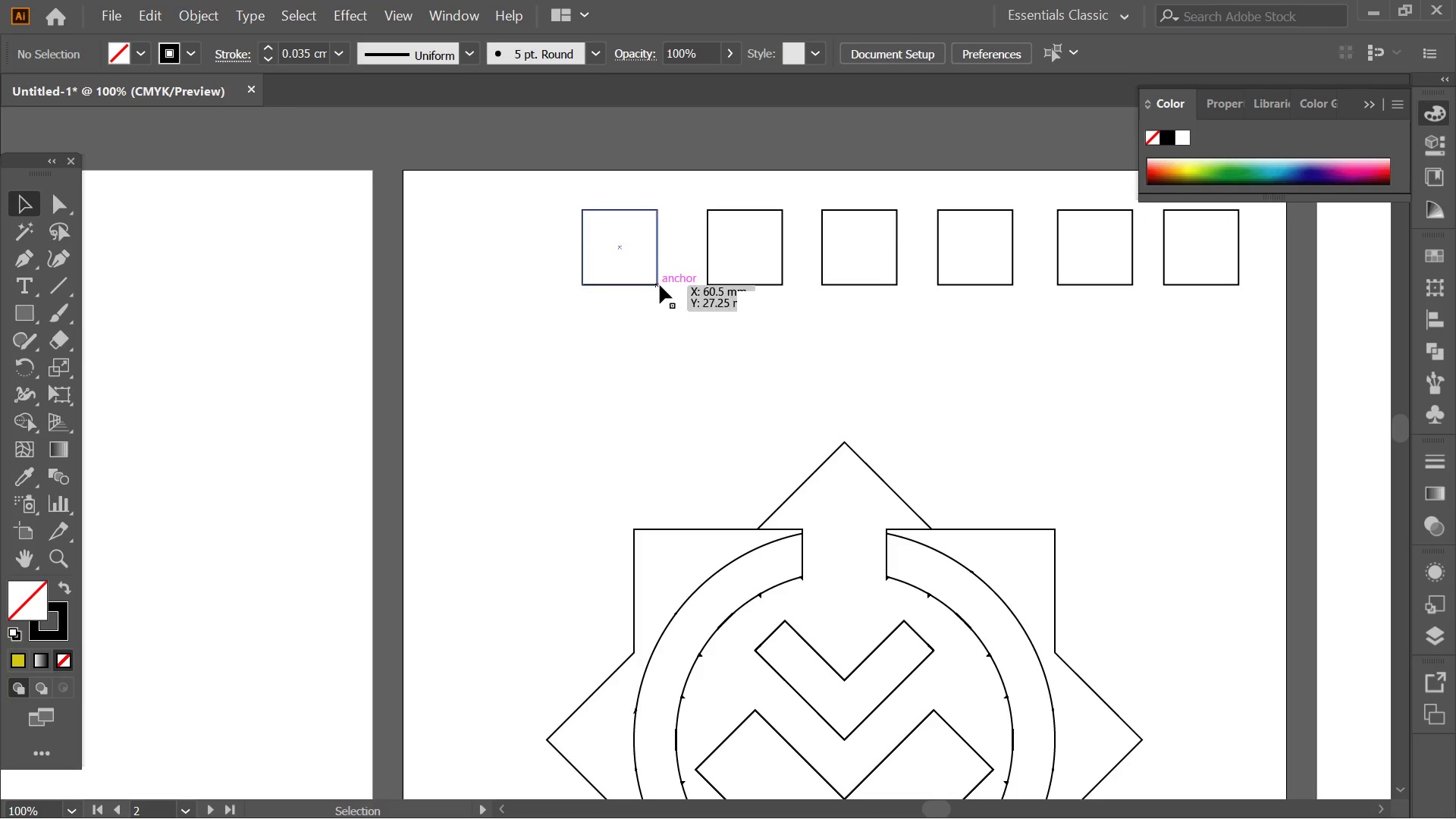 
double_click([650, 283])
 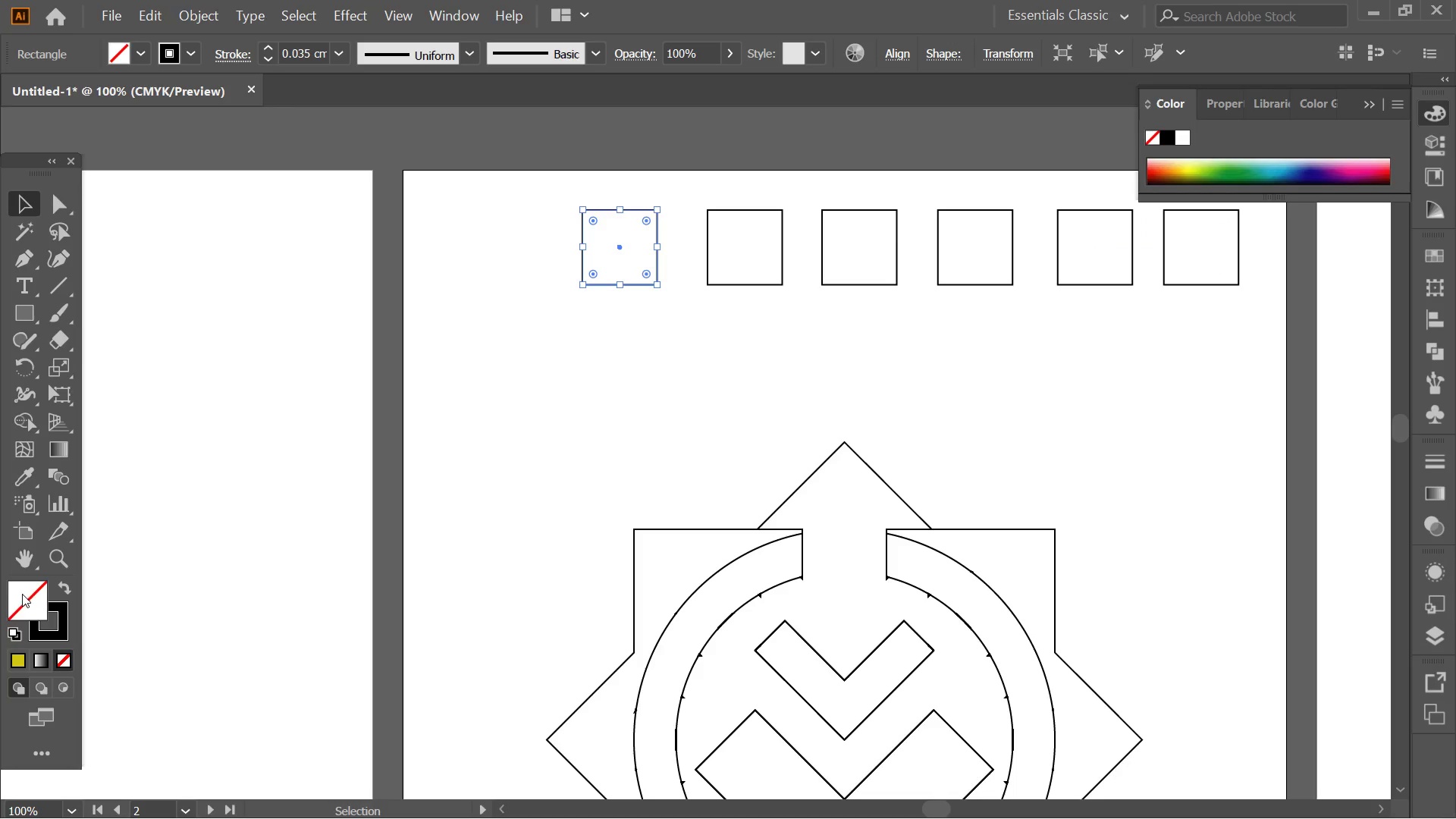 
double_click([24, 595])
 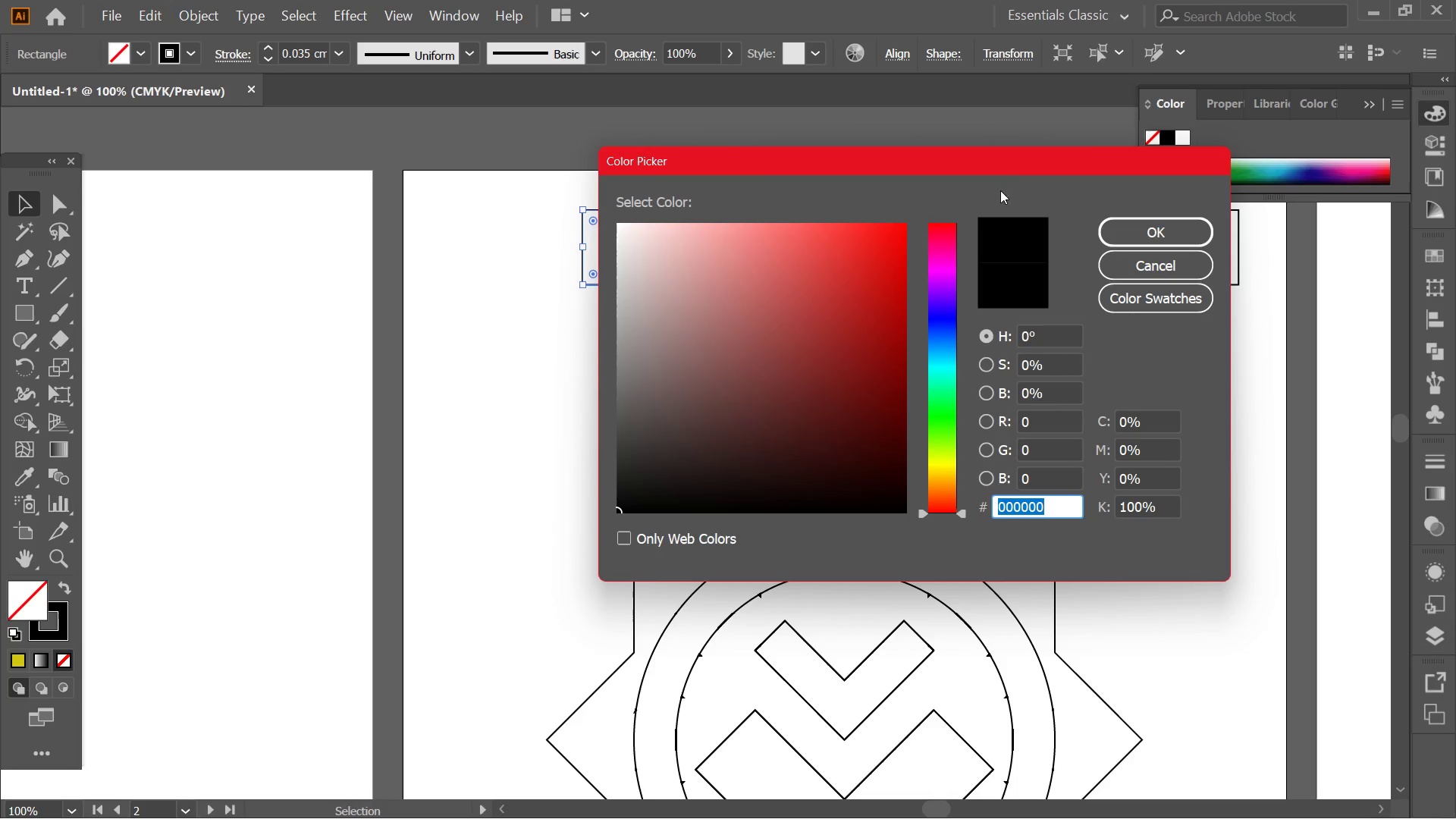 
left_click_drag(start_coordinate=[1000, 161], to_coordinate=[947, 124])
 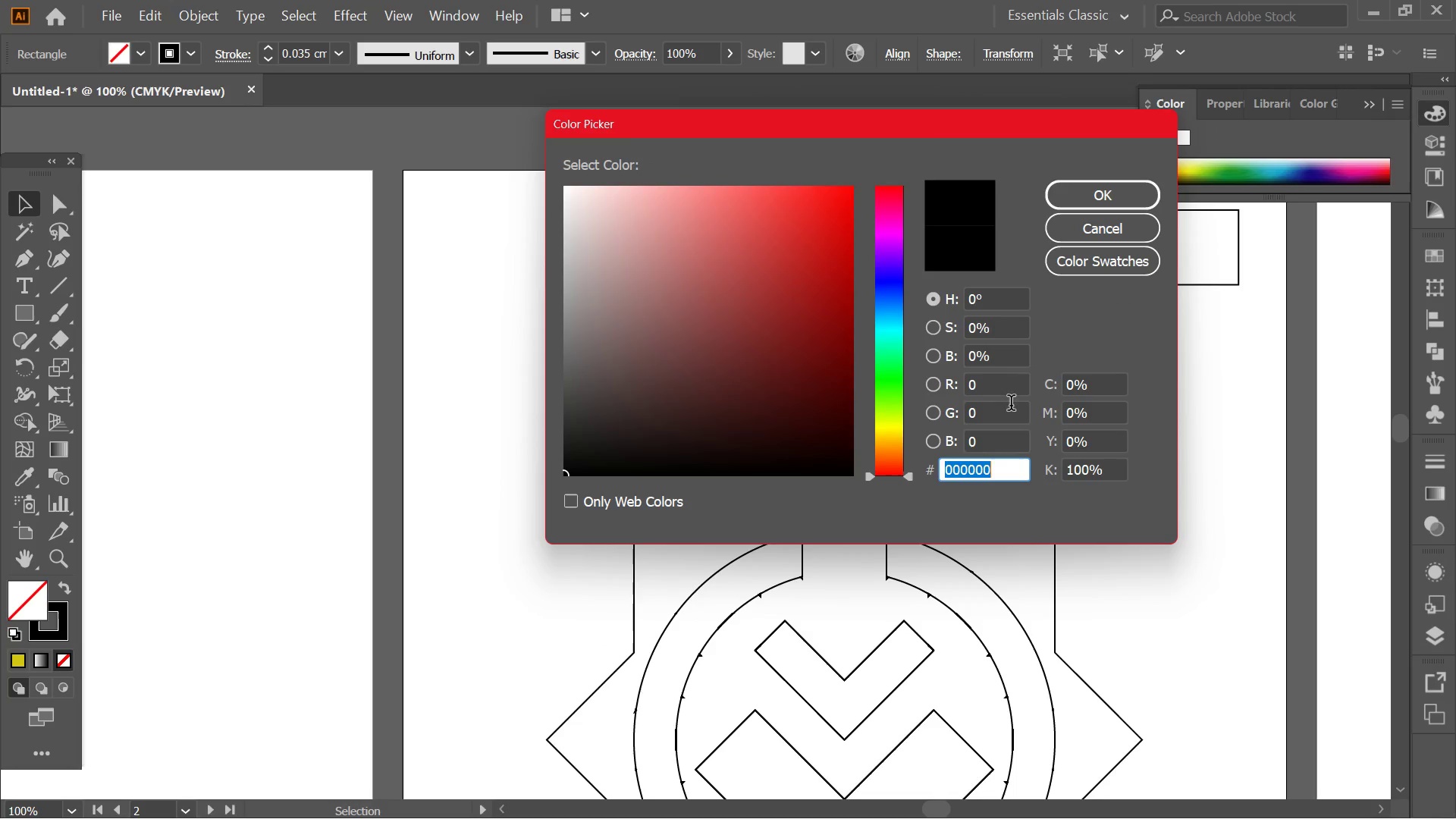 
left_click_drag(start_coordinate=[991, 381], to_coordinate=[944, 389])
 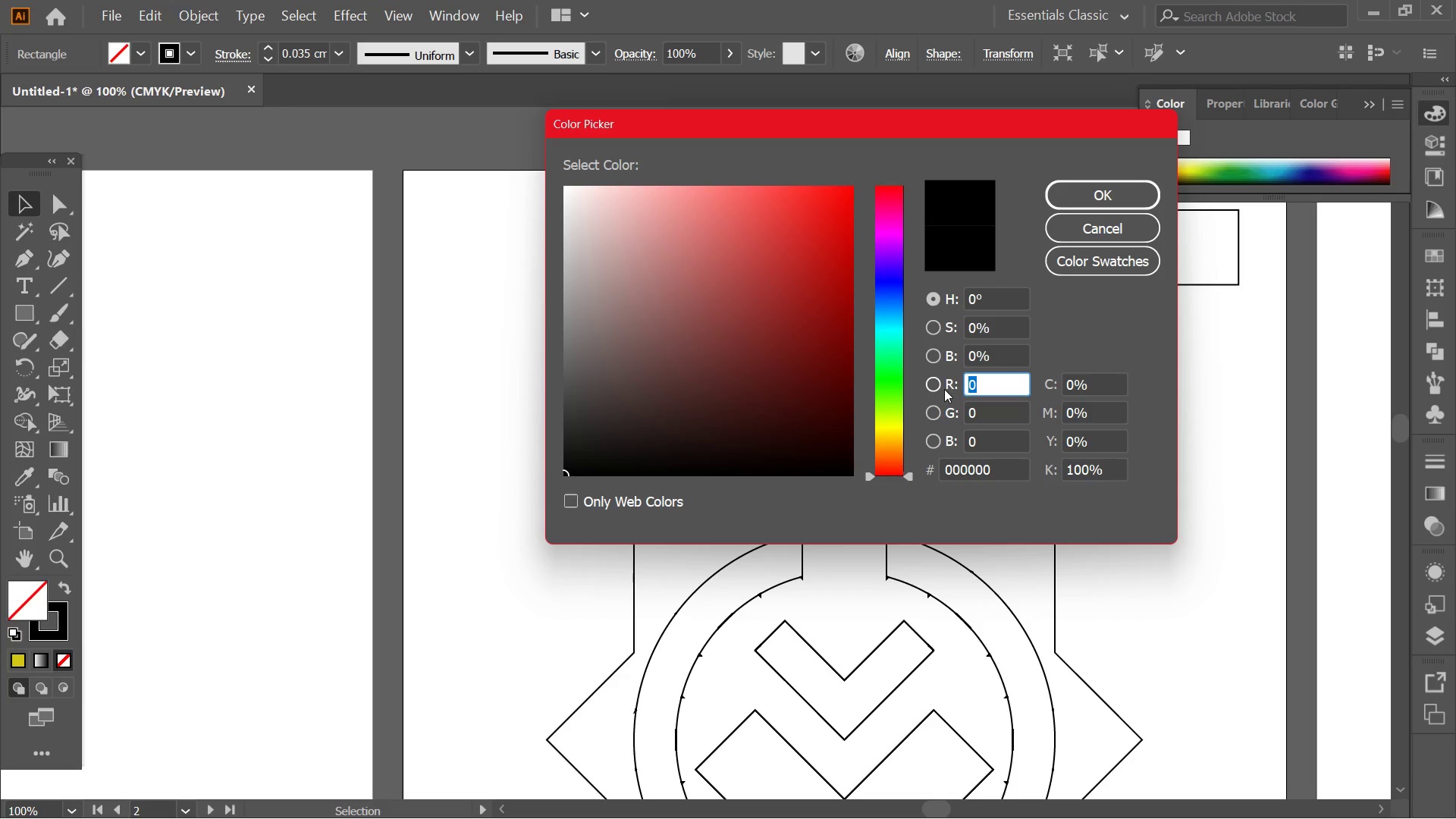 
key(Backspace)
 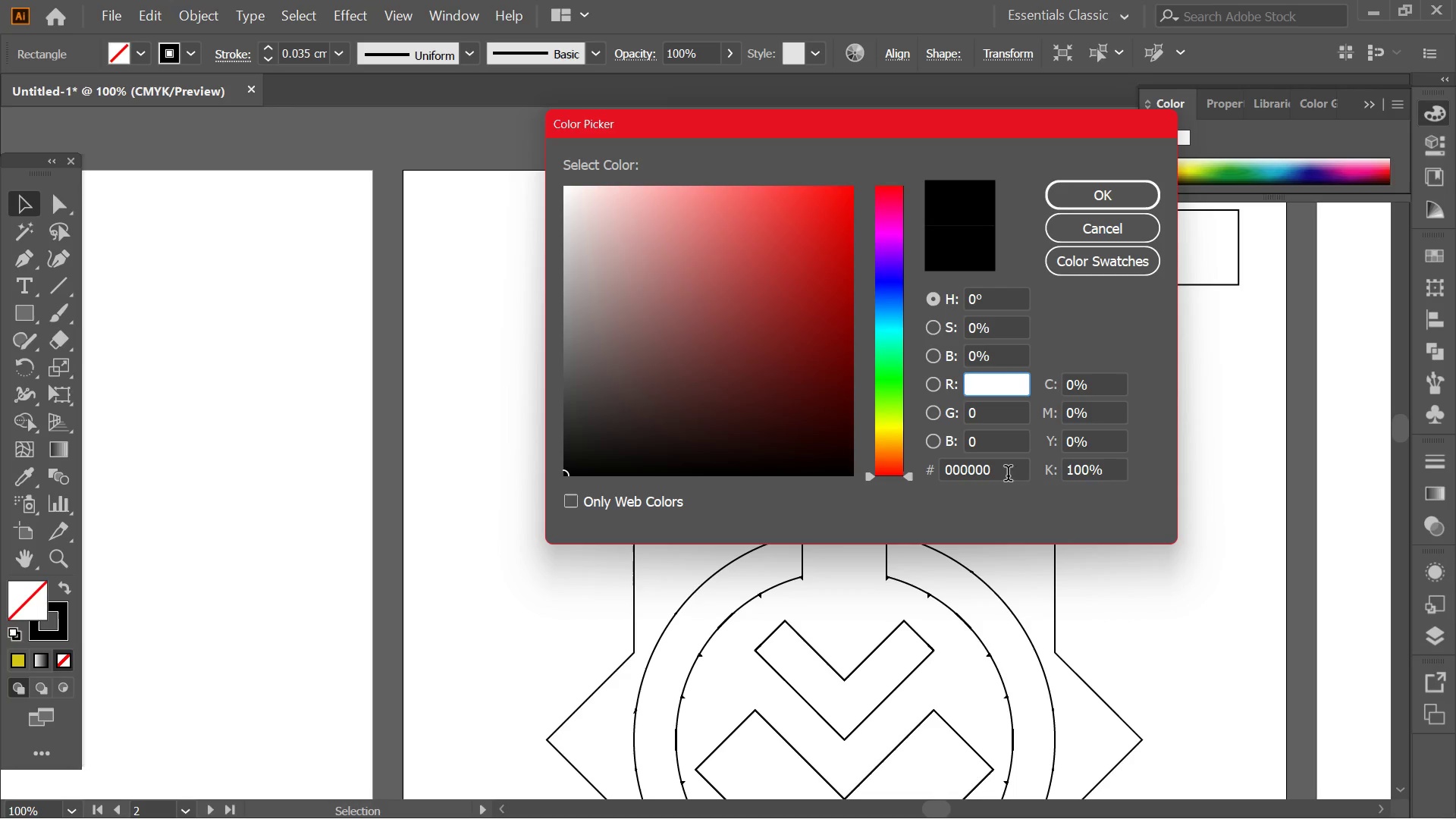 
left_click_drag(start_coordinate=[1021, 471], to_coordinate=[910, 474])
 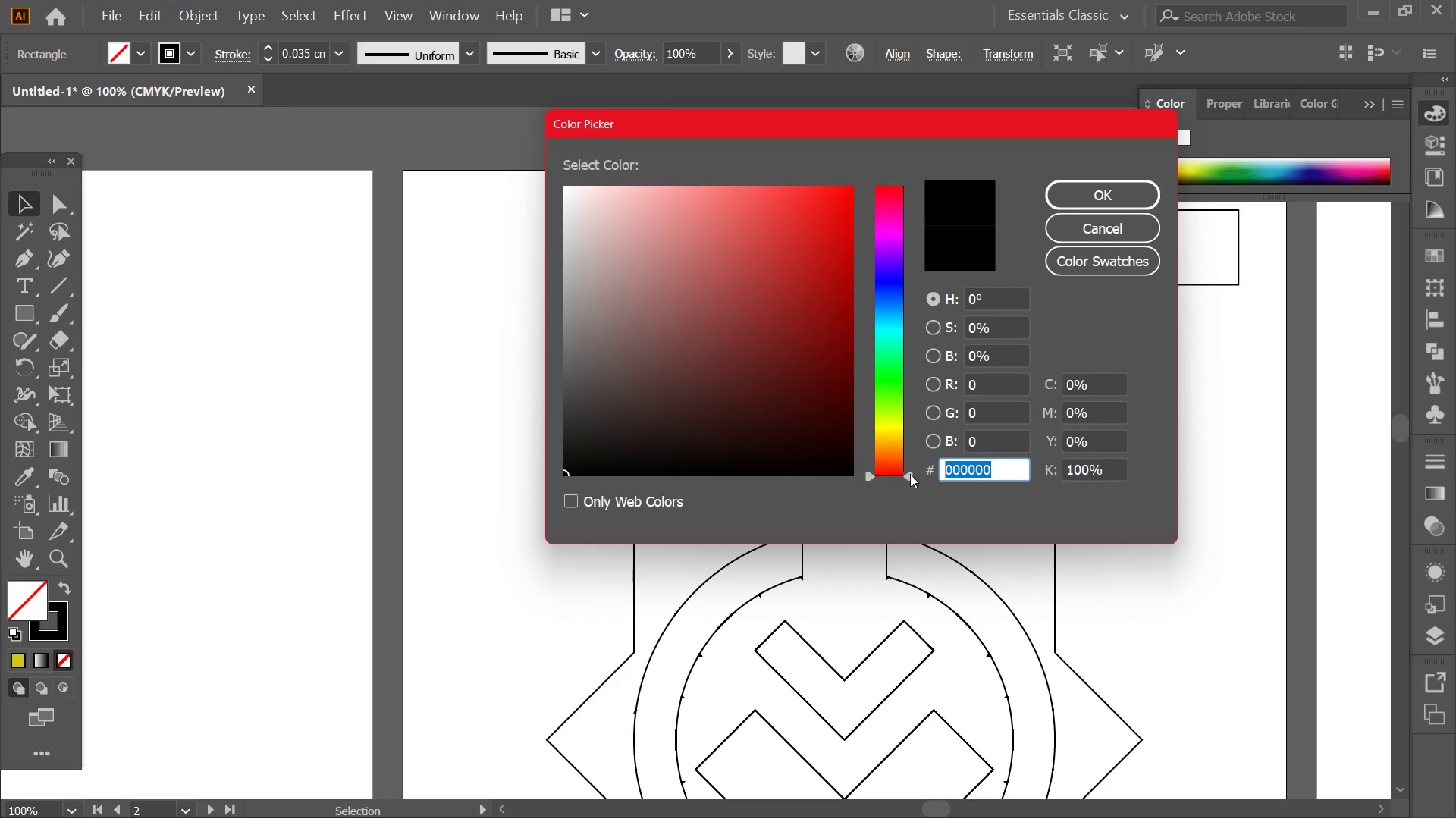 
type(1A1A1A)
 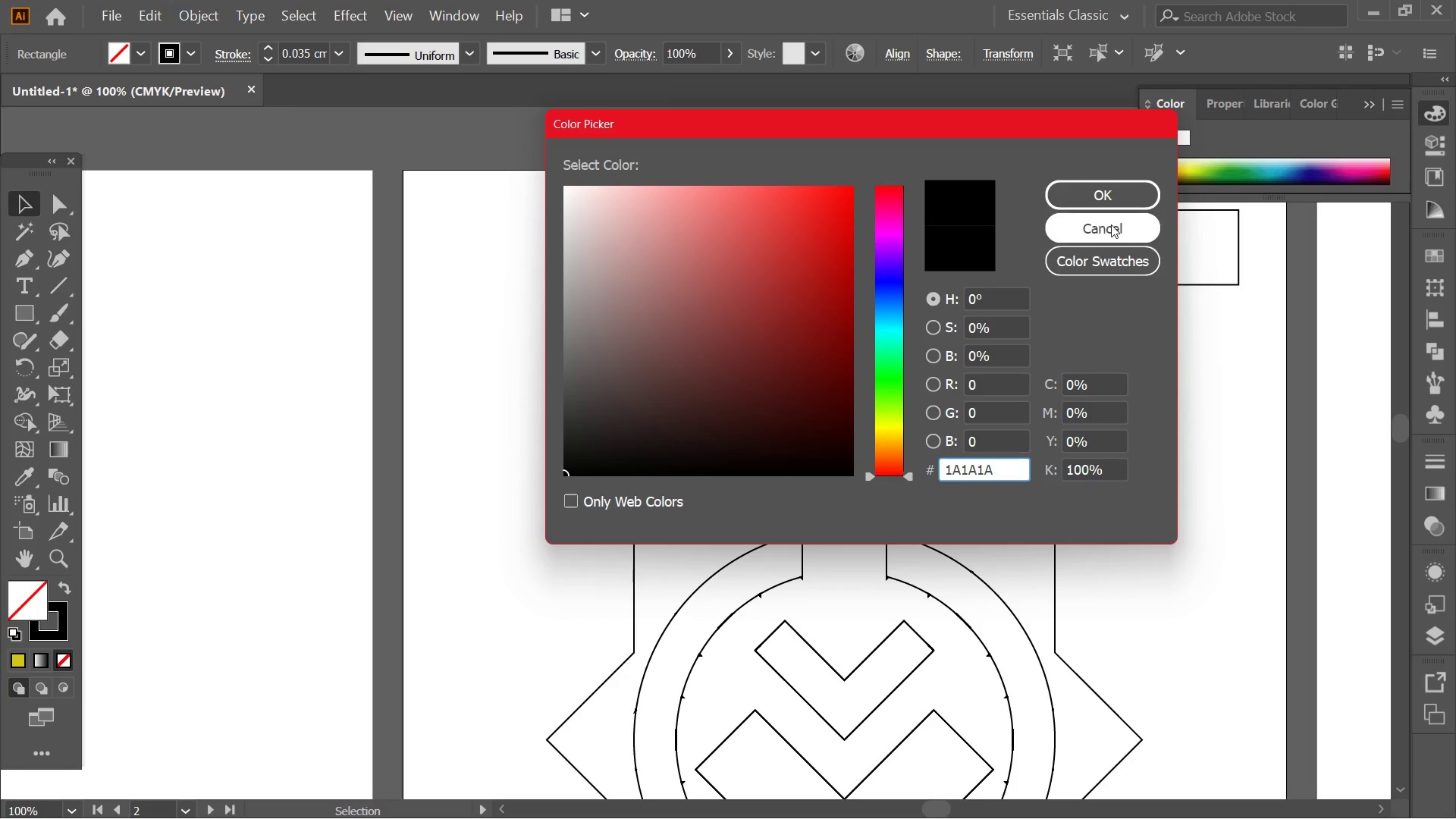 
left_click([1090, 175])
 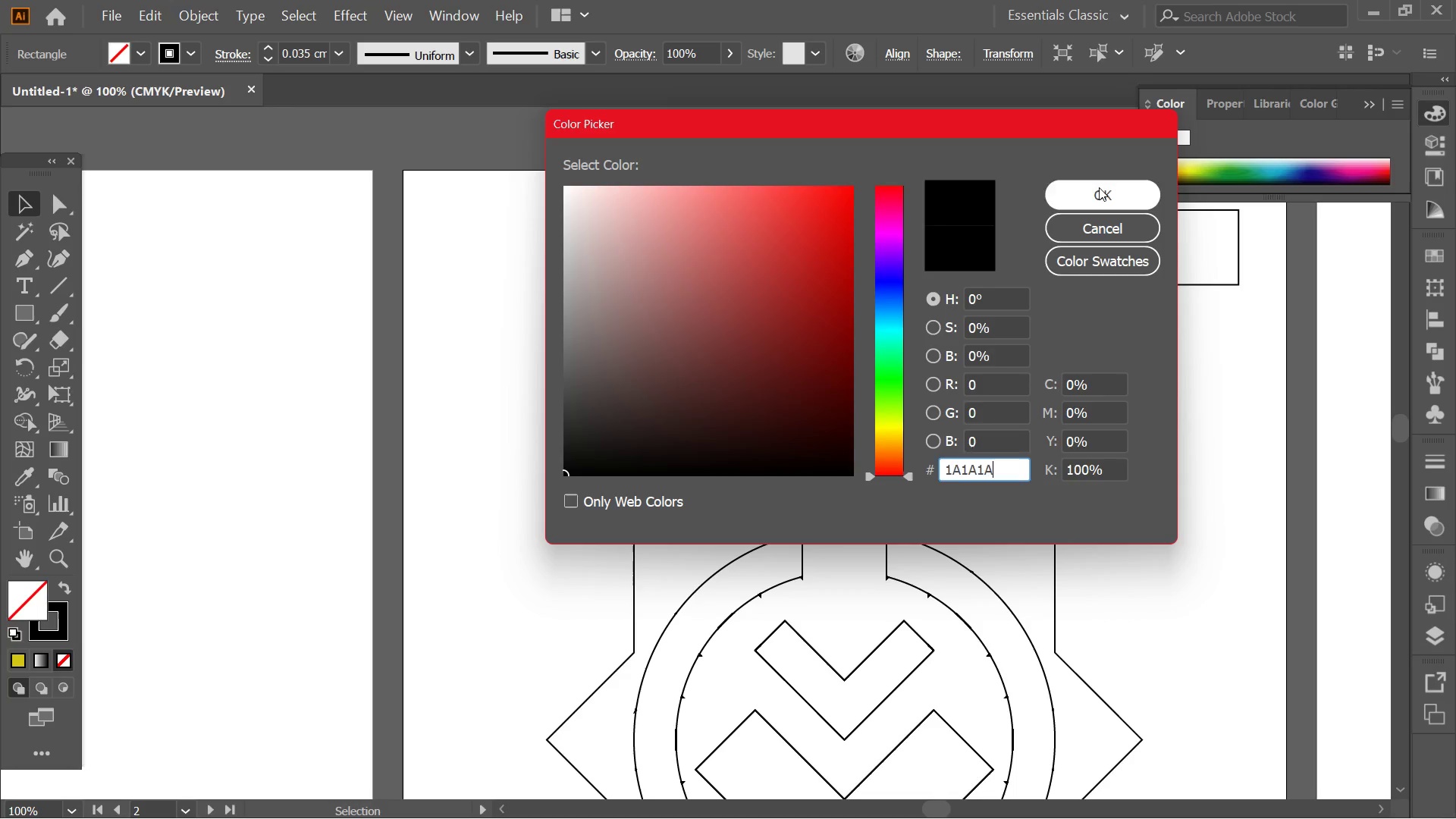 
left_click([1099, 187])
 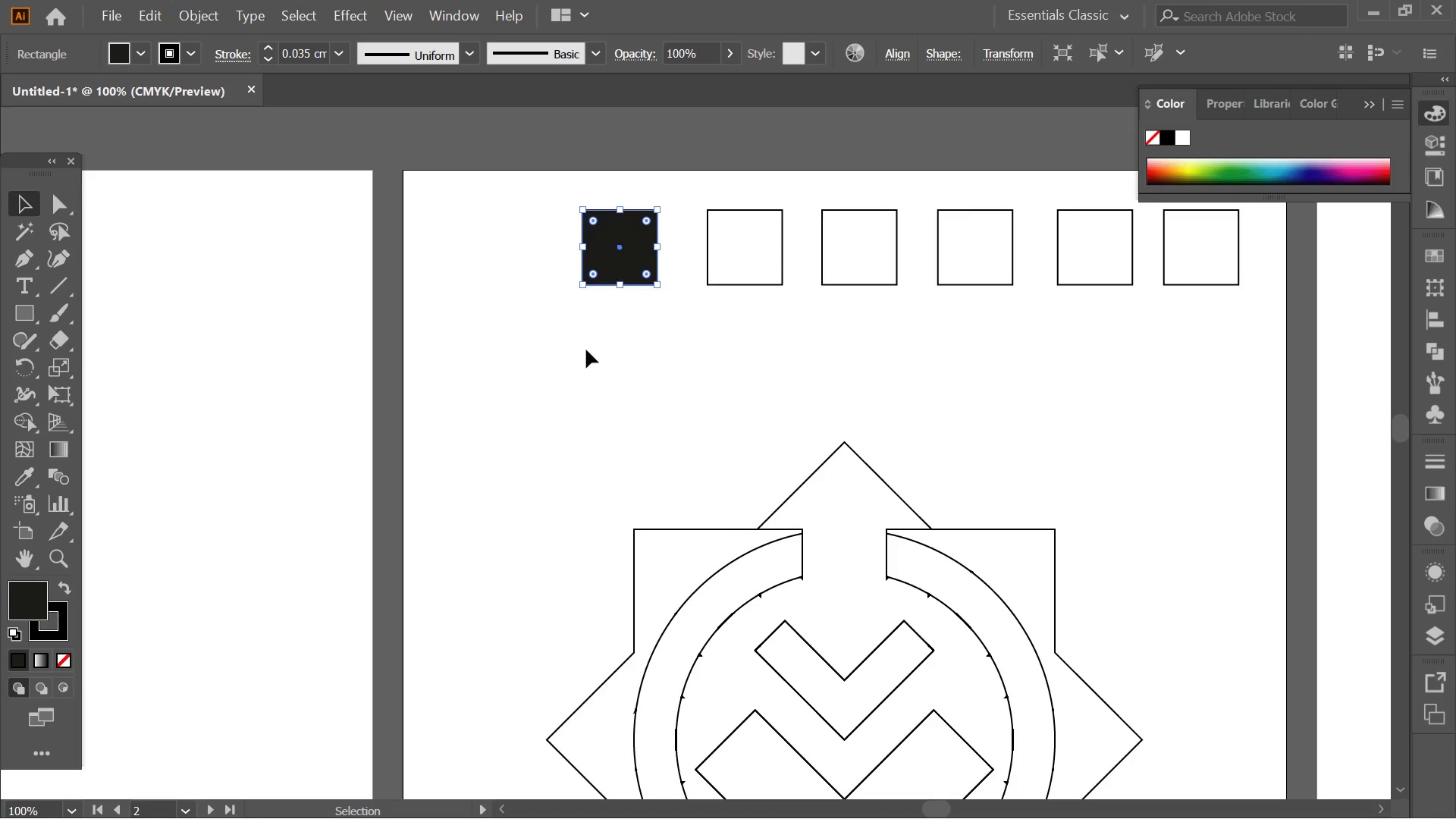 
left_click([726, 278])
 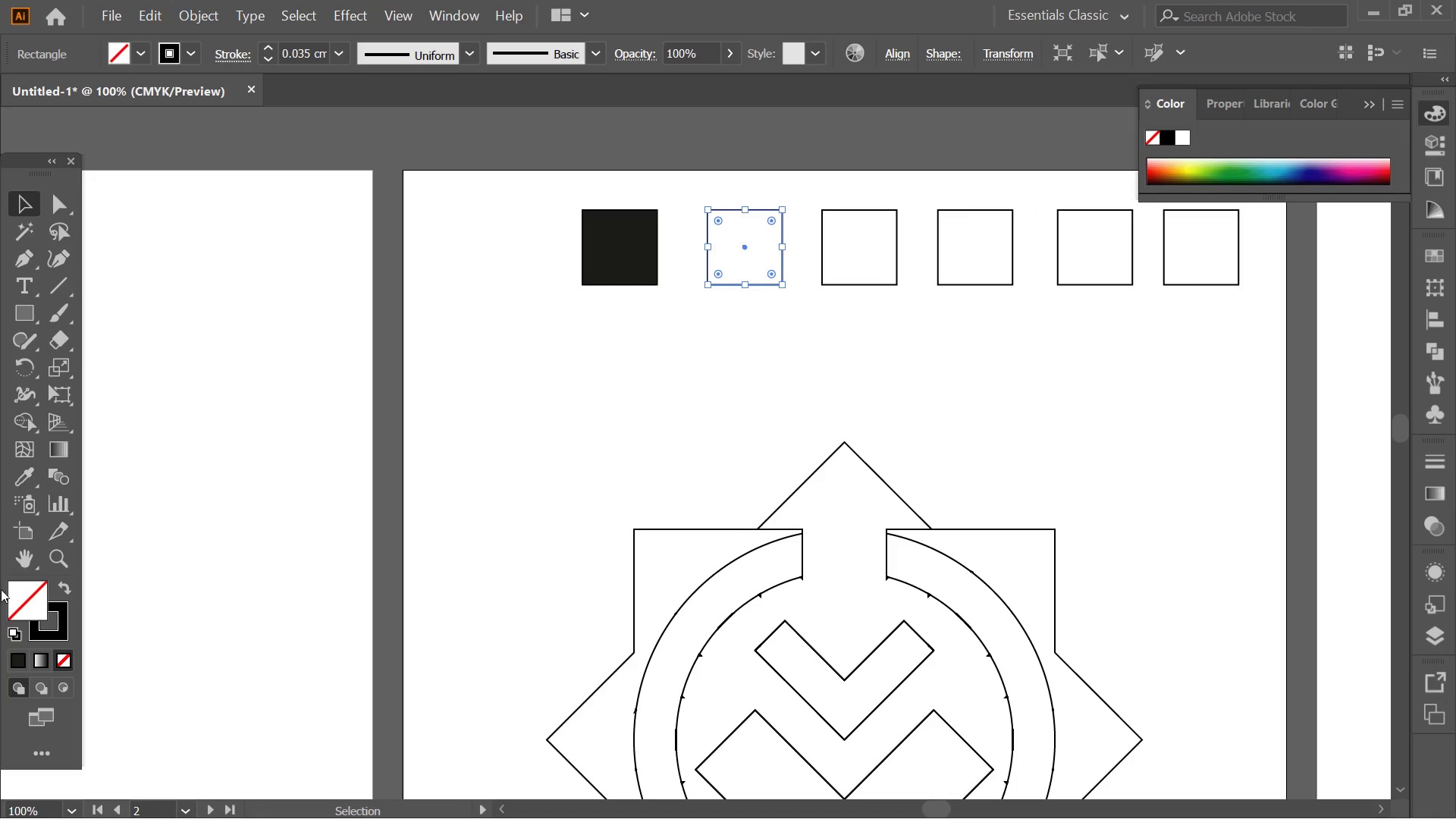 
double_click([24, 613])
 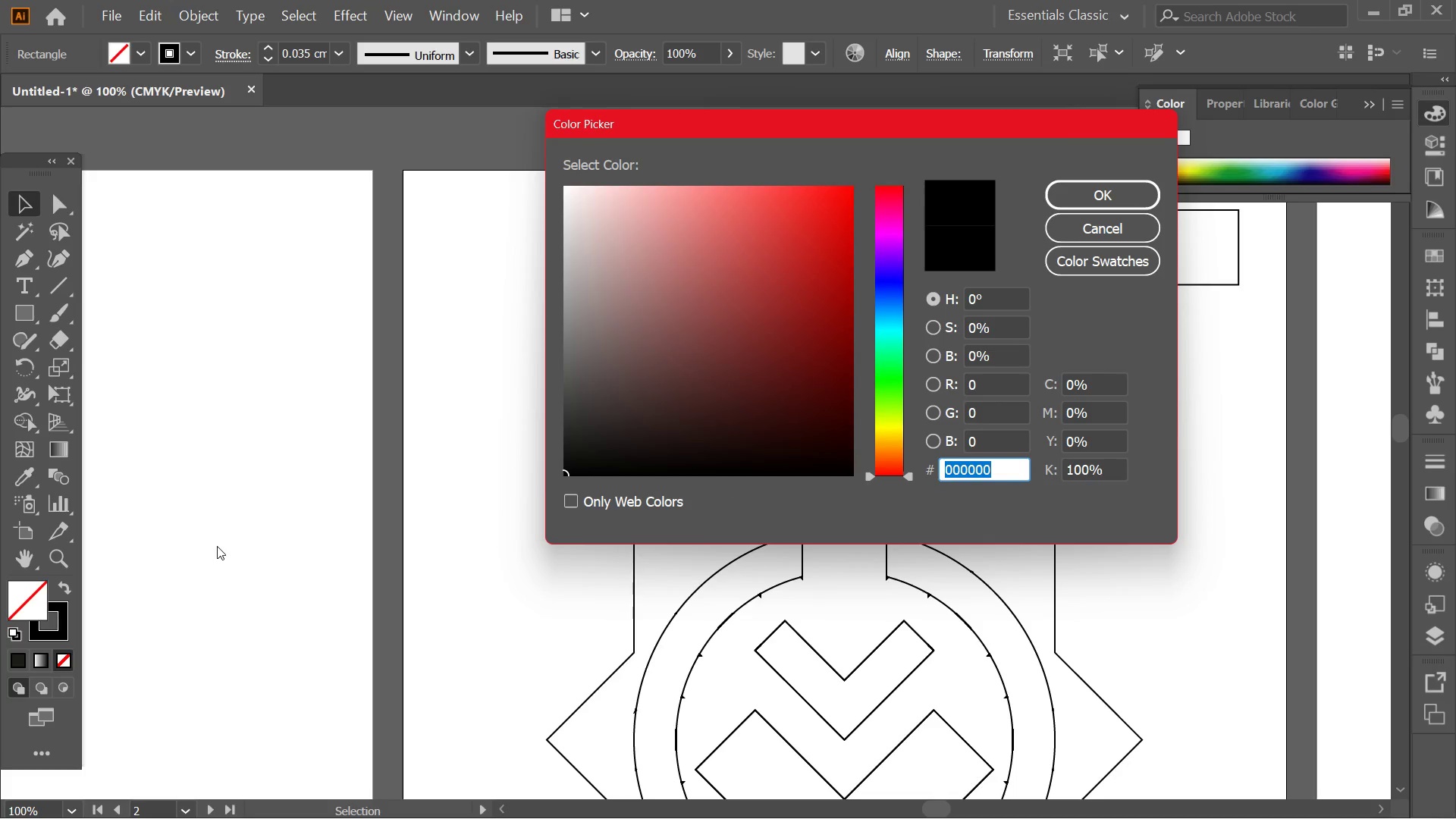 
key(CapsLock)
 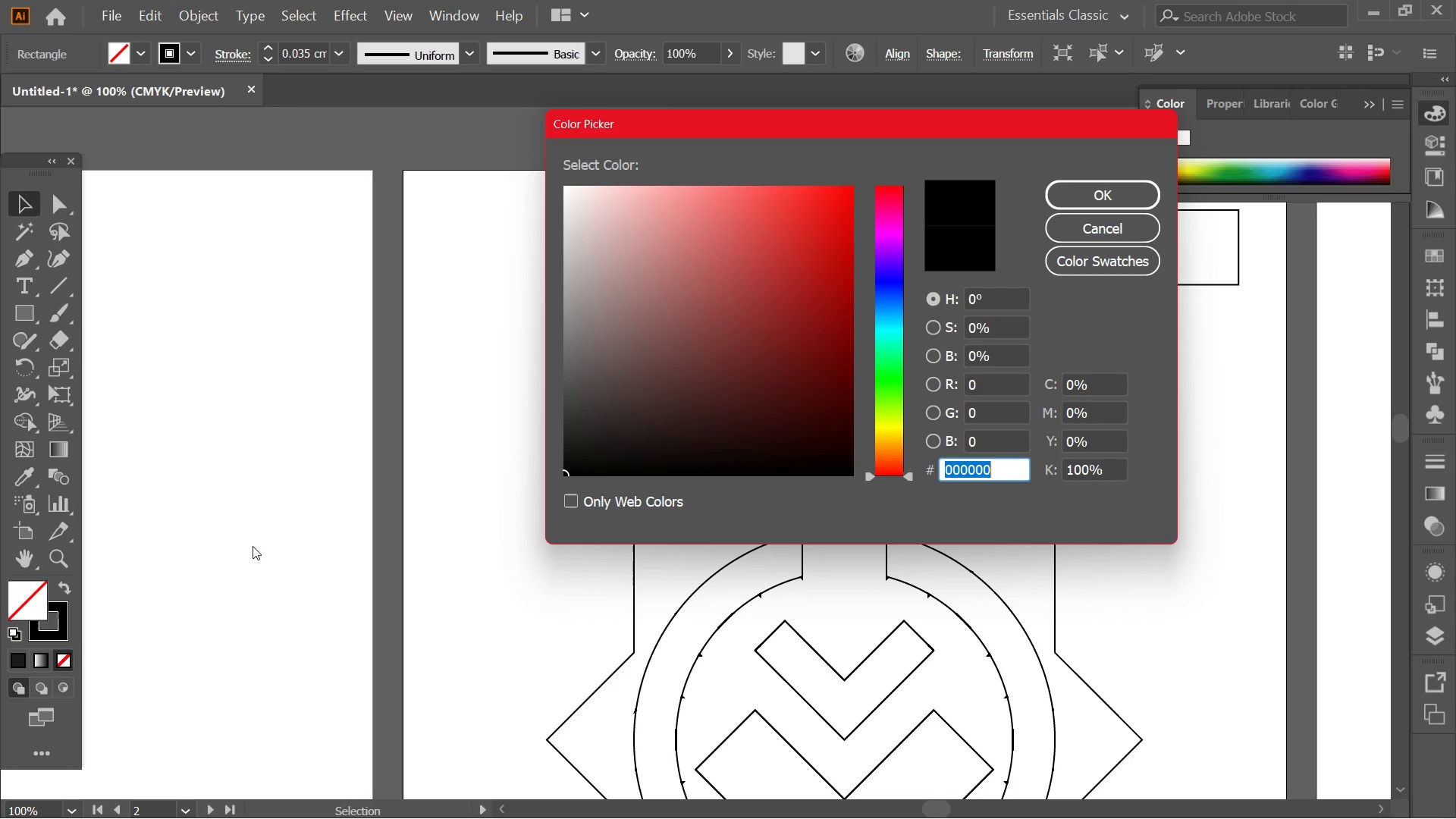 
type(D703CA)
 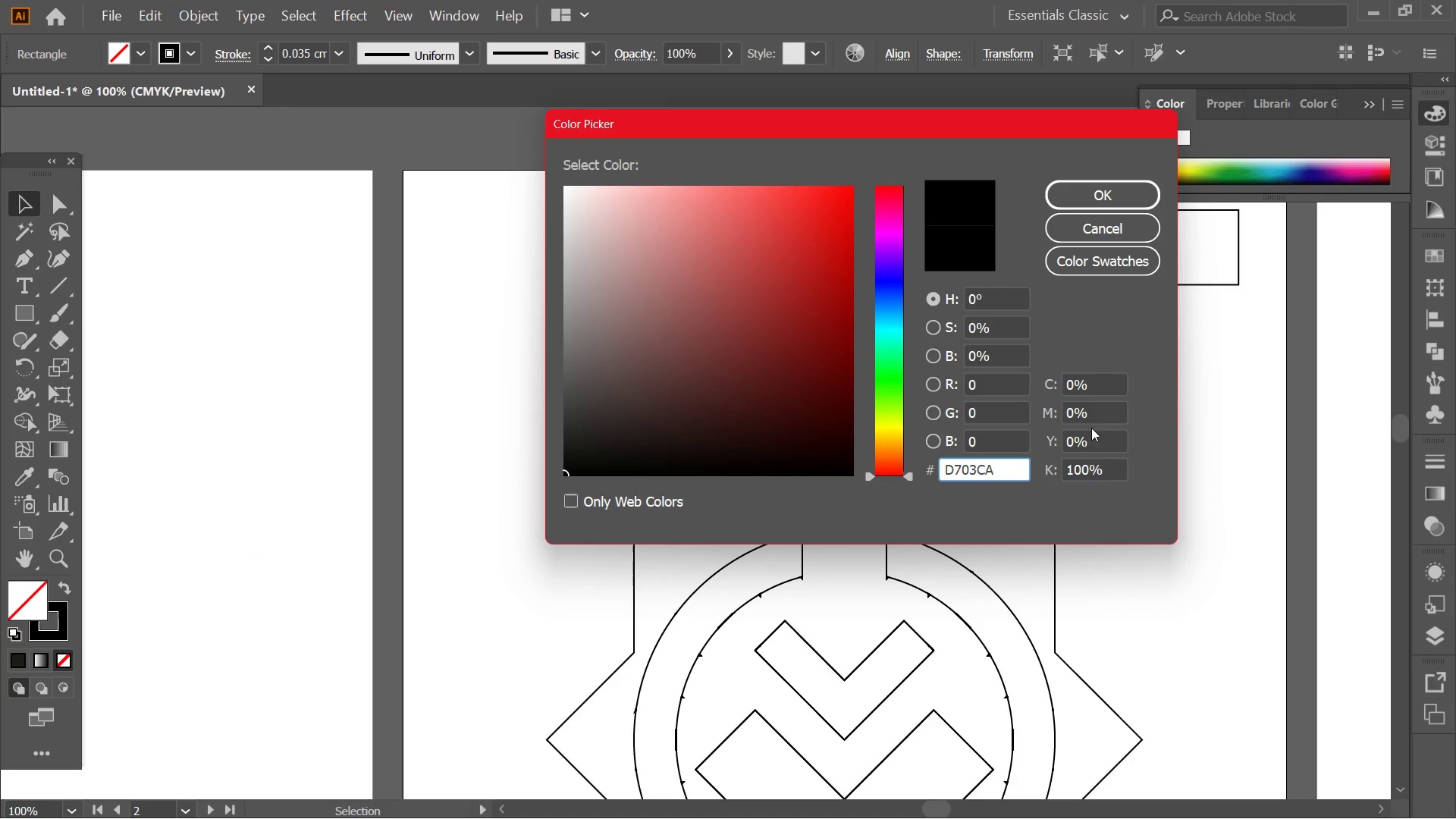 
key(CapsLock)
 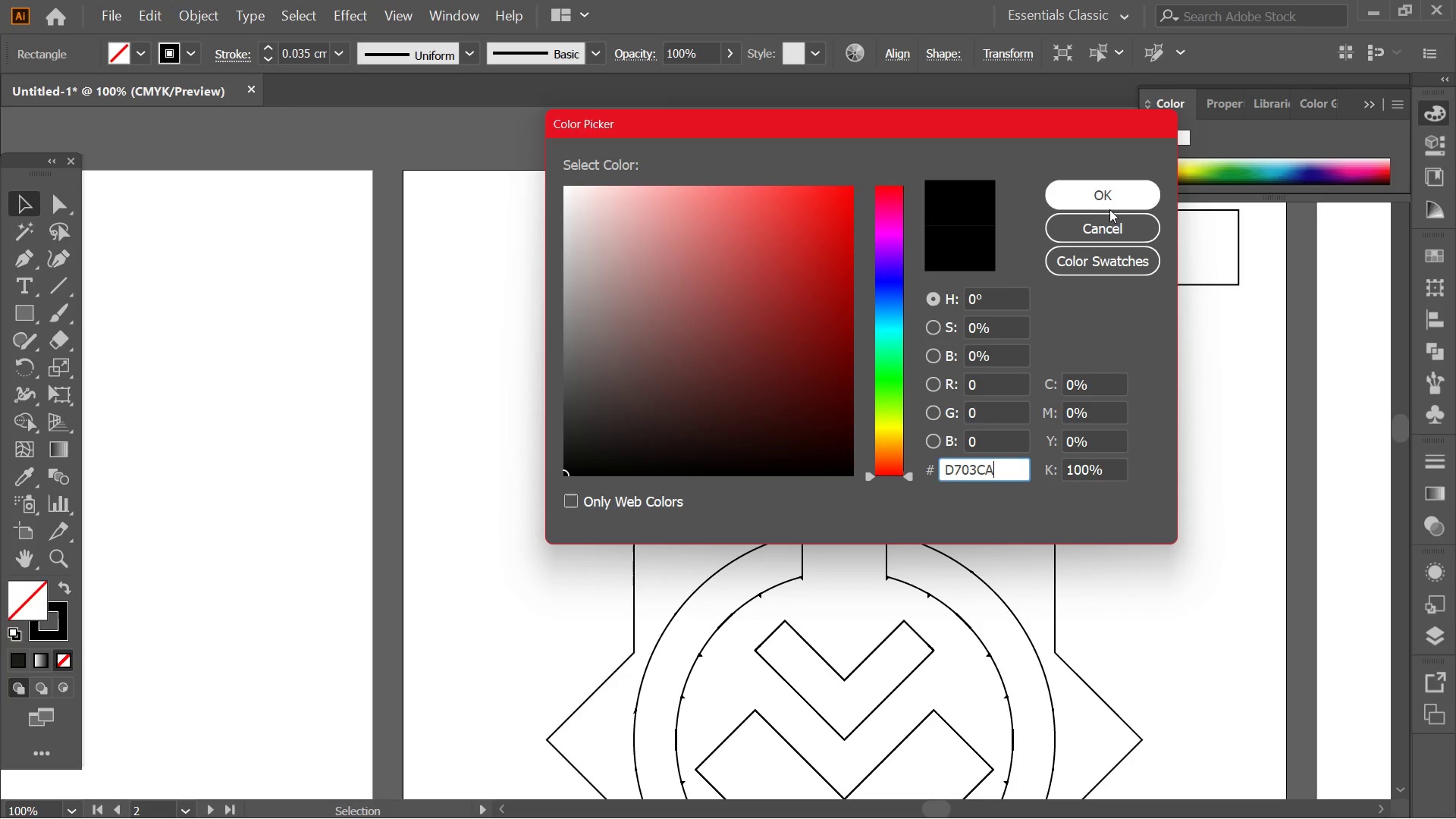 
left_click([1110, 206])
 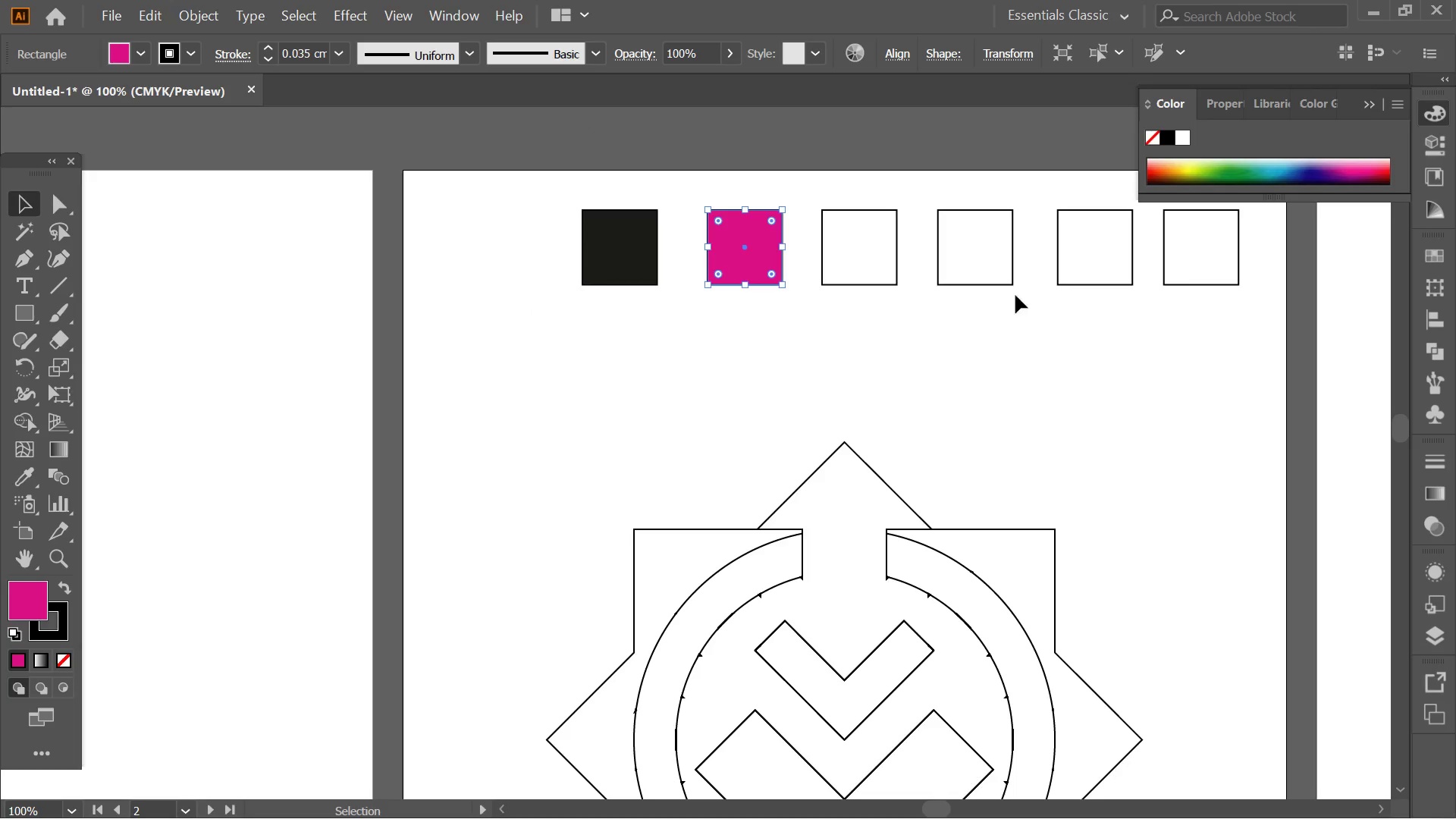 
left_click([764, 368])
 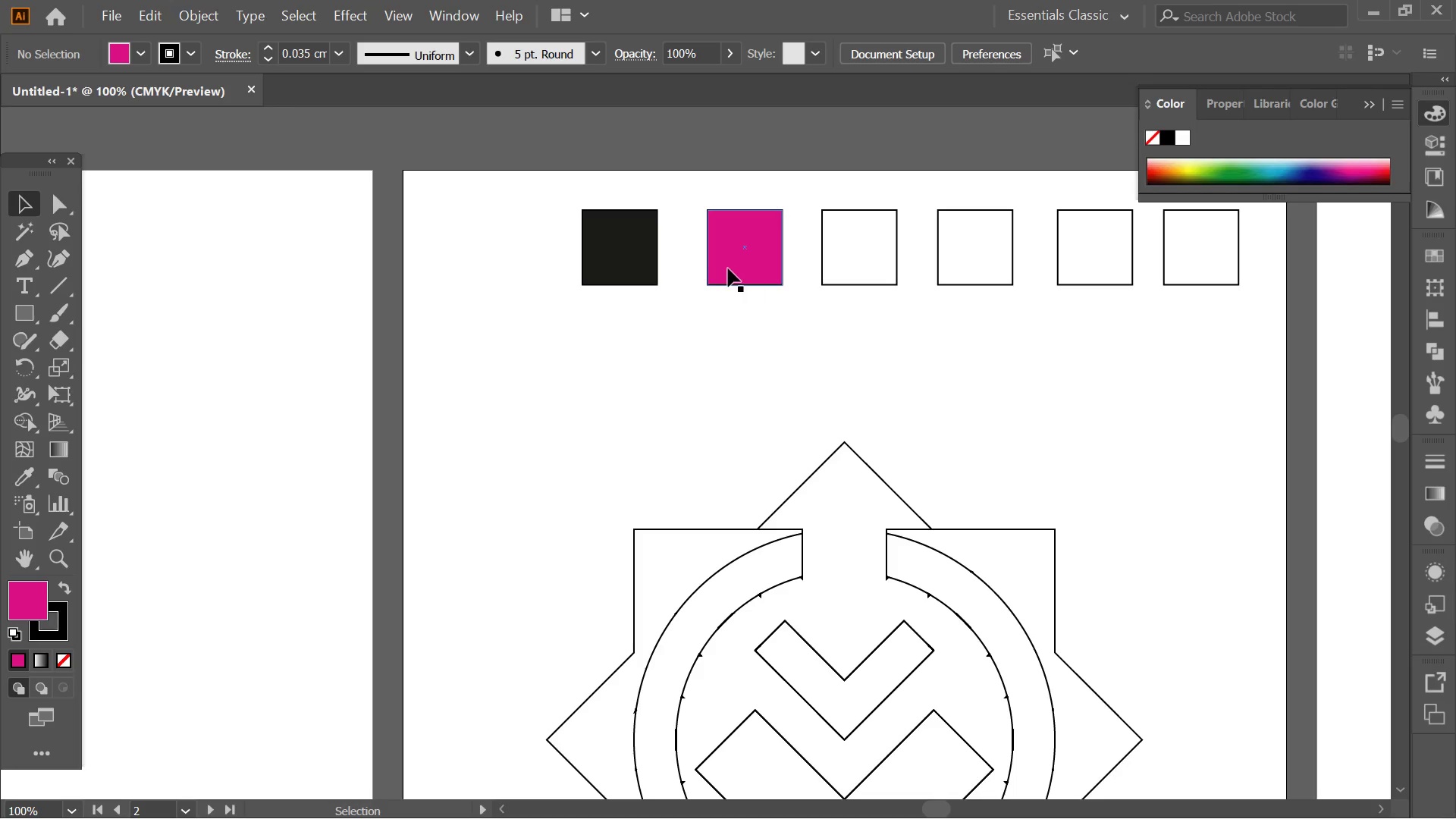 
left_click([732, 259])
 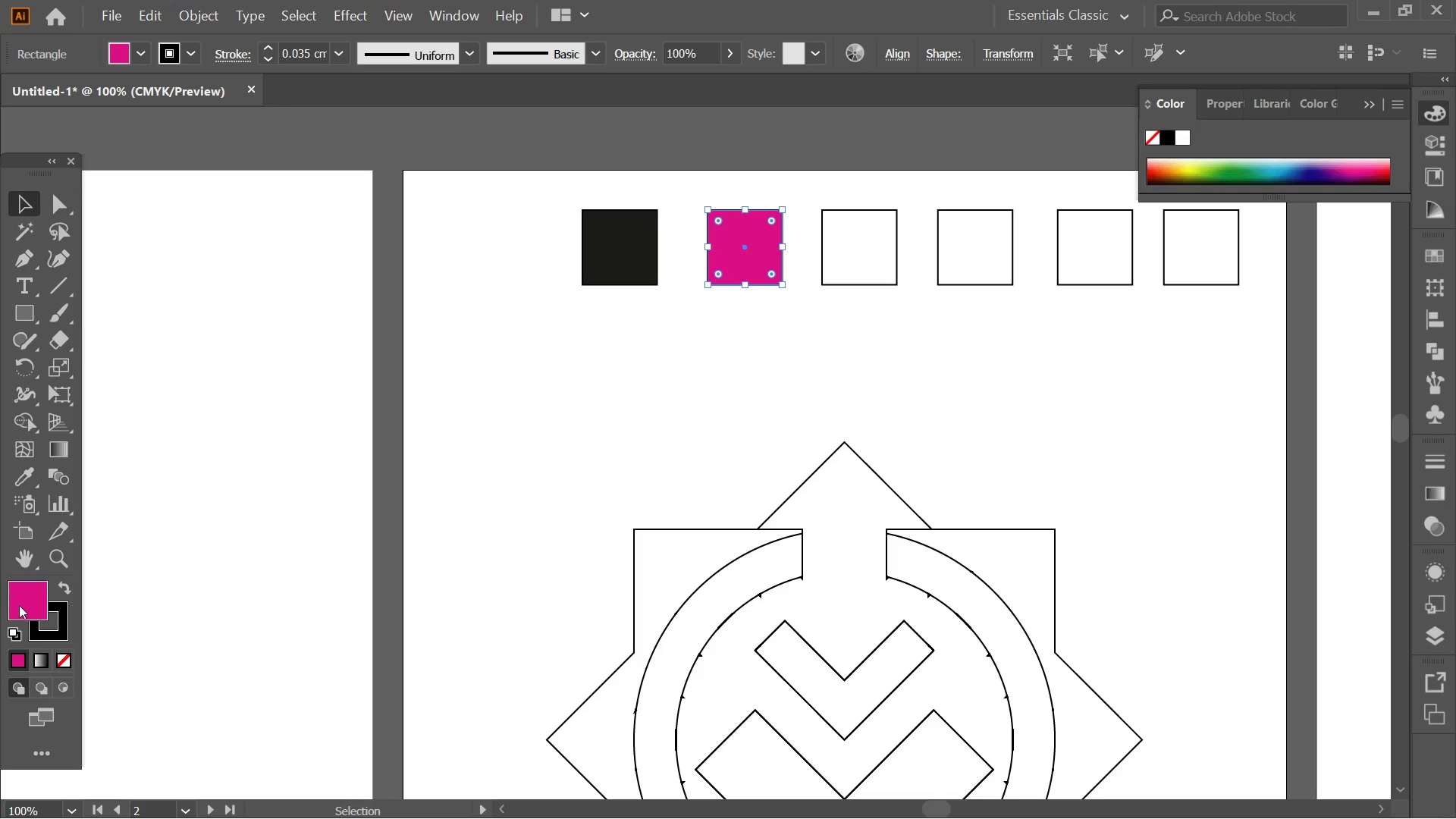 
double_click([20, 607])
 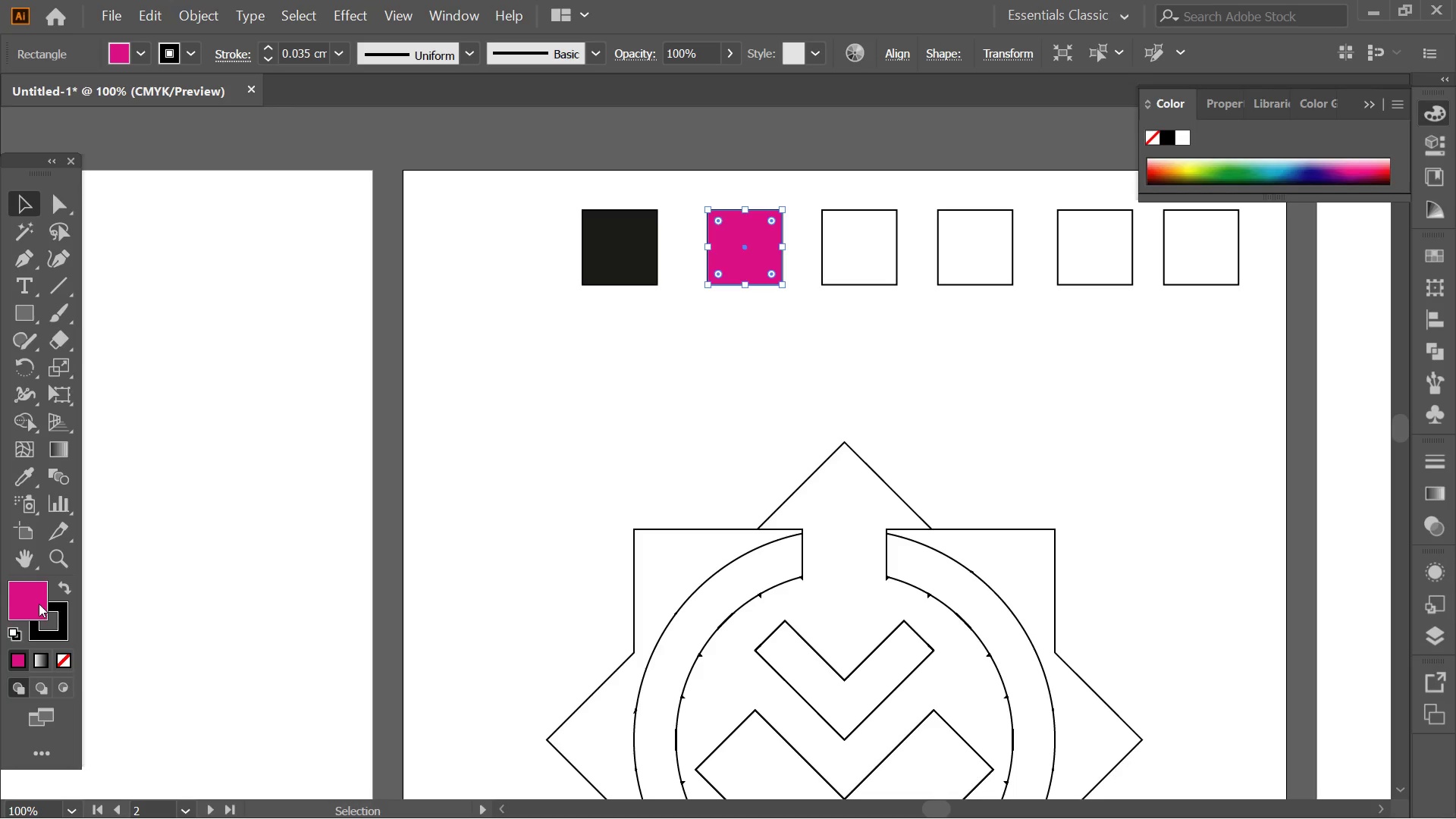 
double_click([26, 604])
 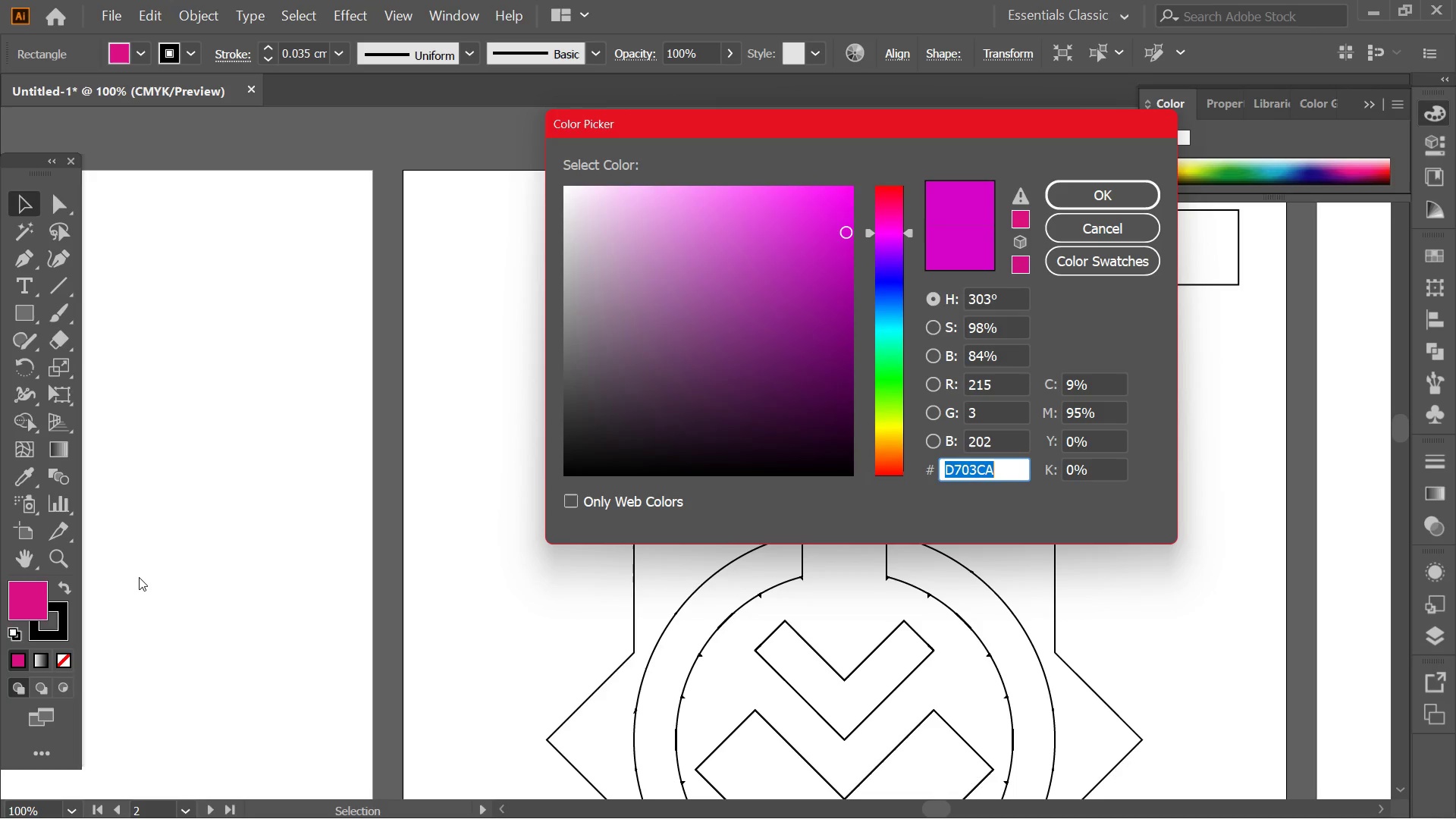 
wait(8.59)
 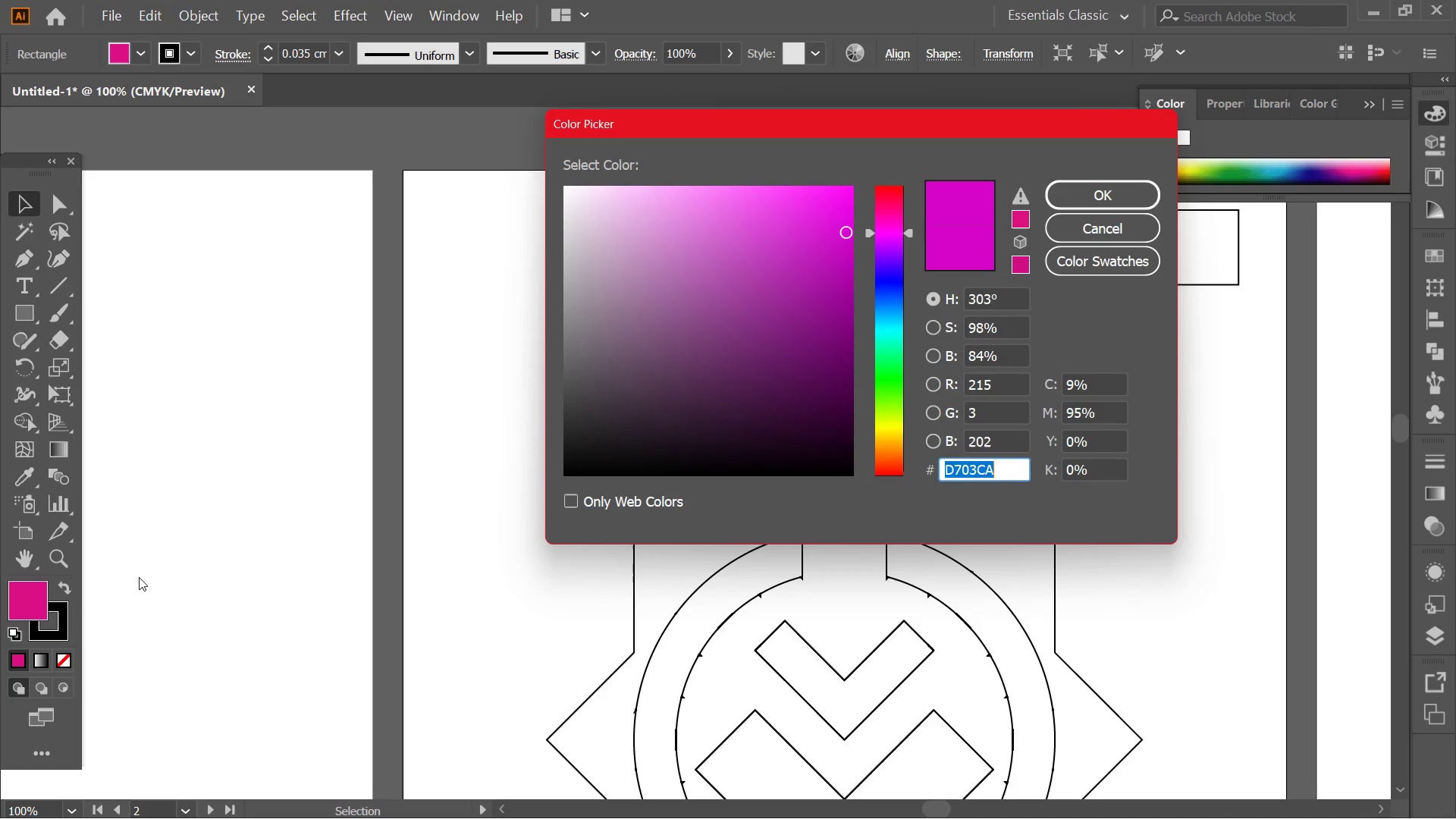 
key(Backspace)
 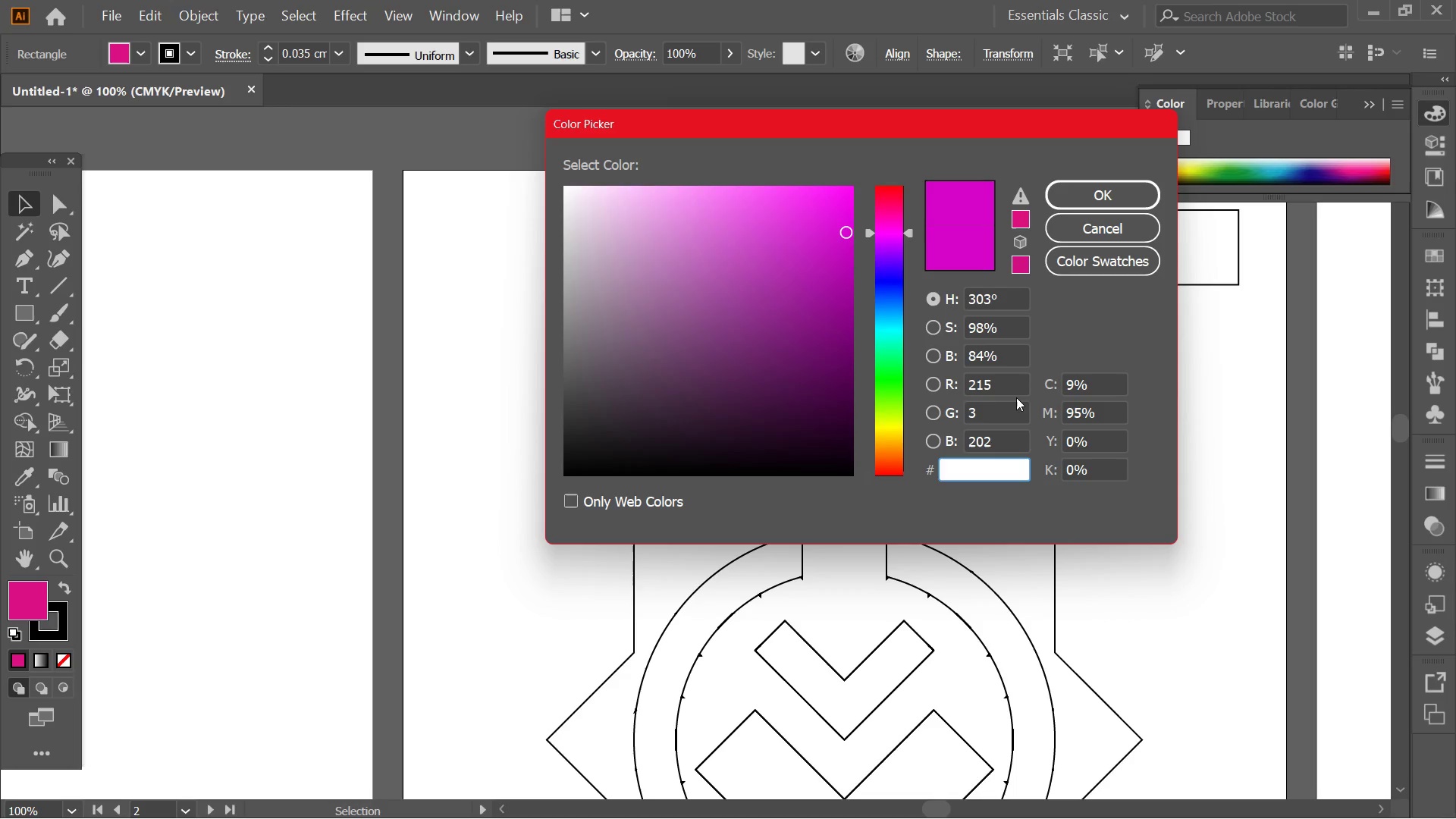 
left_click_drag(start_coordinate=[1008, 403], to_coordinate=[1001, 403])
 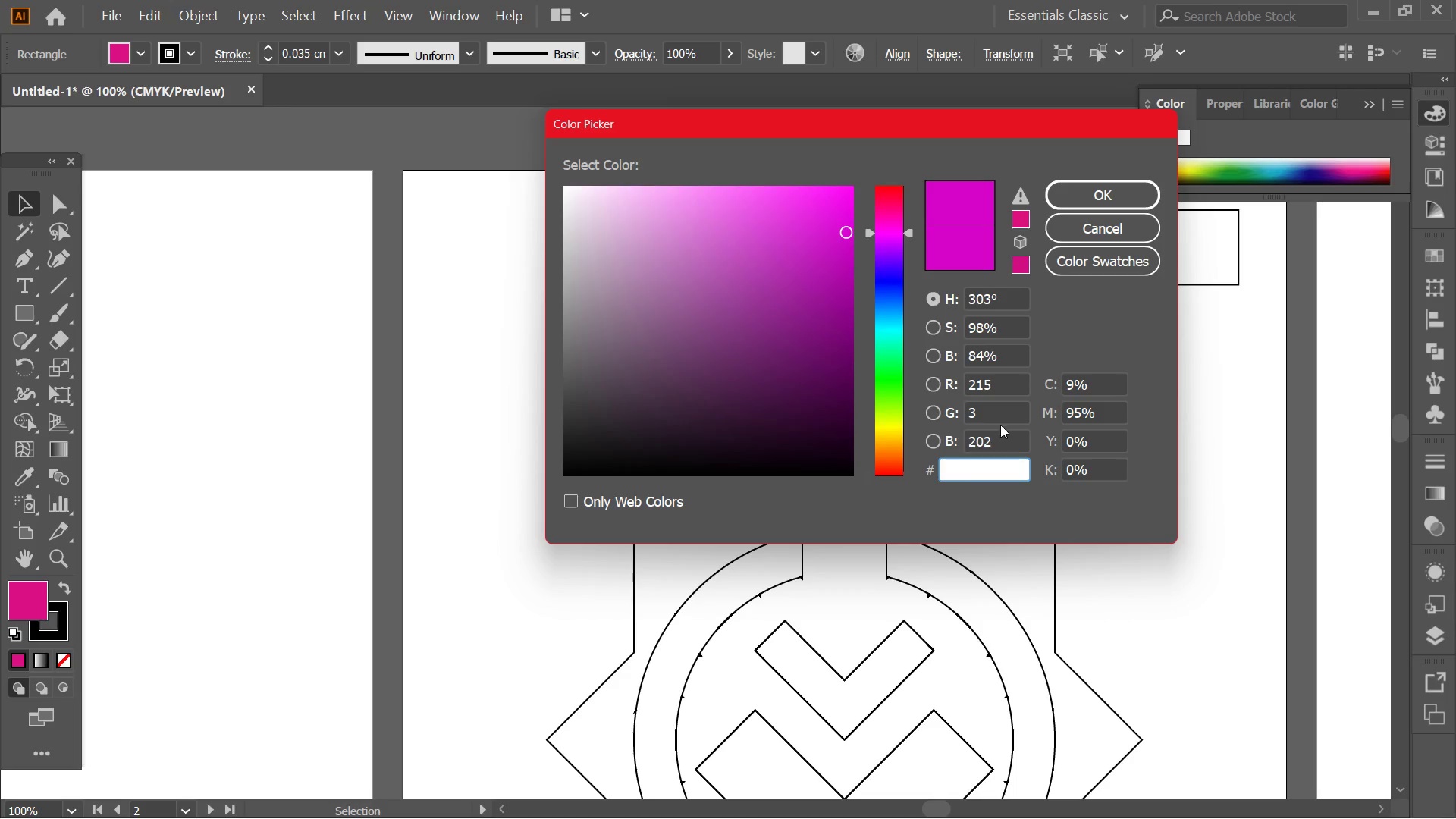 
left_click_drag(start_coordinate=[1000, 425], to_coordinate=[984, 419])
 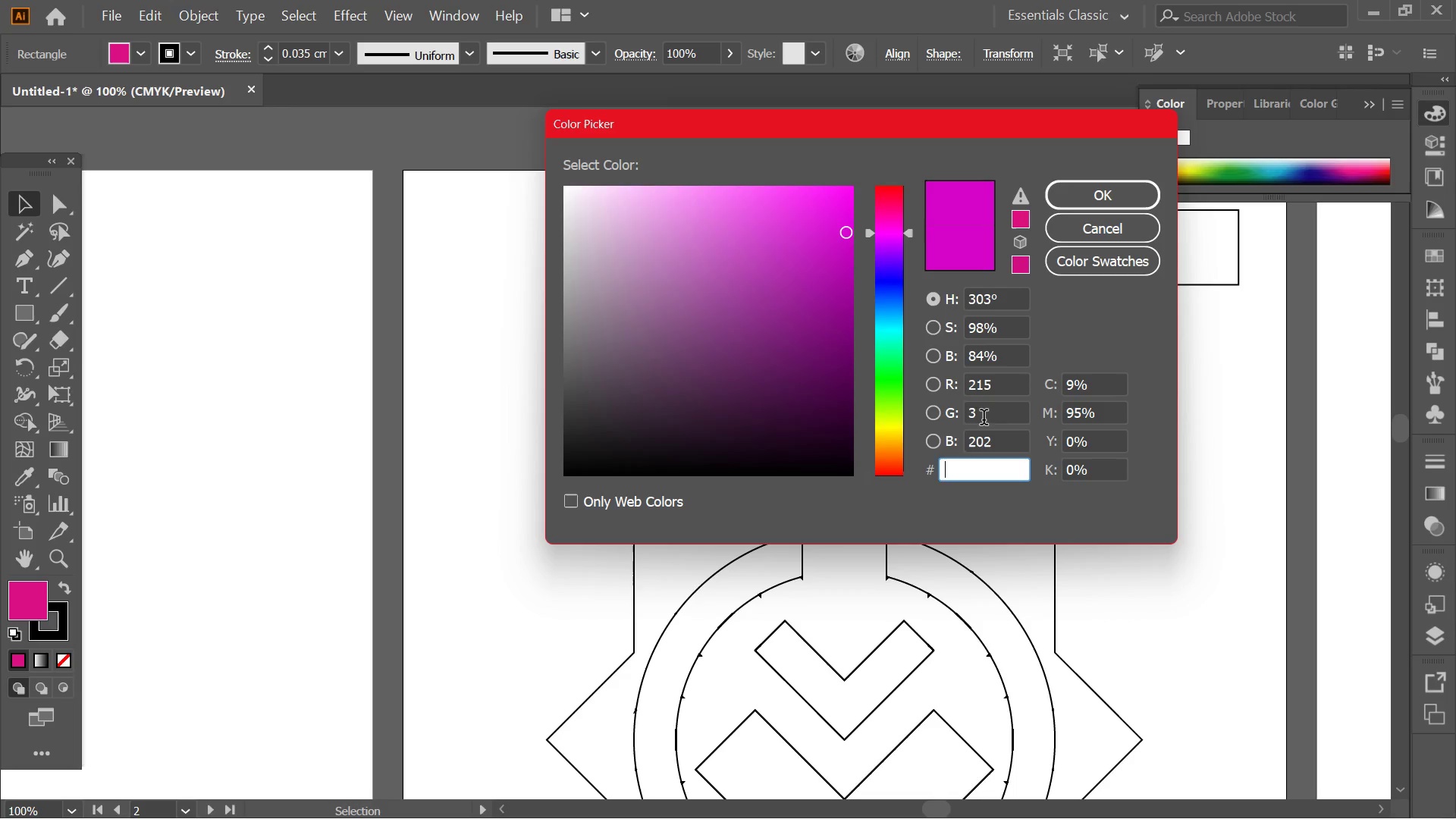 
left_click_drag(start_coordinate=[984, 419], to_coordinate=[959, 419])
 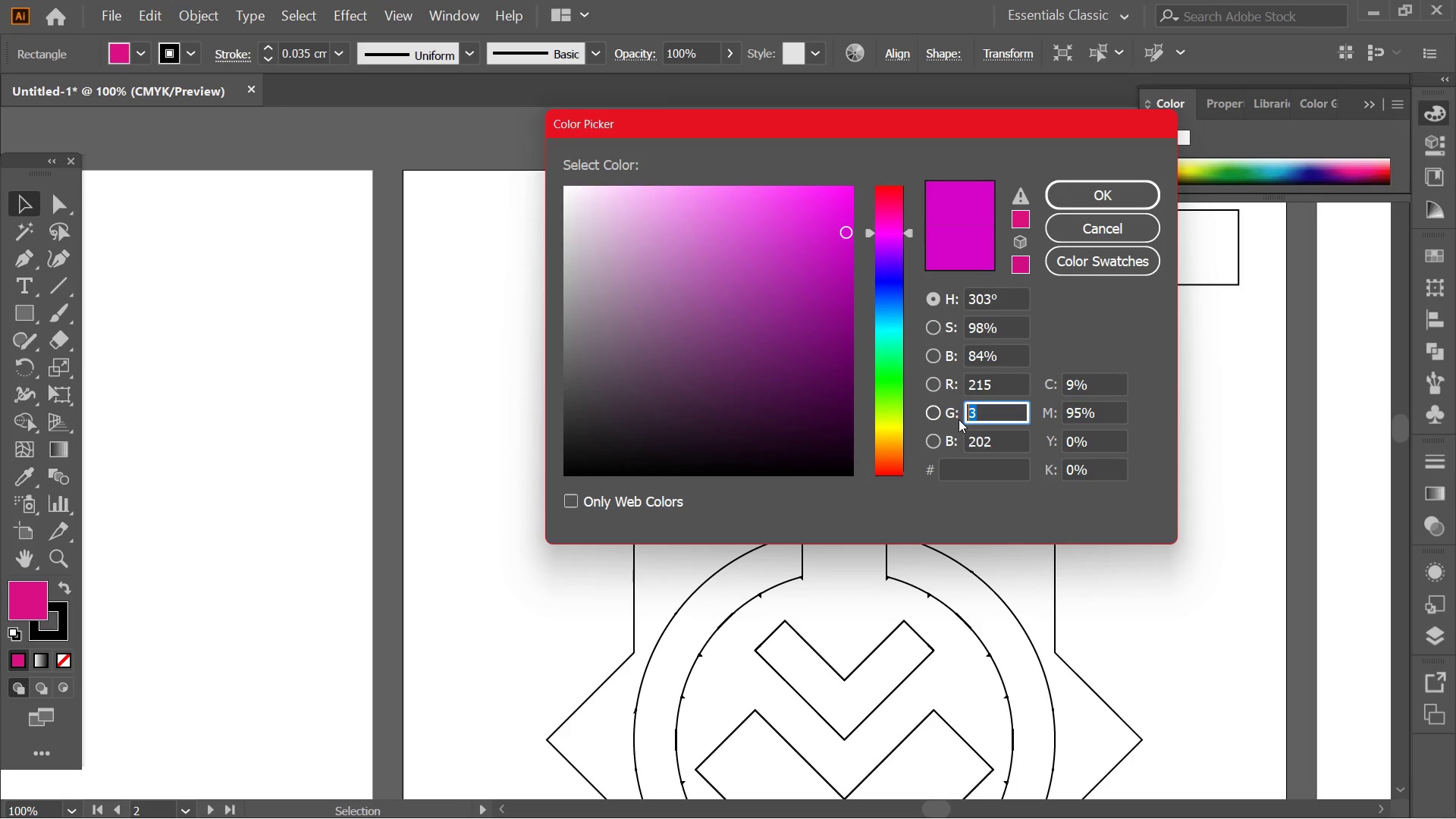 
key(Numpad2)
 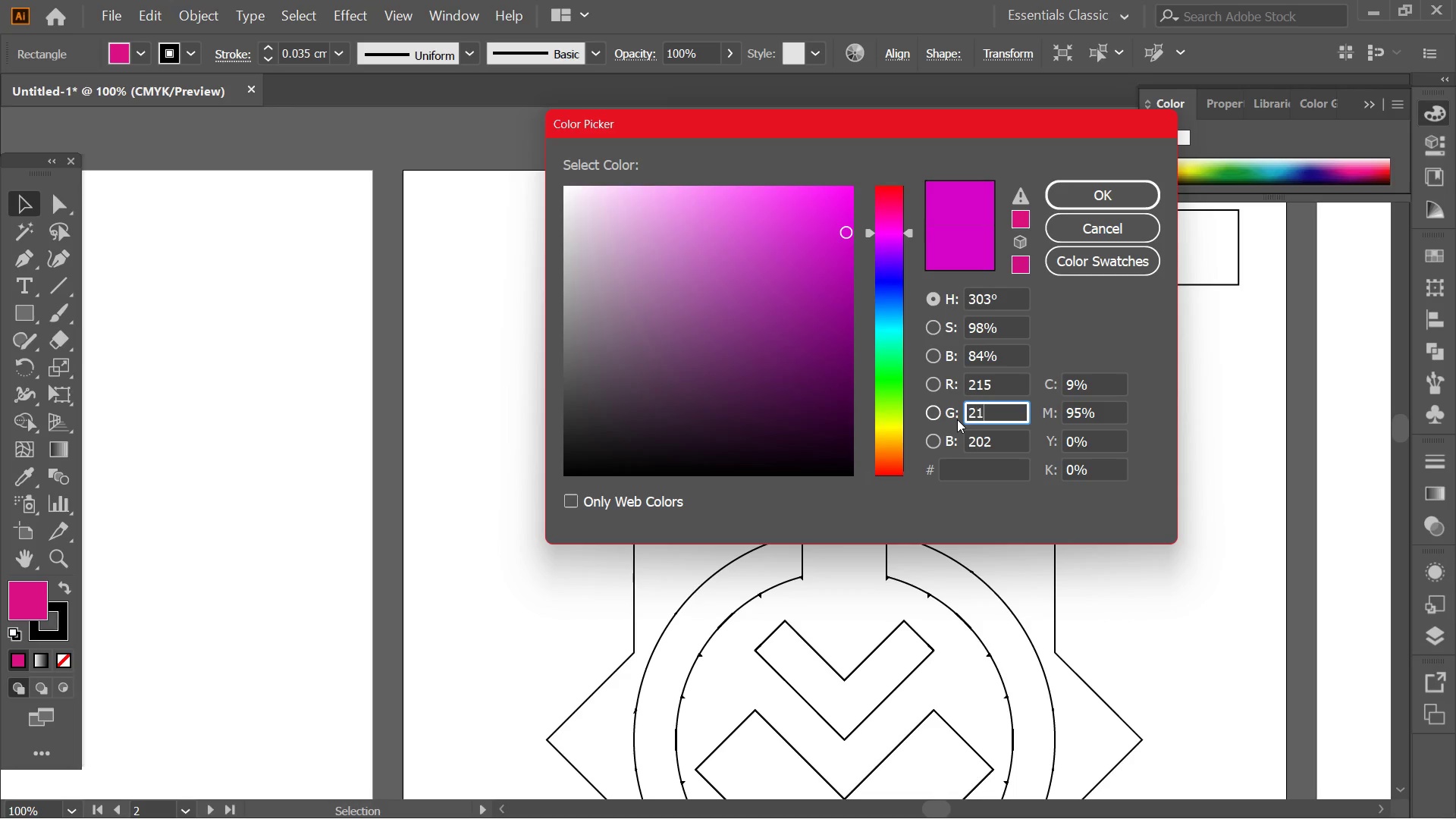 
key(Numpad1)
 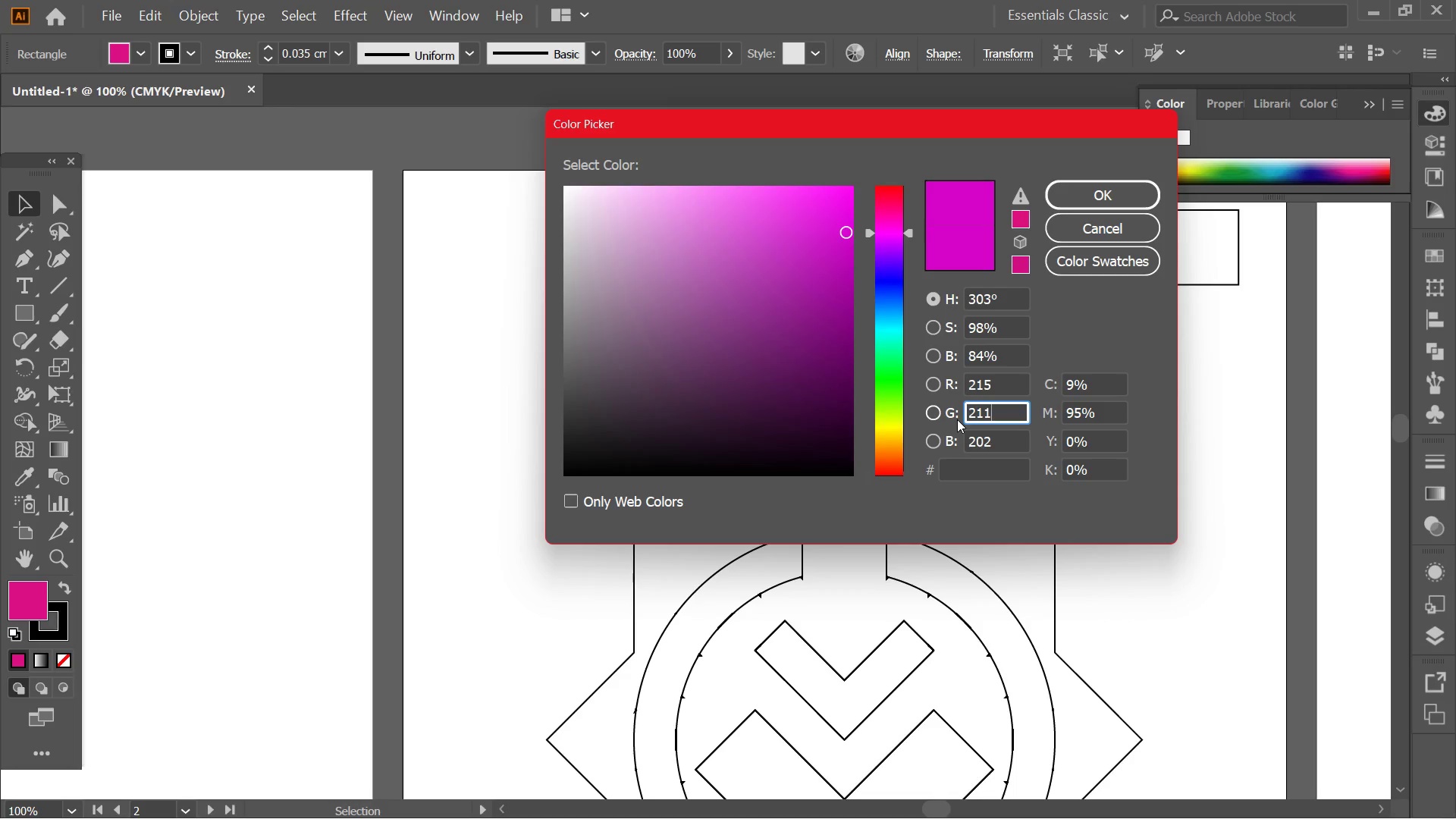 
key(Numpad1)
 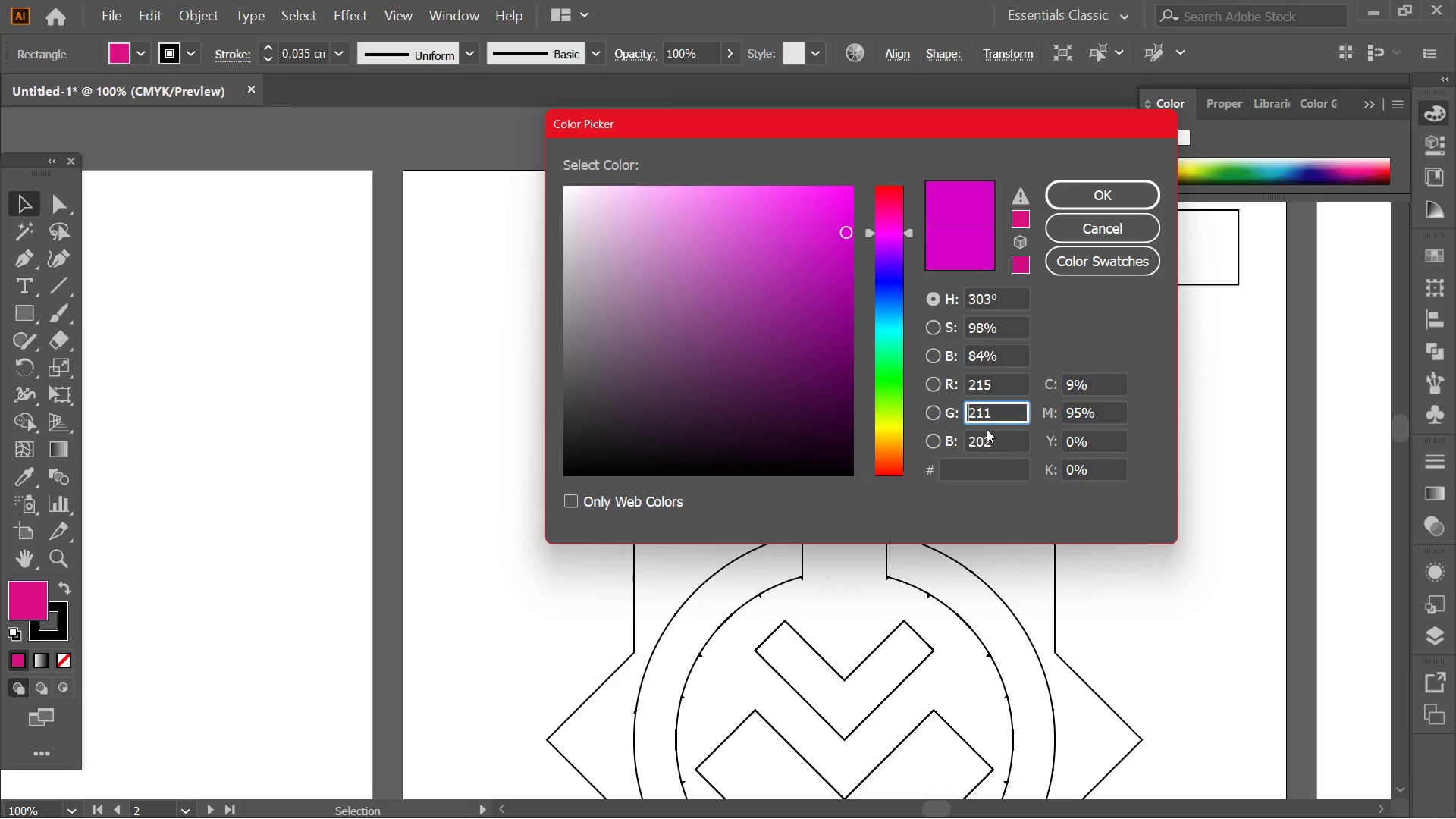 
left_click([1005, 528])
 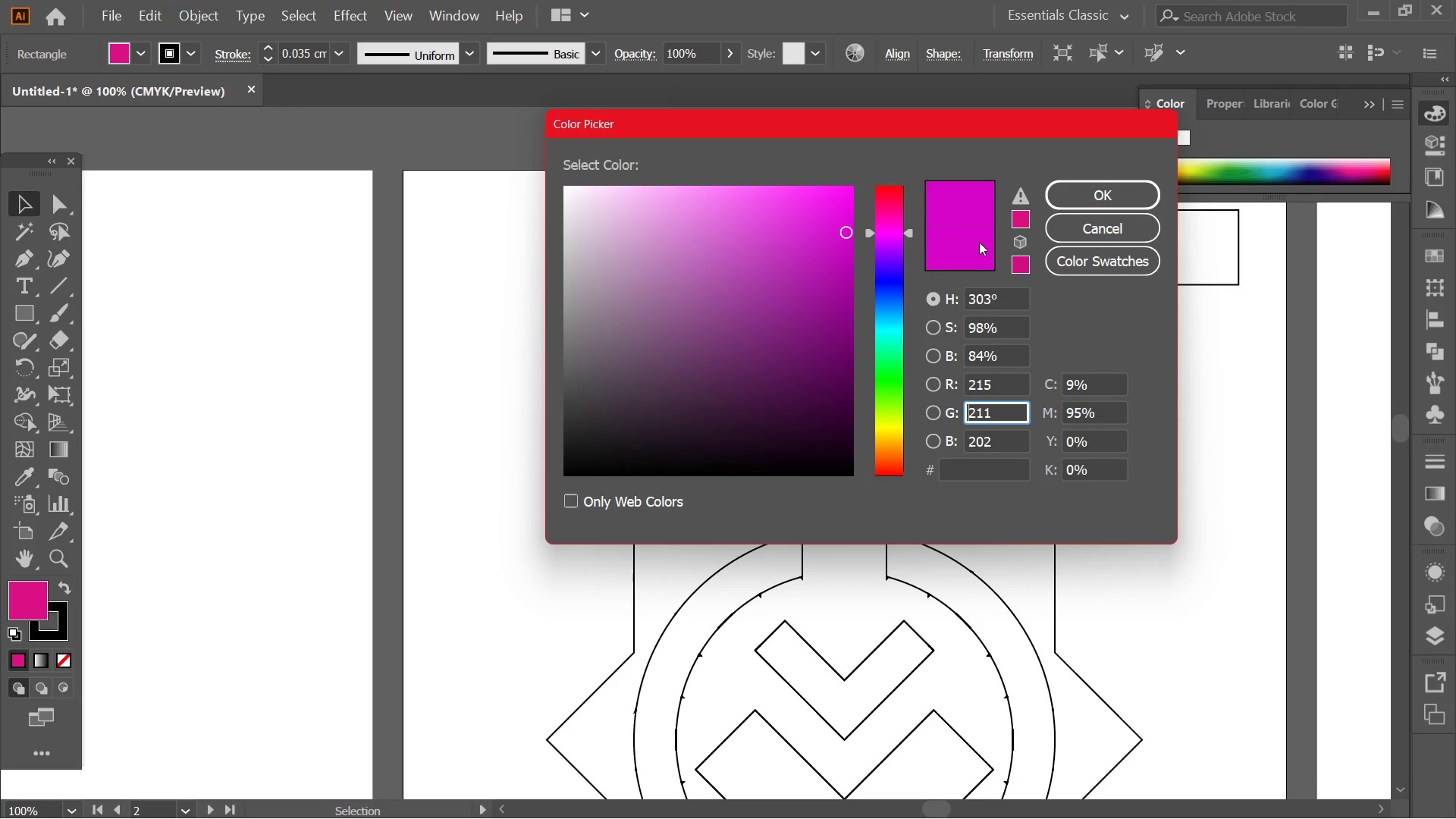 
left_click([1070, 189])
 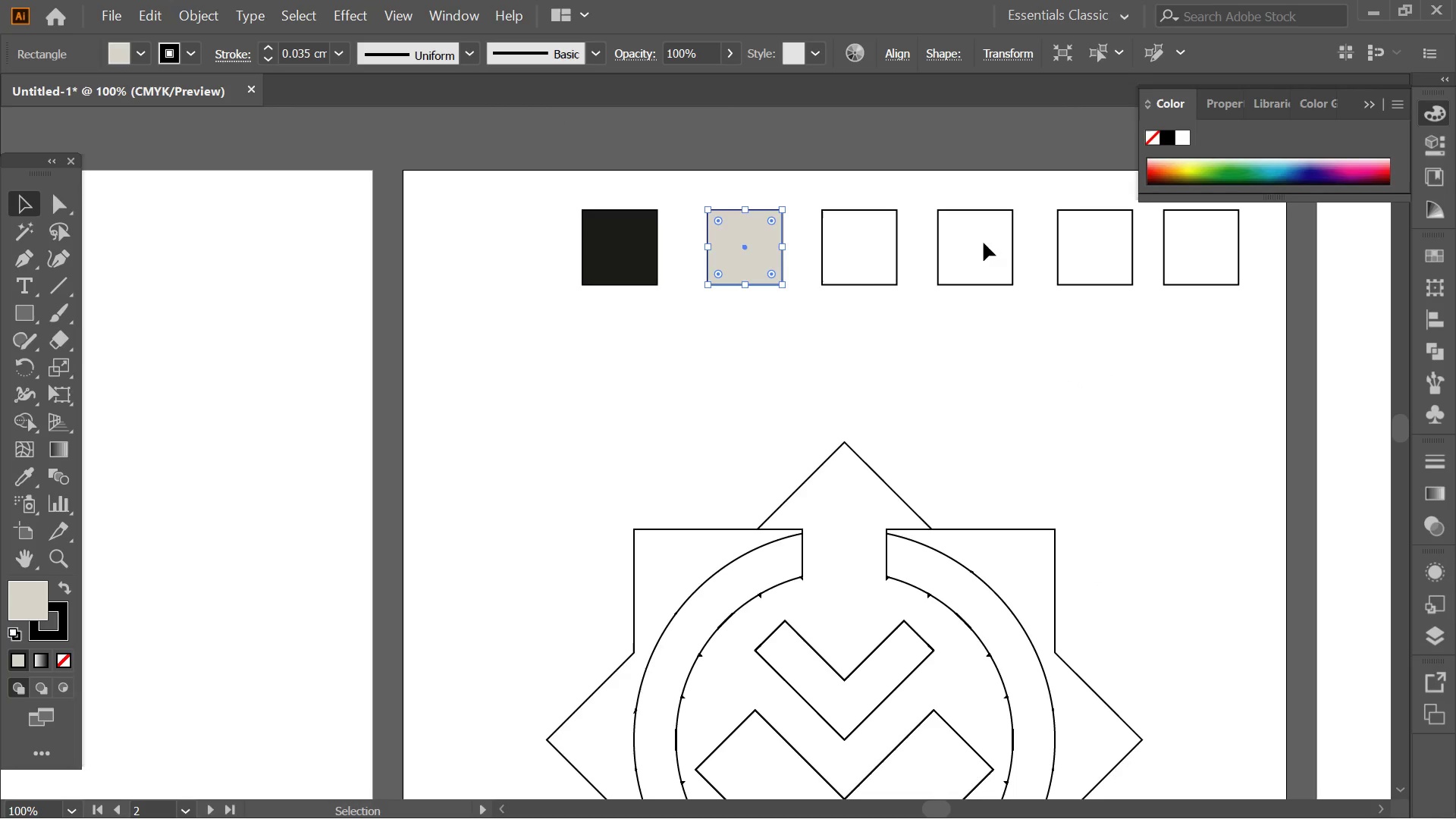 
left_click([826, 313])
 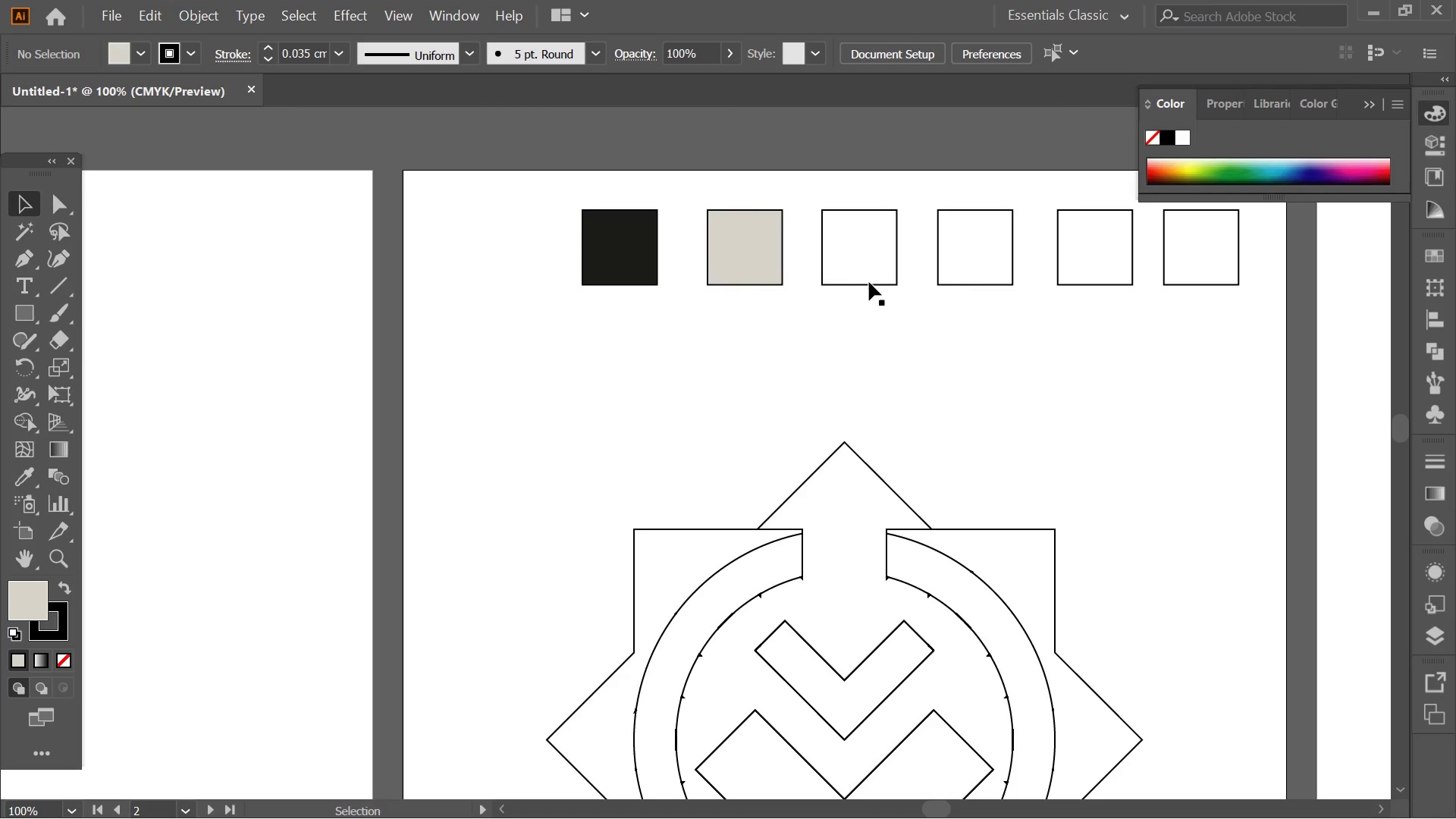 
left_click([869, 282])
 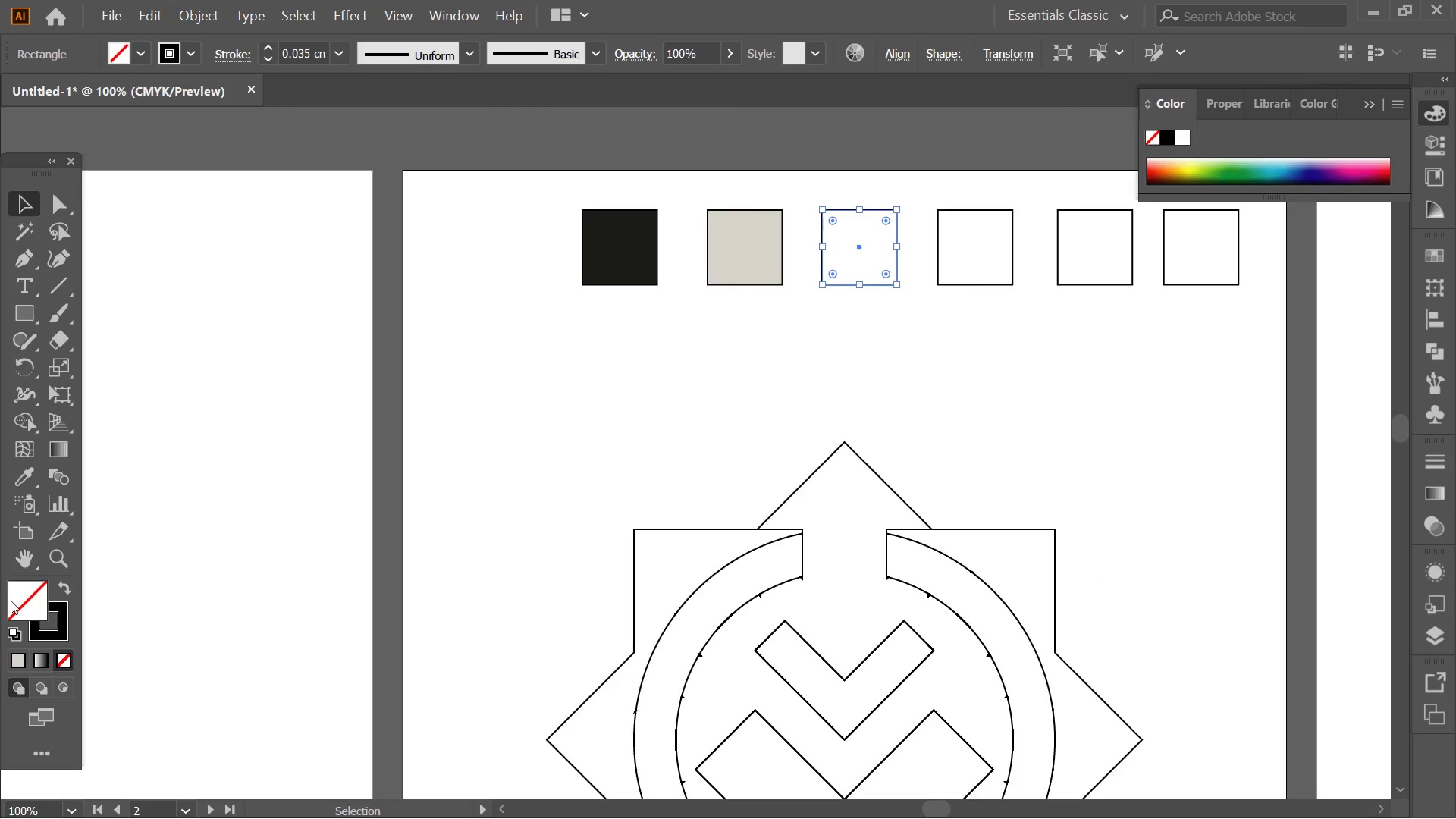 
double_click([11, 601])
 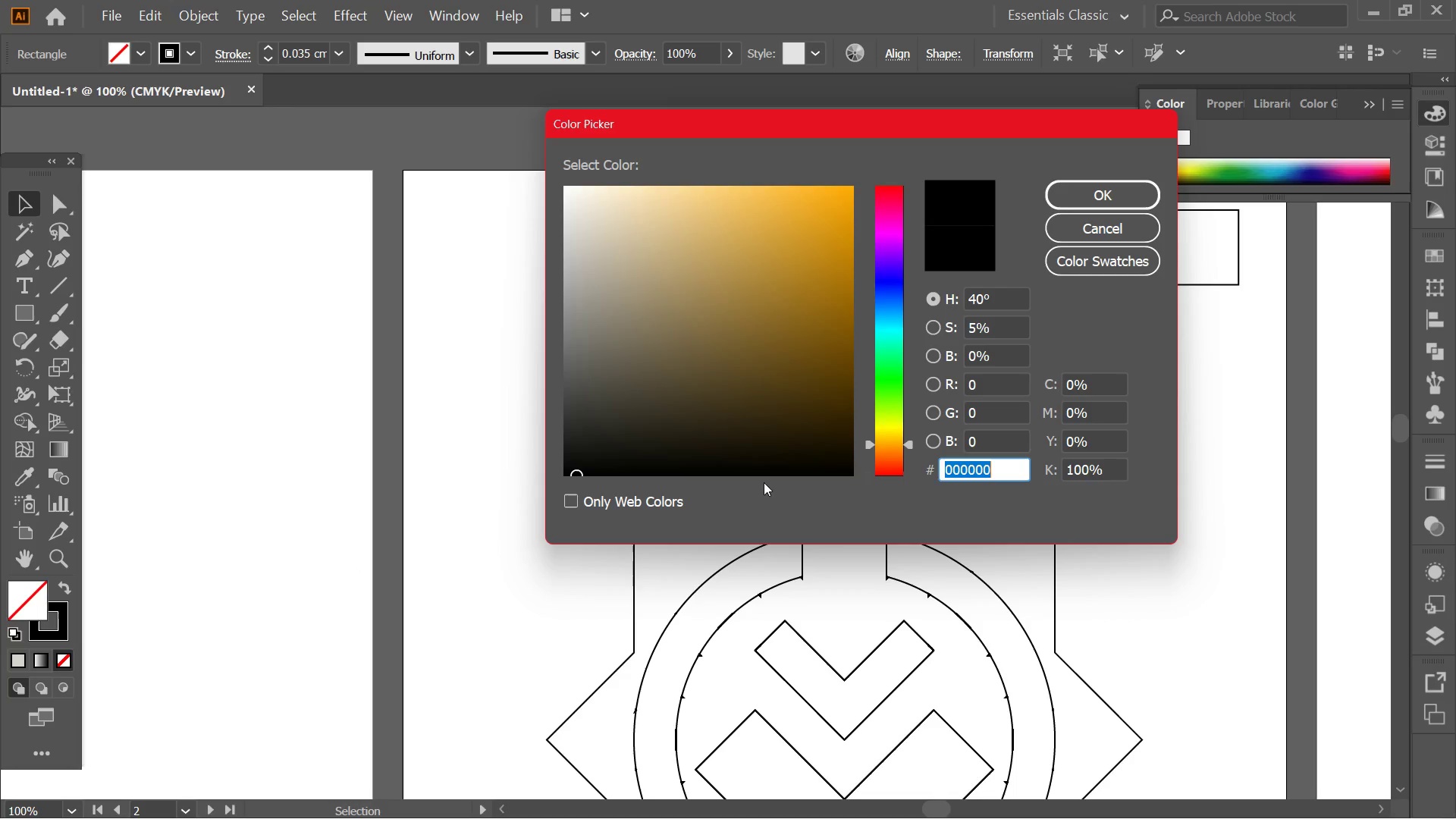 
left_click_drag(start_coordinate=[986, 388], to_coordinate=[933, 375])
 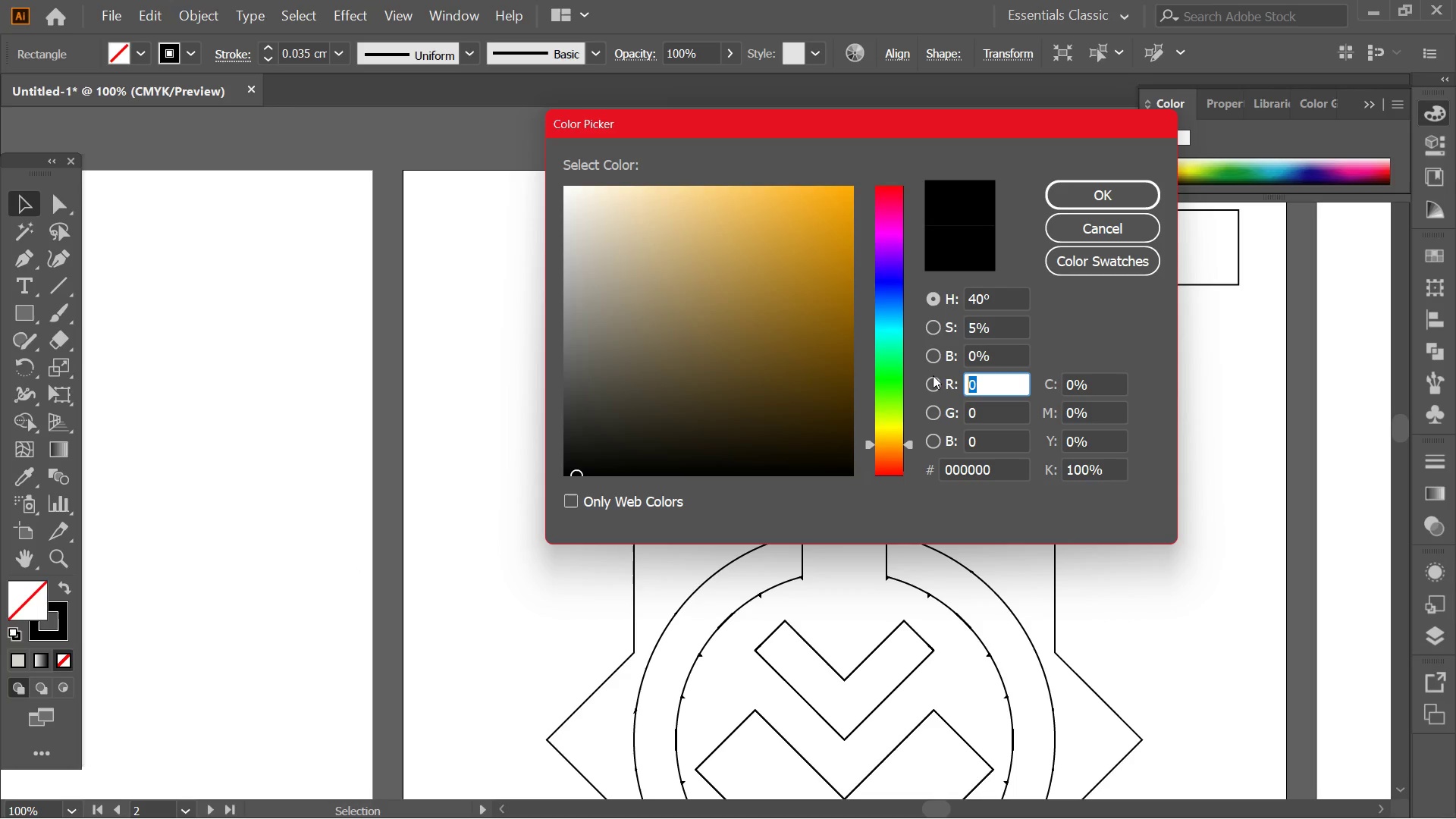 
hold_key(key=Numpad1, duration=5.39)
 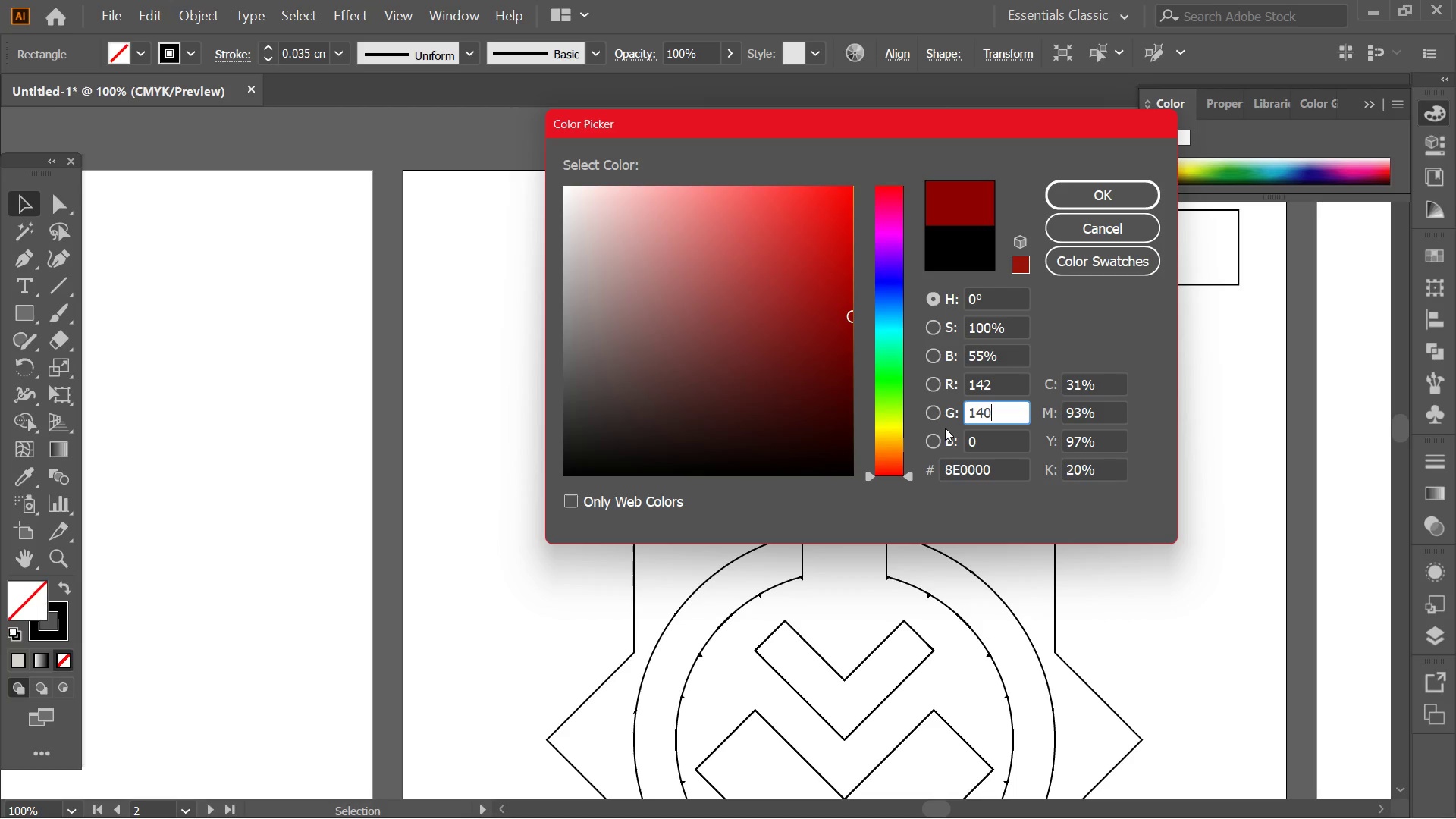 
key(Numpad4)
 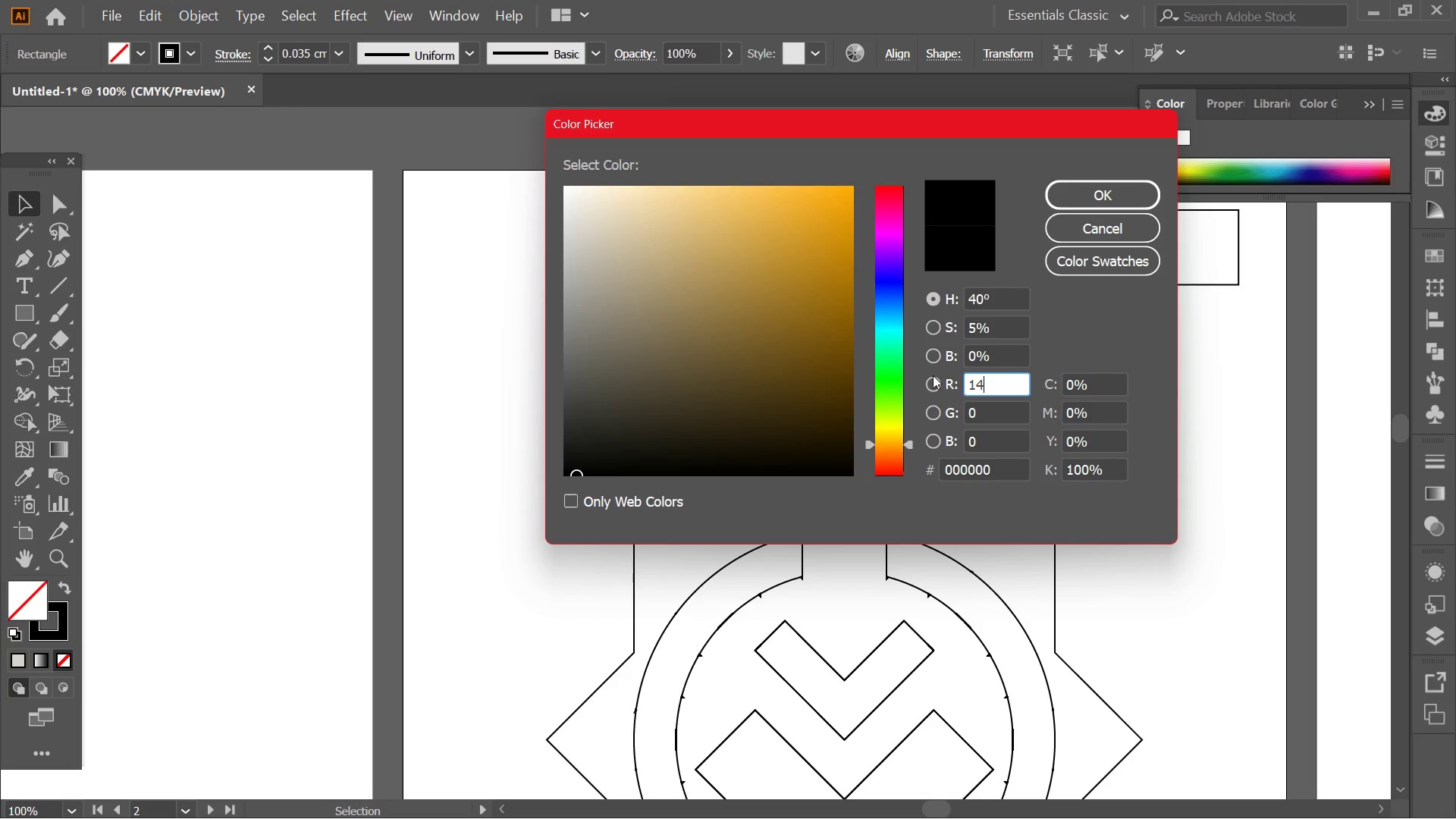 
key(Numpad2)
 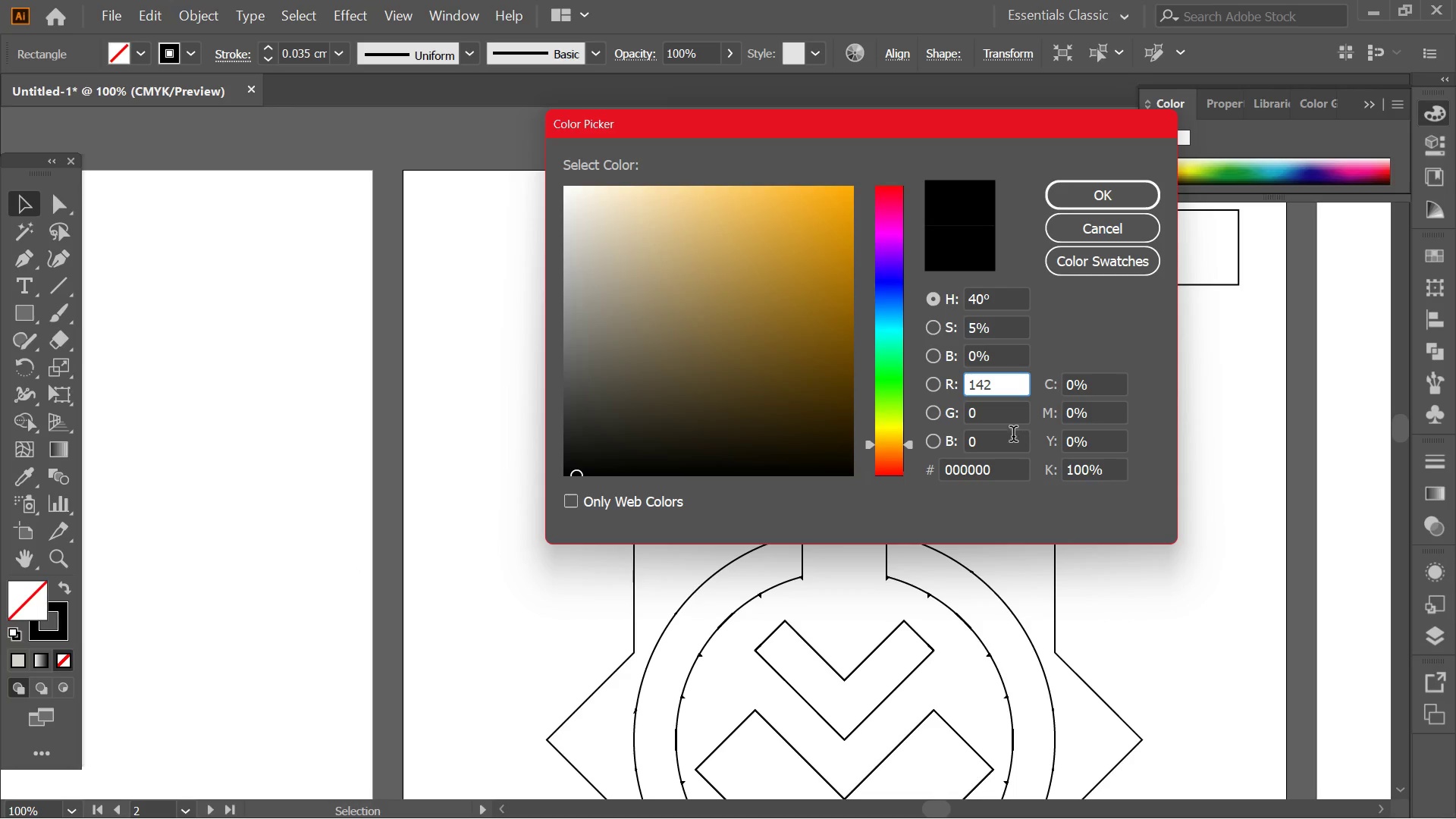 
left_click_drag(start_coordinate=[995, 424], to_coordinate=[979, 427])
 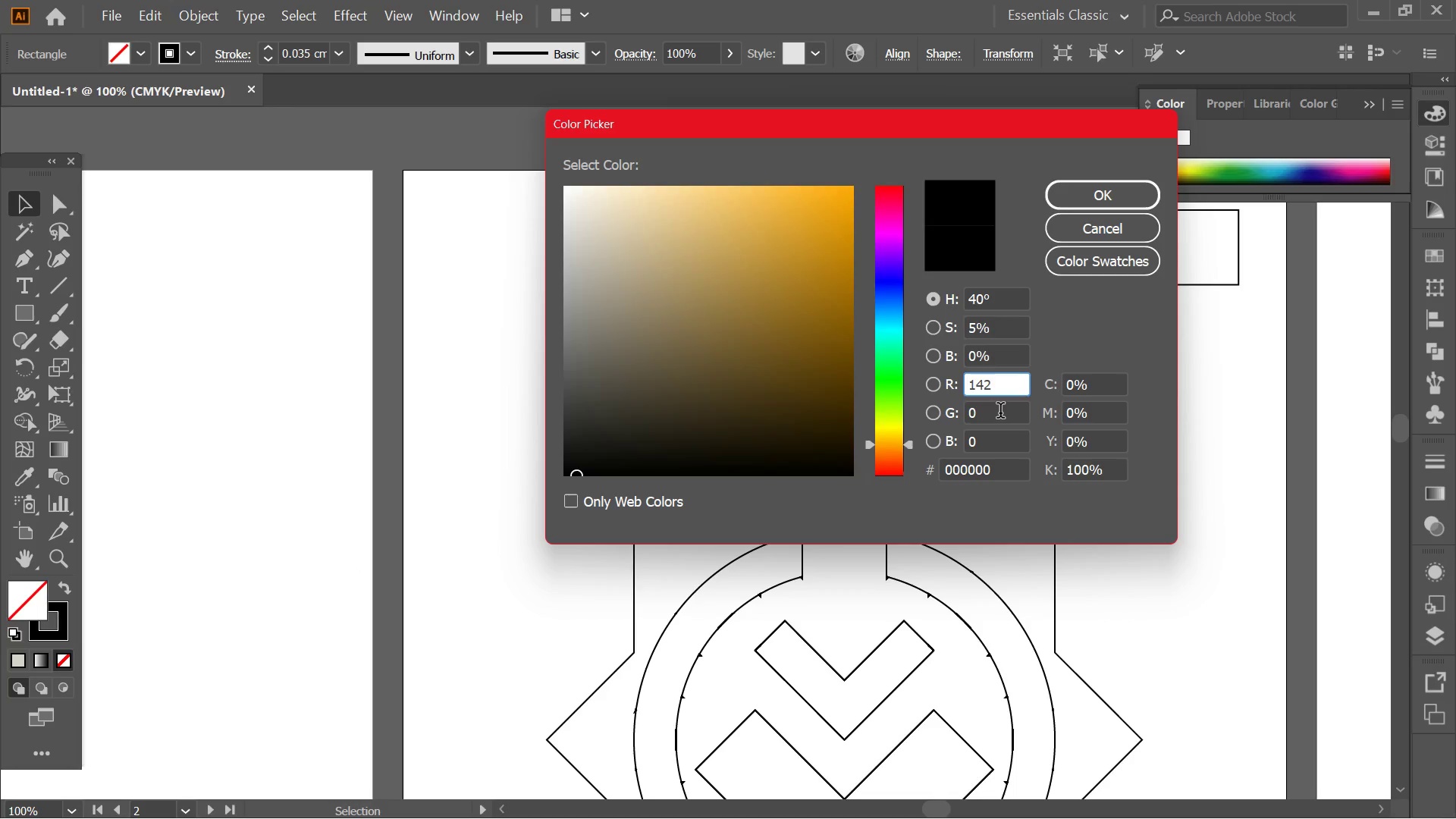 
left_click_drag(start_coordinate=[1000, 413], to_coordinate=[945, 428])
 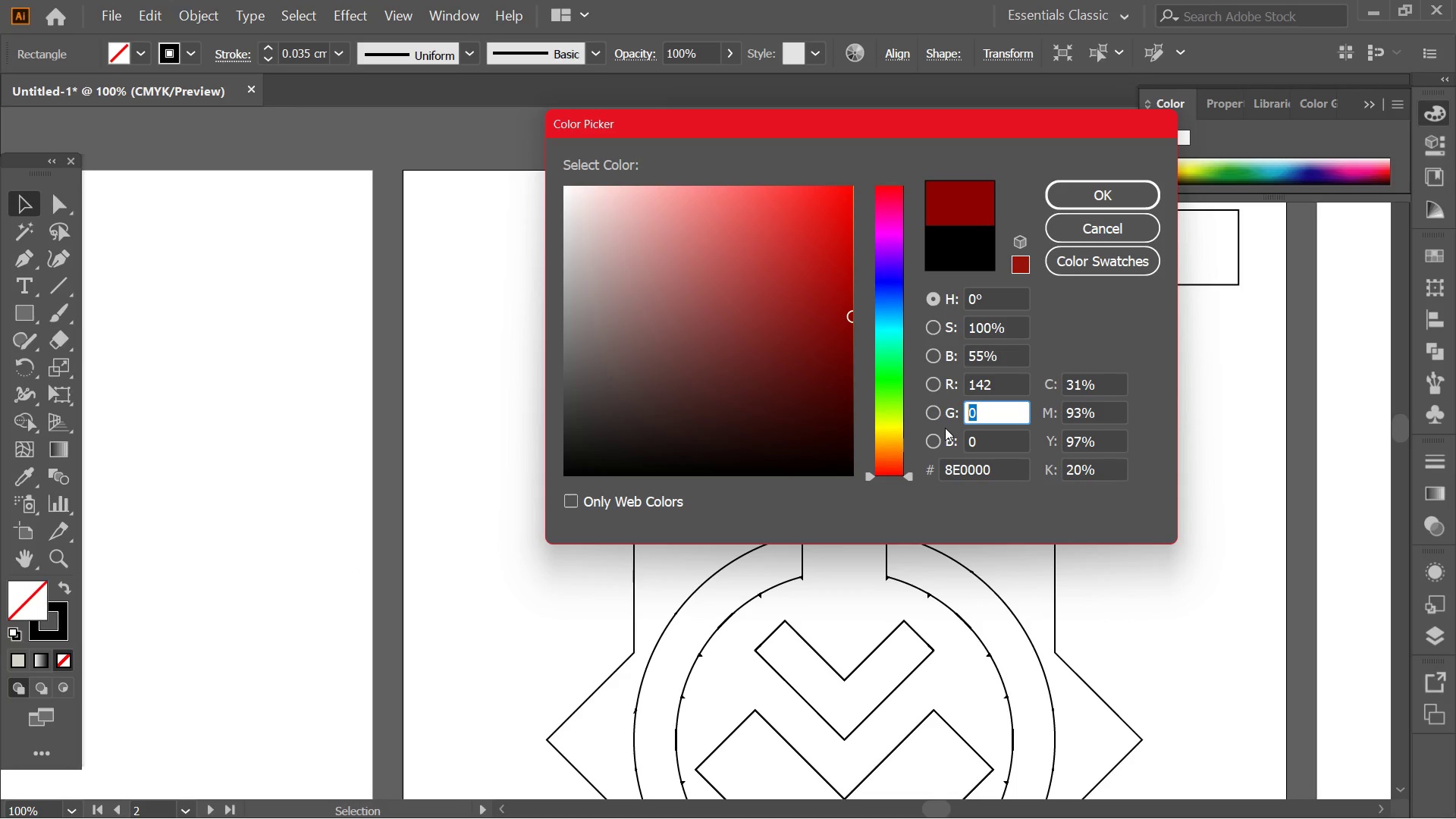 
key(Numpad4)
 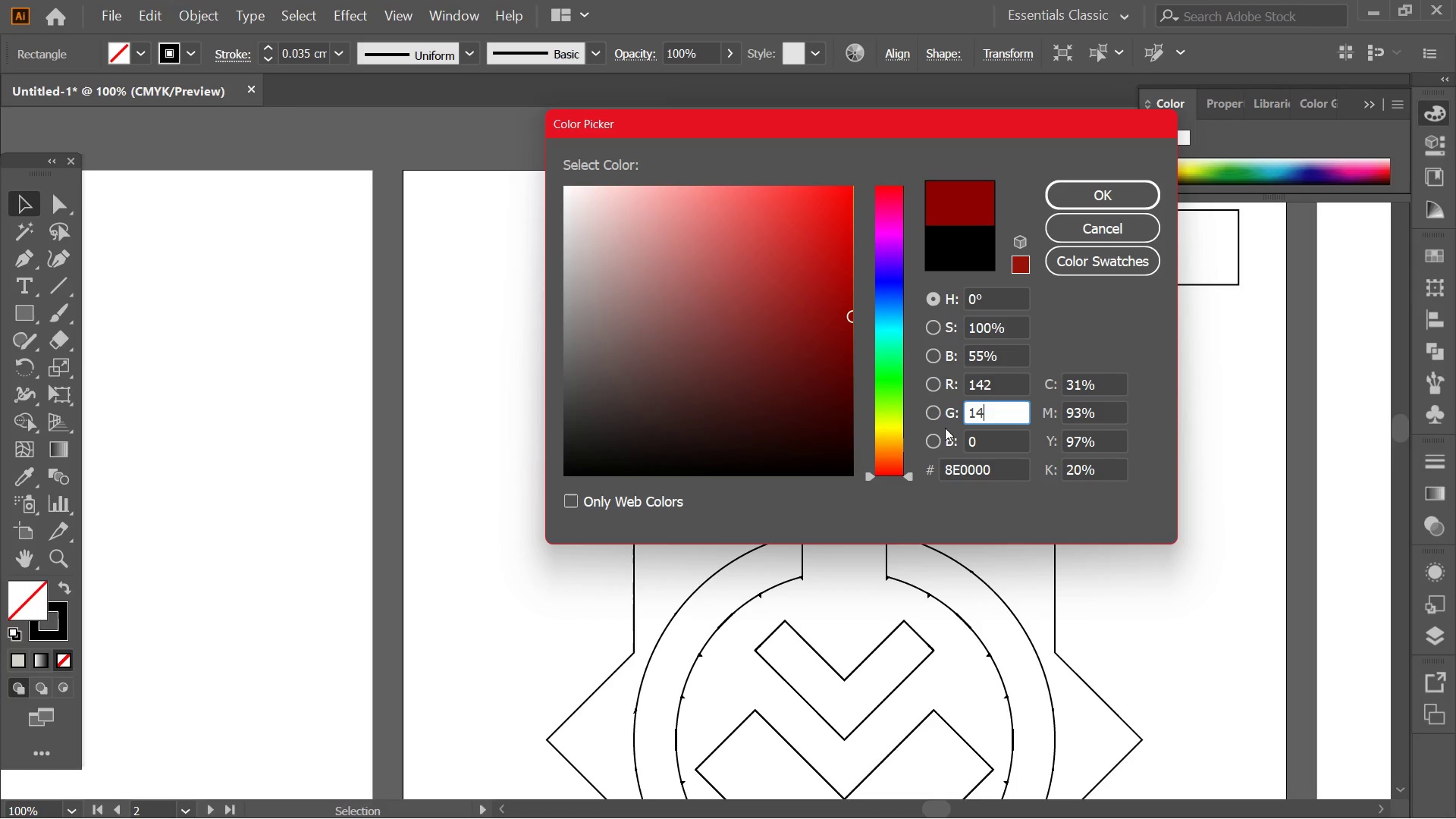 
key(Numpad0)
 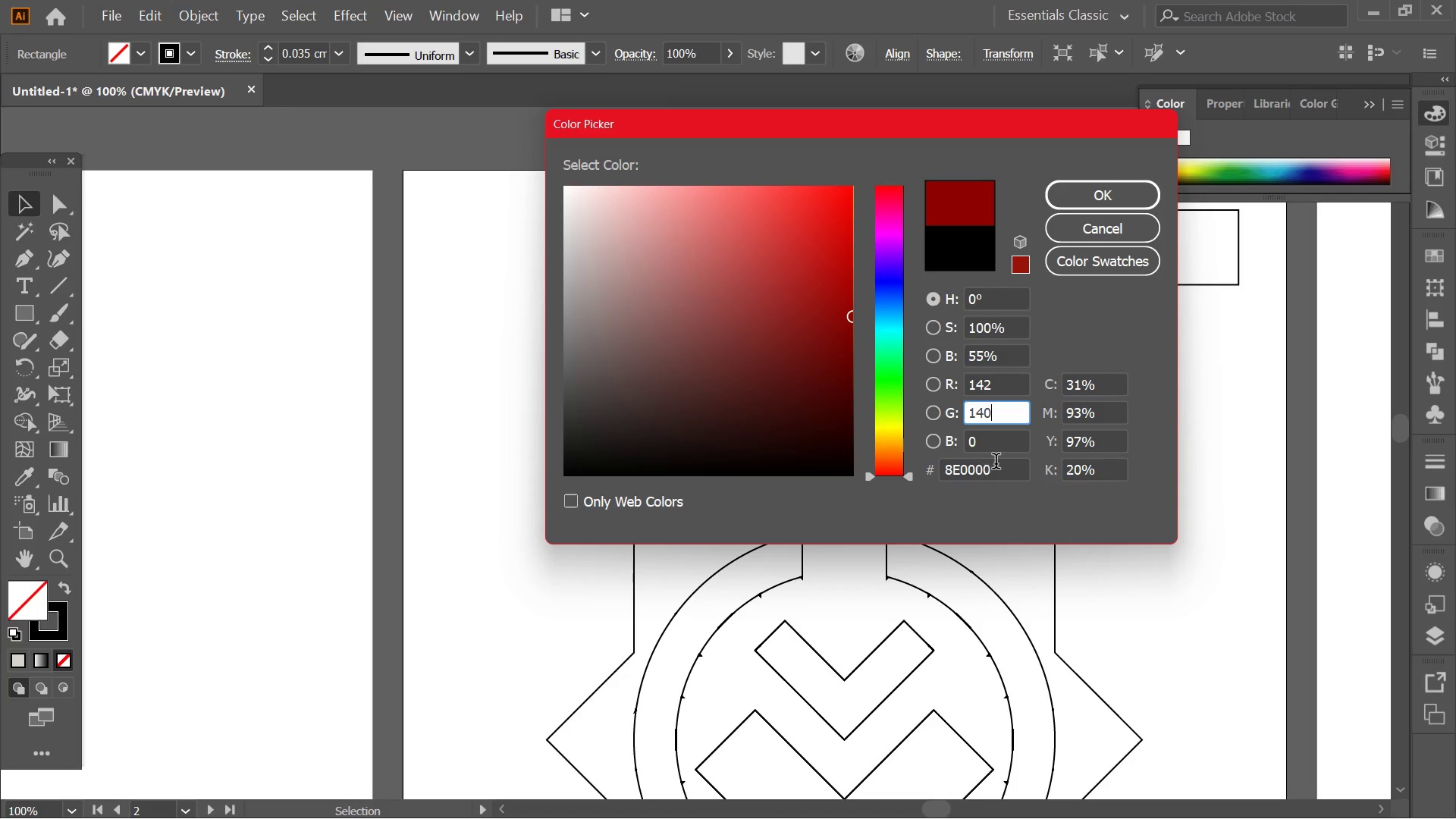 
left_click_drag(start_coordinate=[990, 448], to_coordinate=[946, 449])
 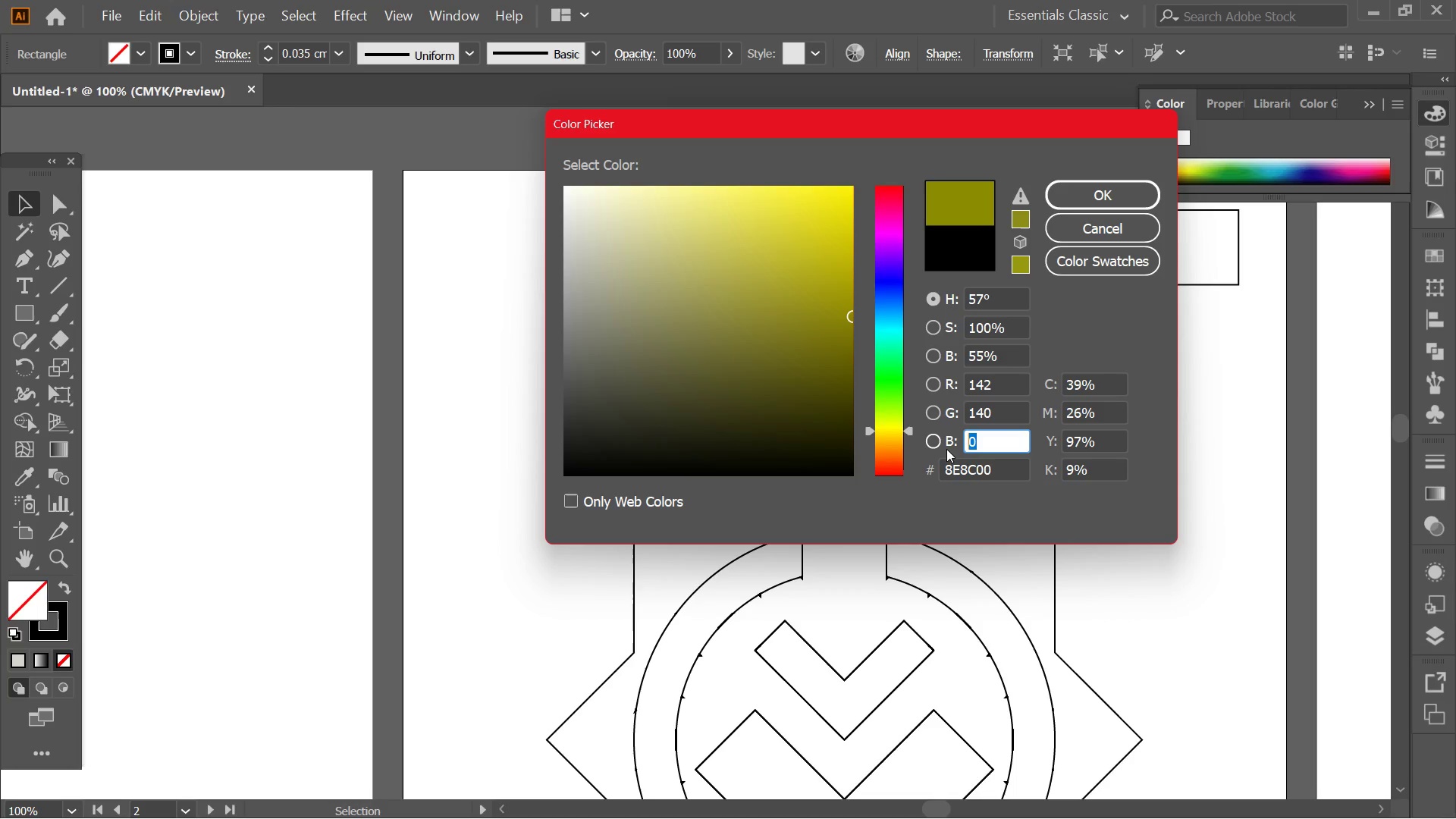 
key(Numpad1)
 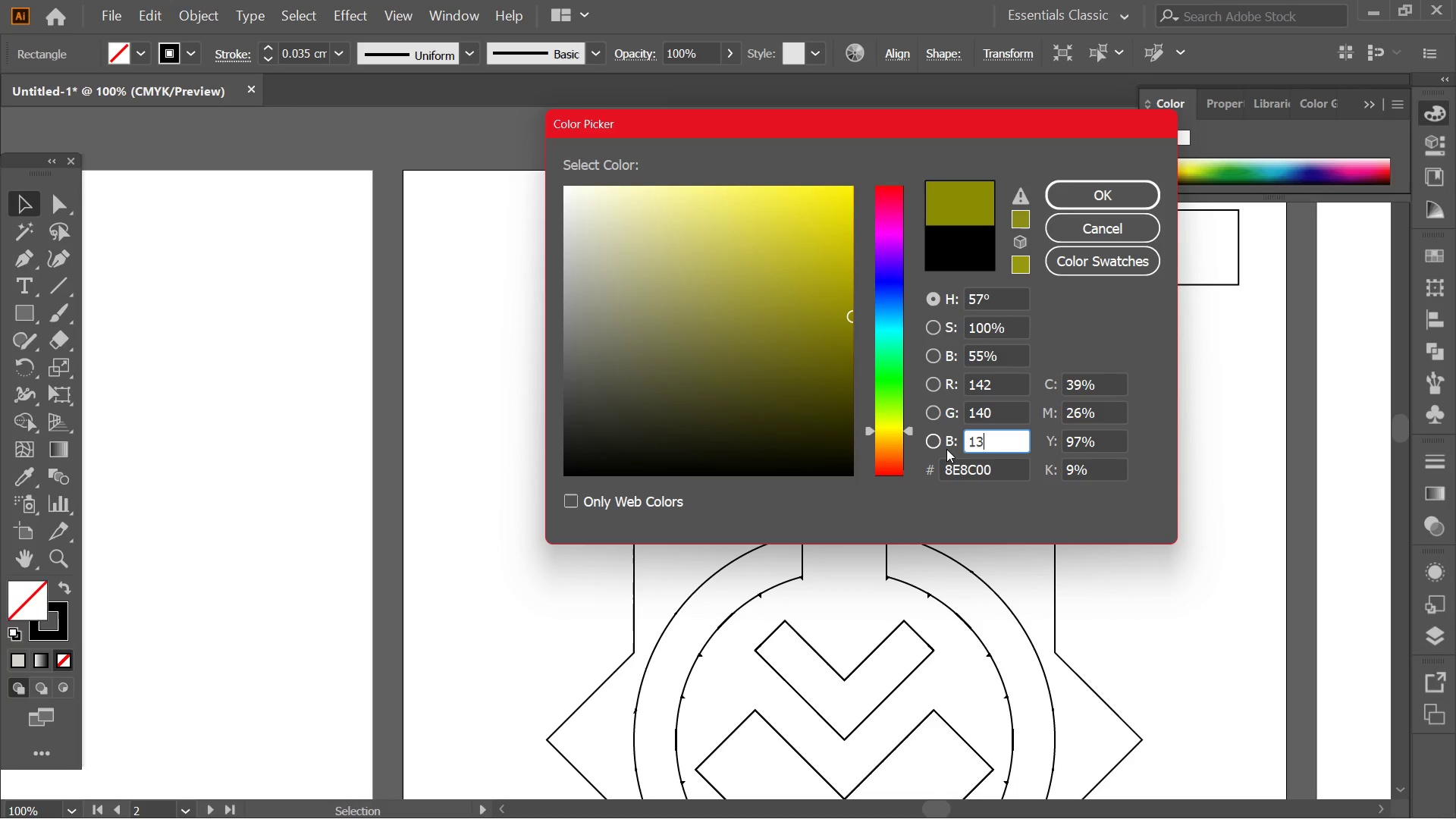 
key(Numpad3)
 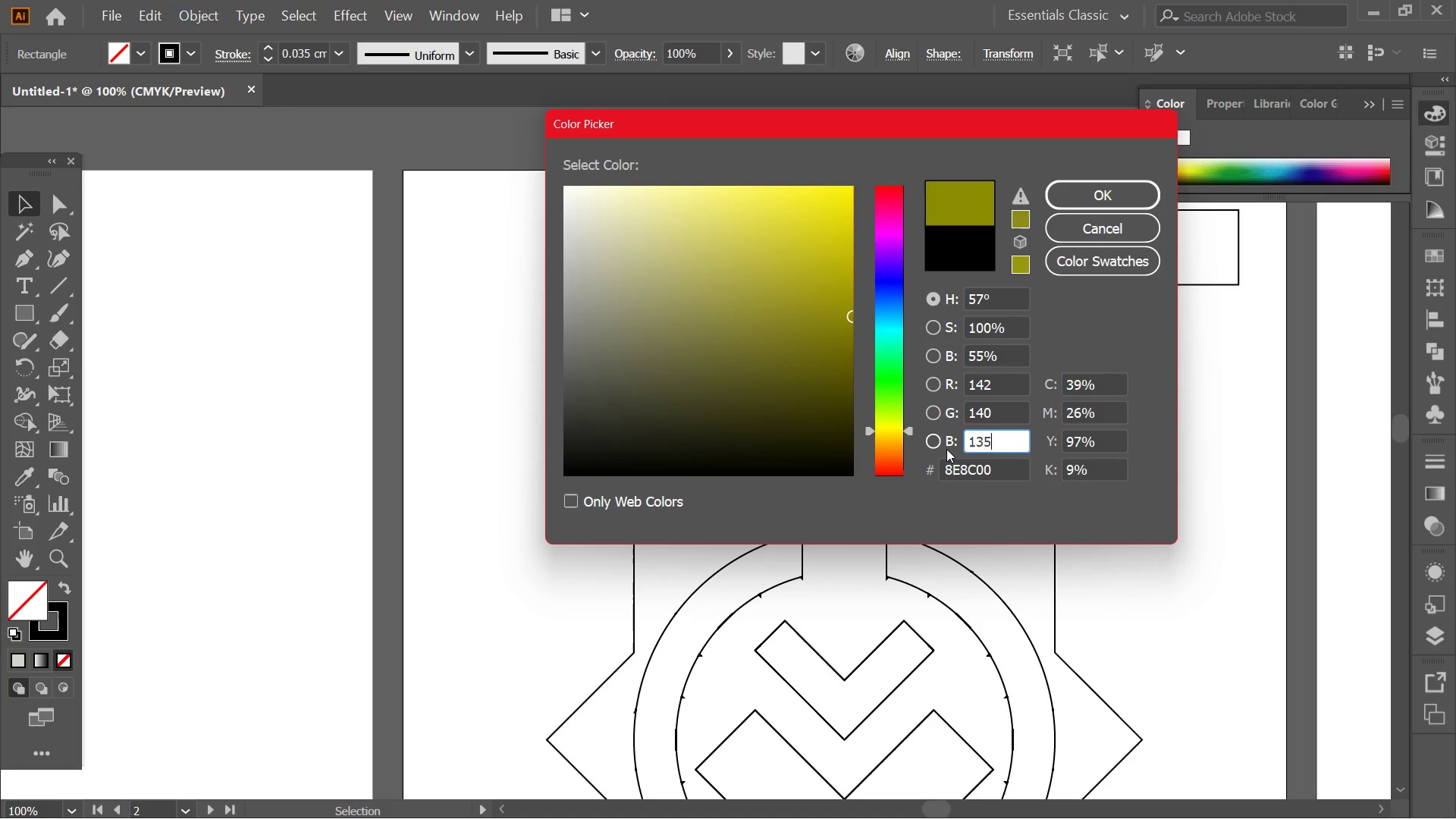 
key(Numpad5)
 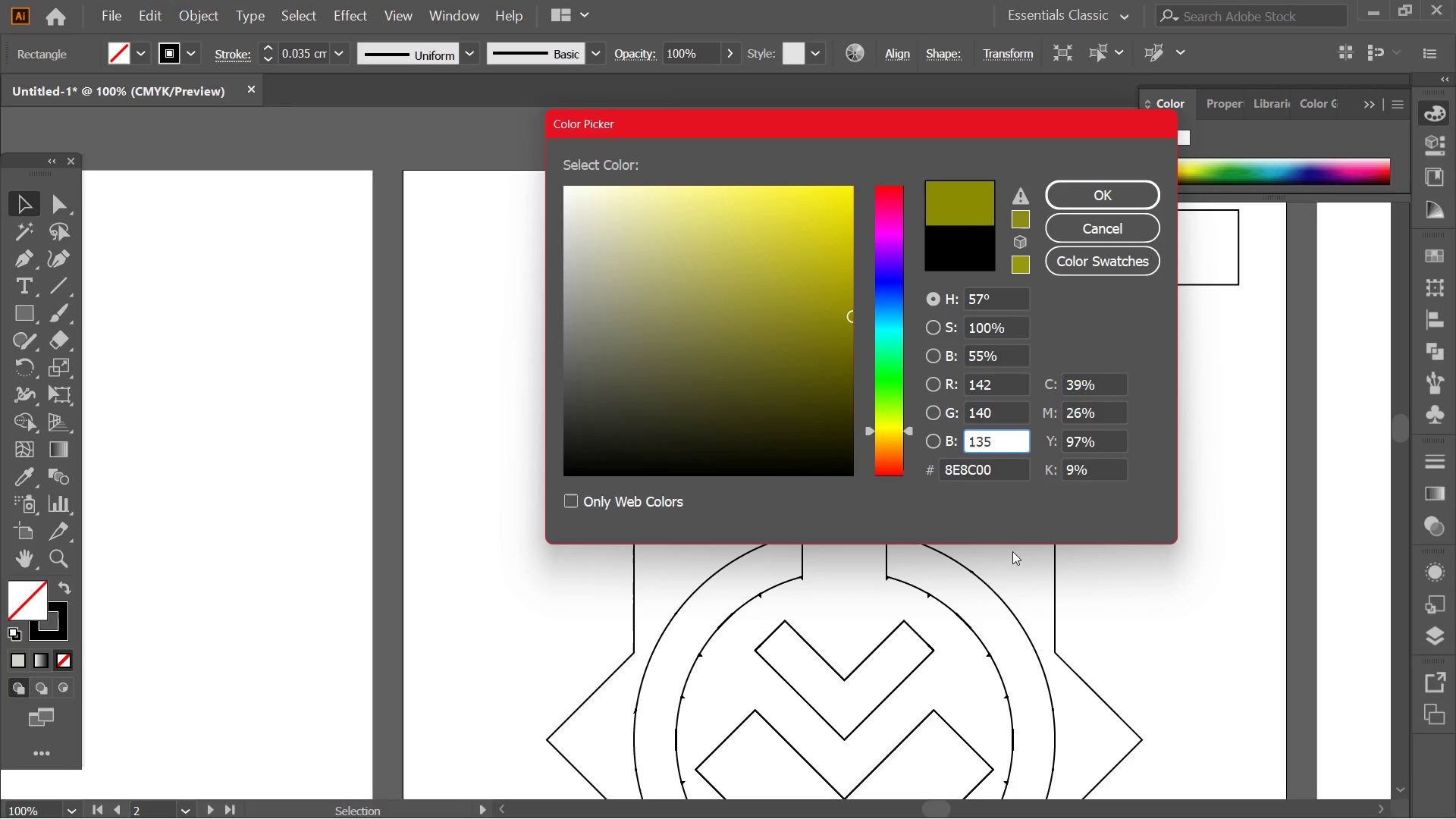 
left_click([967, 512])
 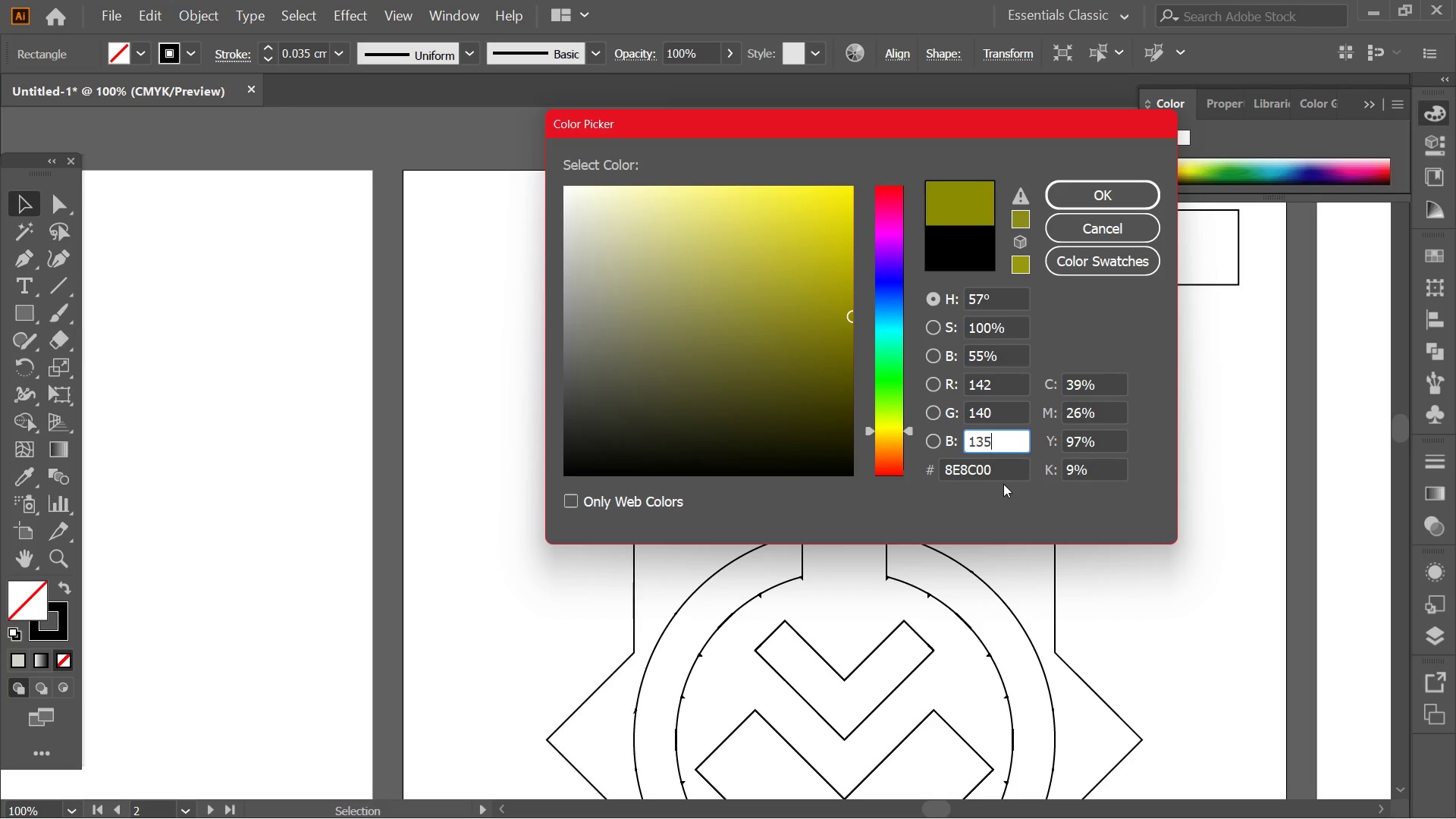 
wait(6.83)
 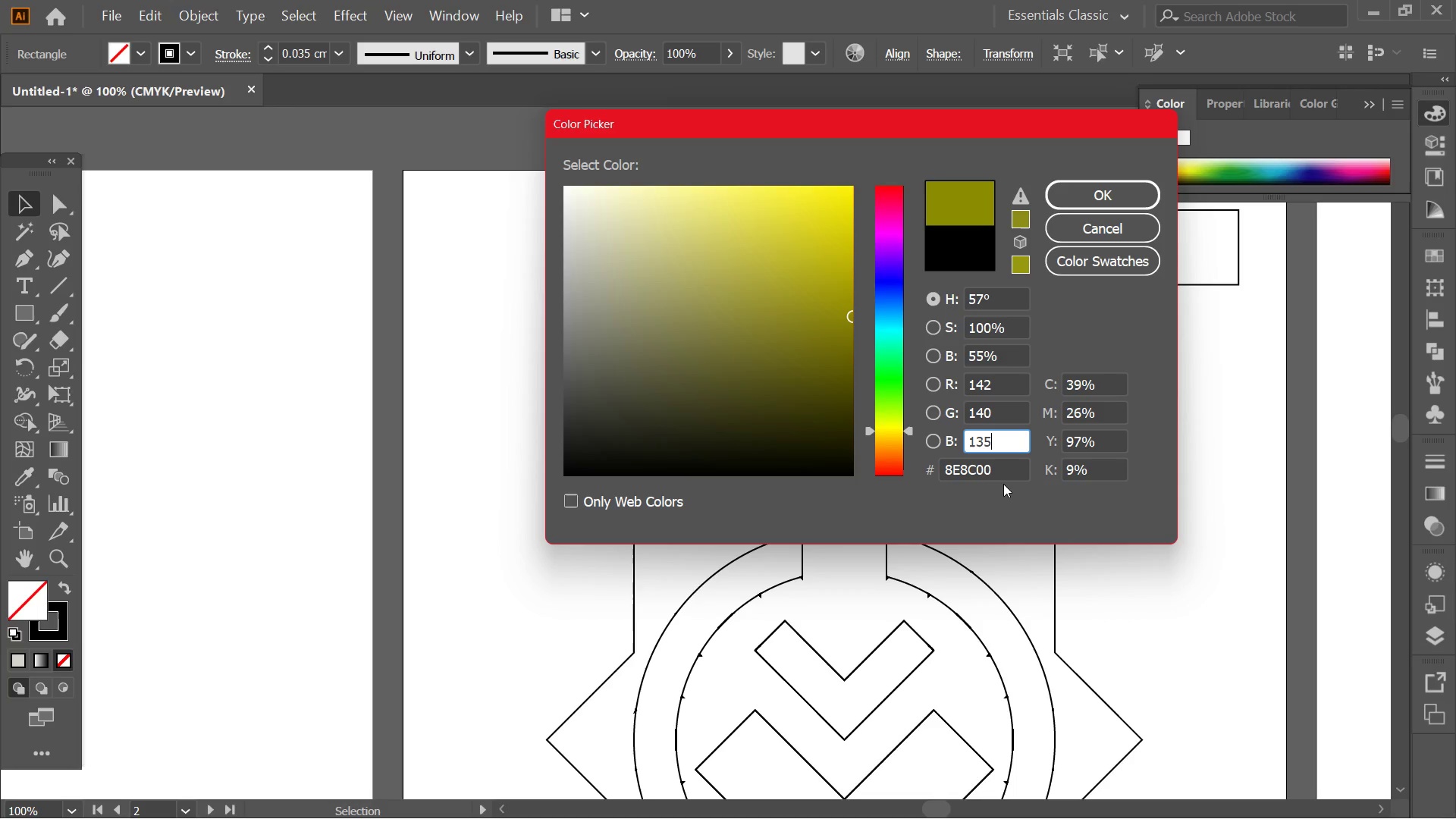 
left_click_drag(start_coordinate=[1017, 439], to_coordinate=[1001, 439])
 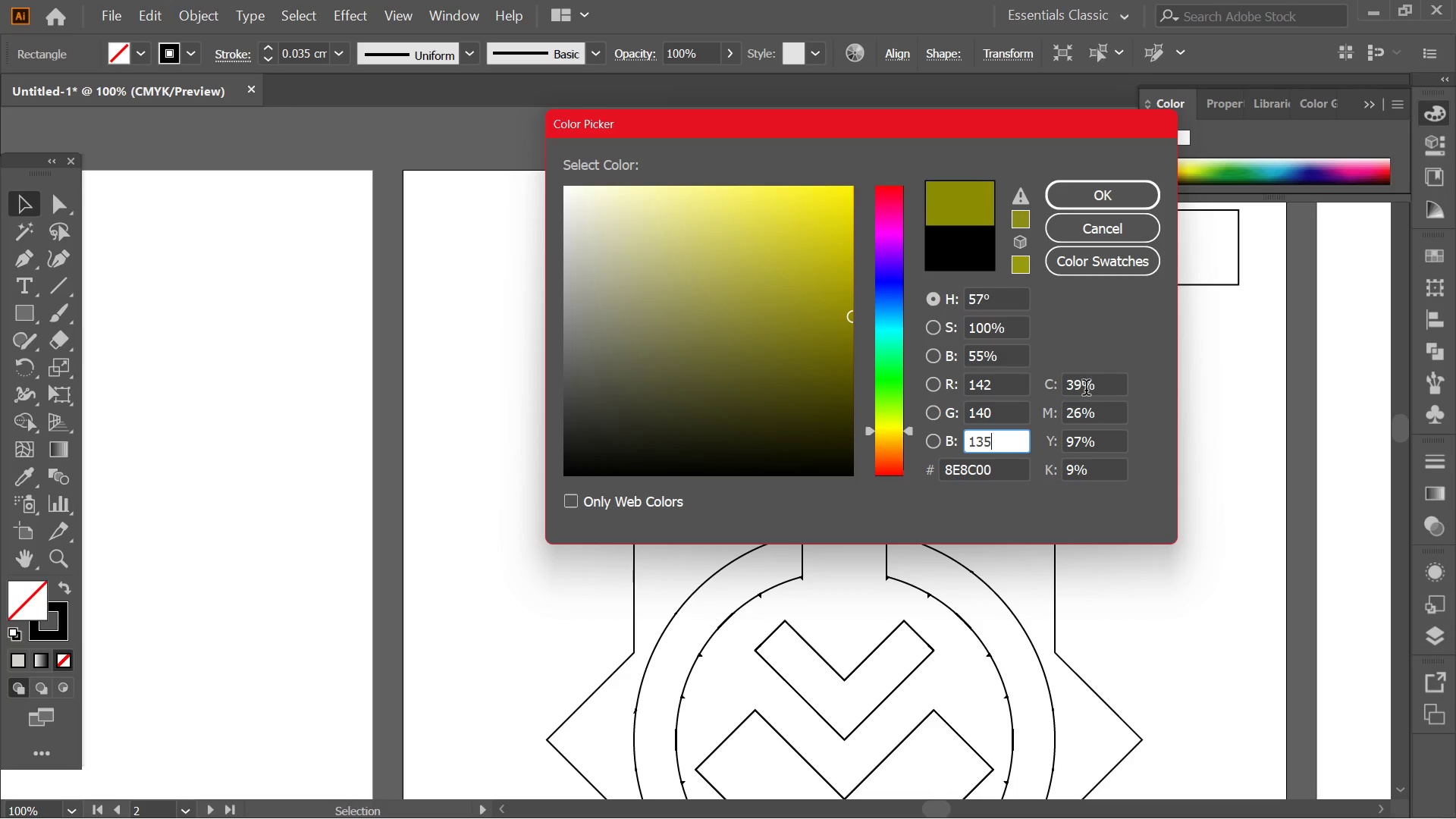 
left_click([1084, 385])
 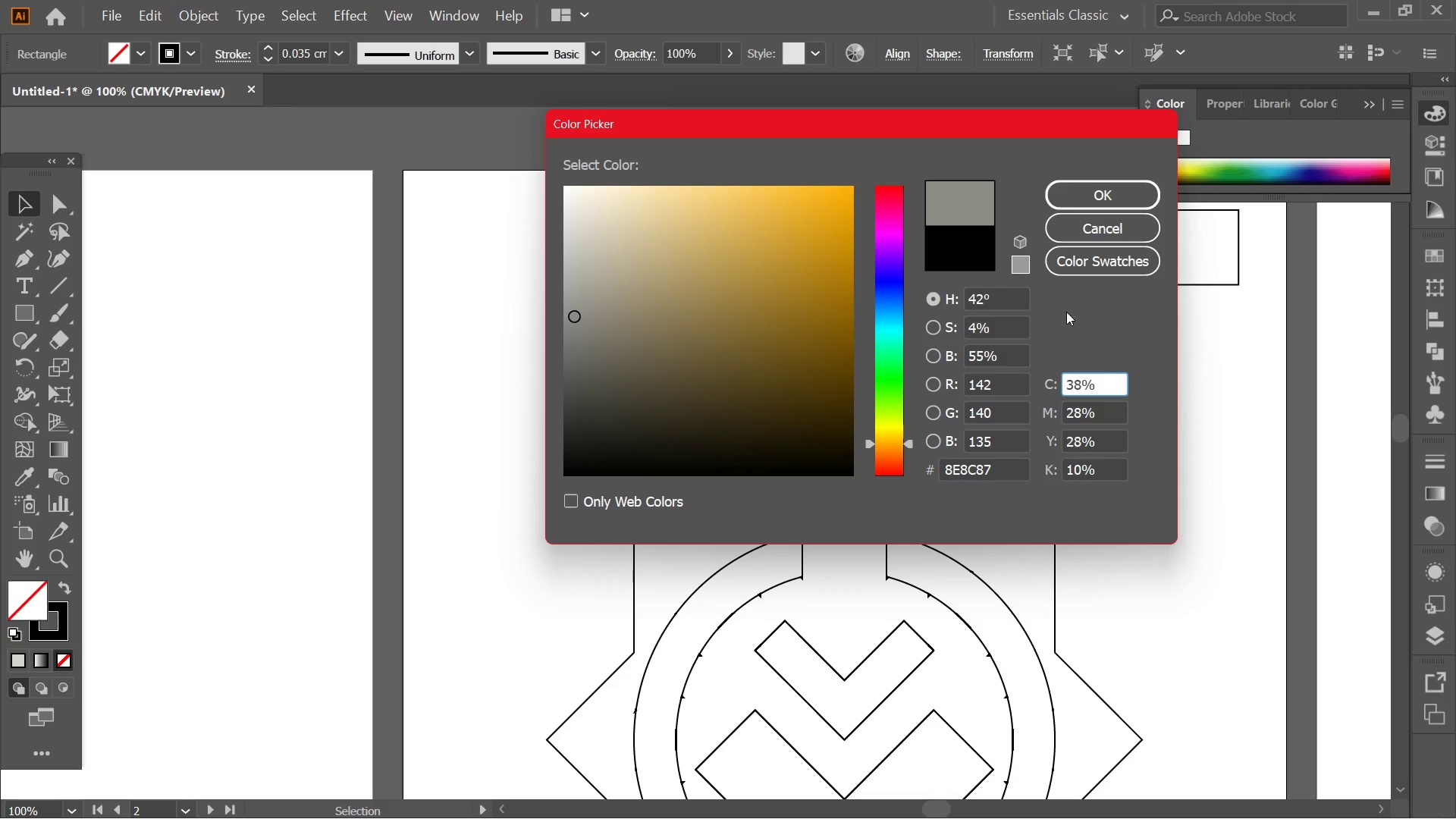 
left_click([1084, 193])
 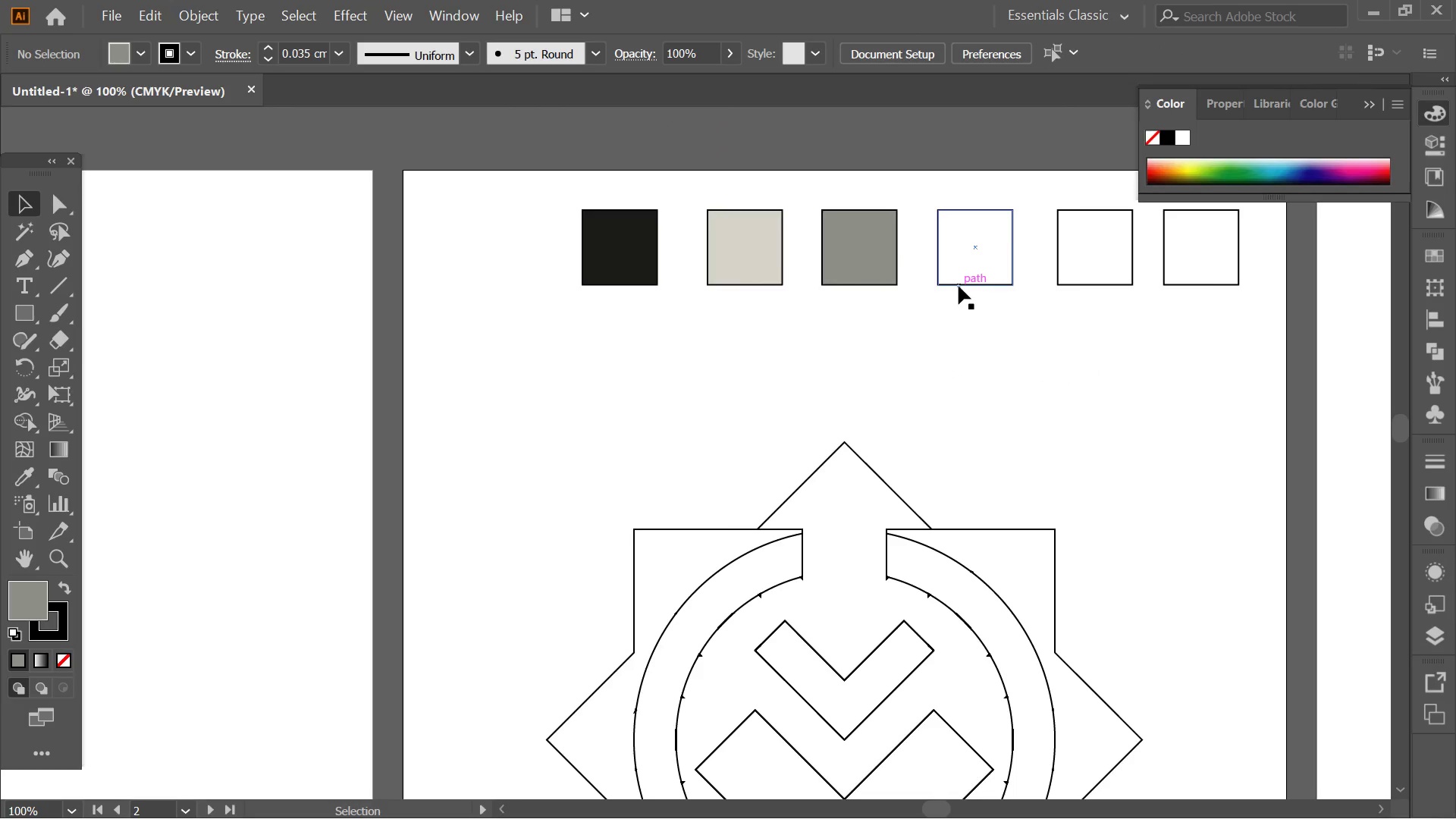 
left_click([959, 286])
 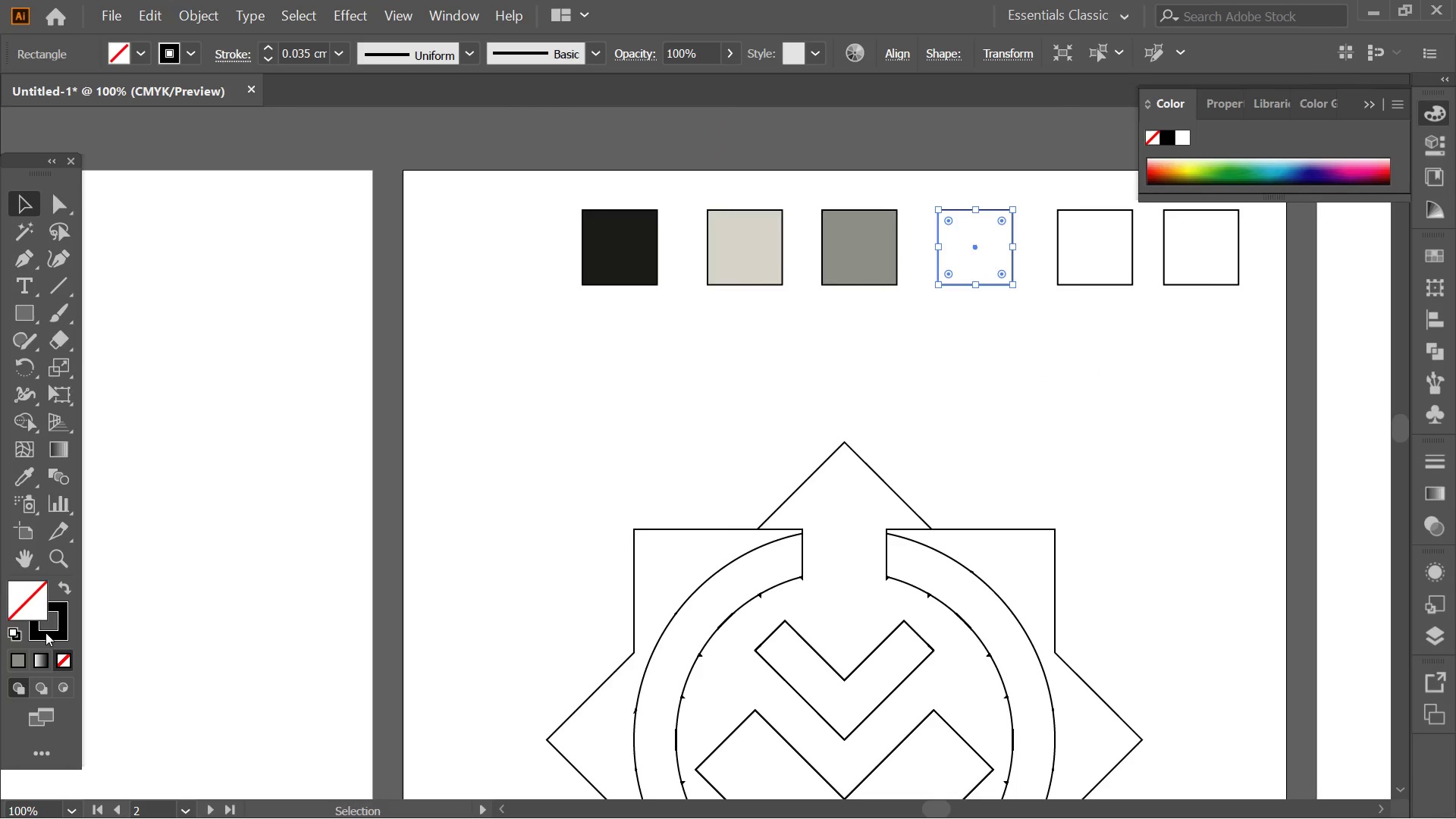 
double_click([28, 596])
 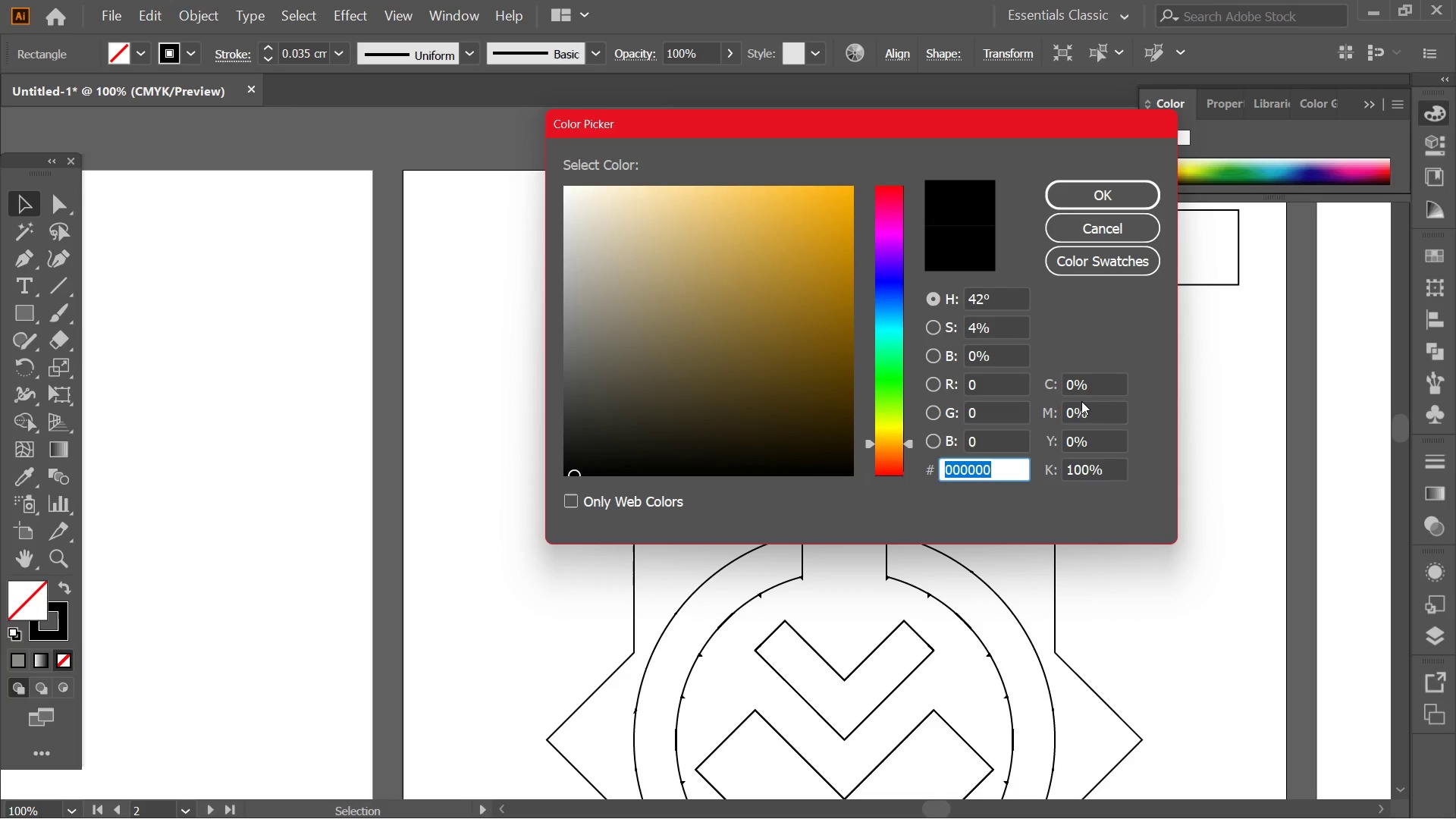 
wait(5.19)
 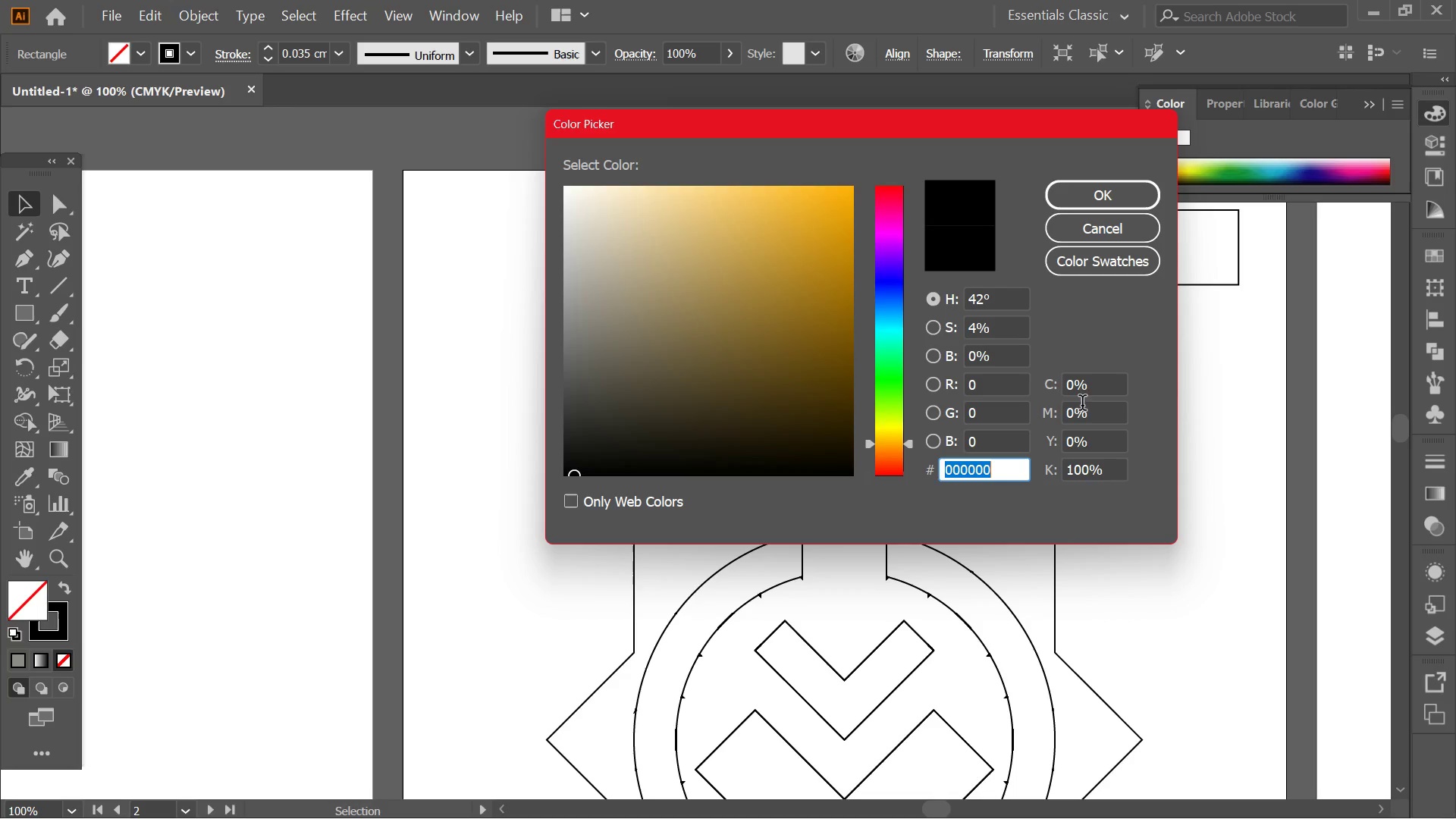 
left_click_drag(start_coordinate=[1018, 387], to_coordinate=[899, 378])
 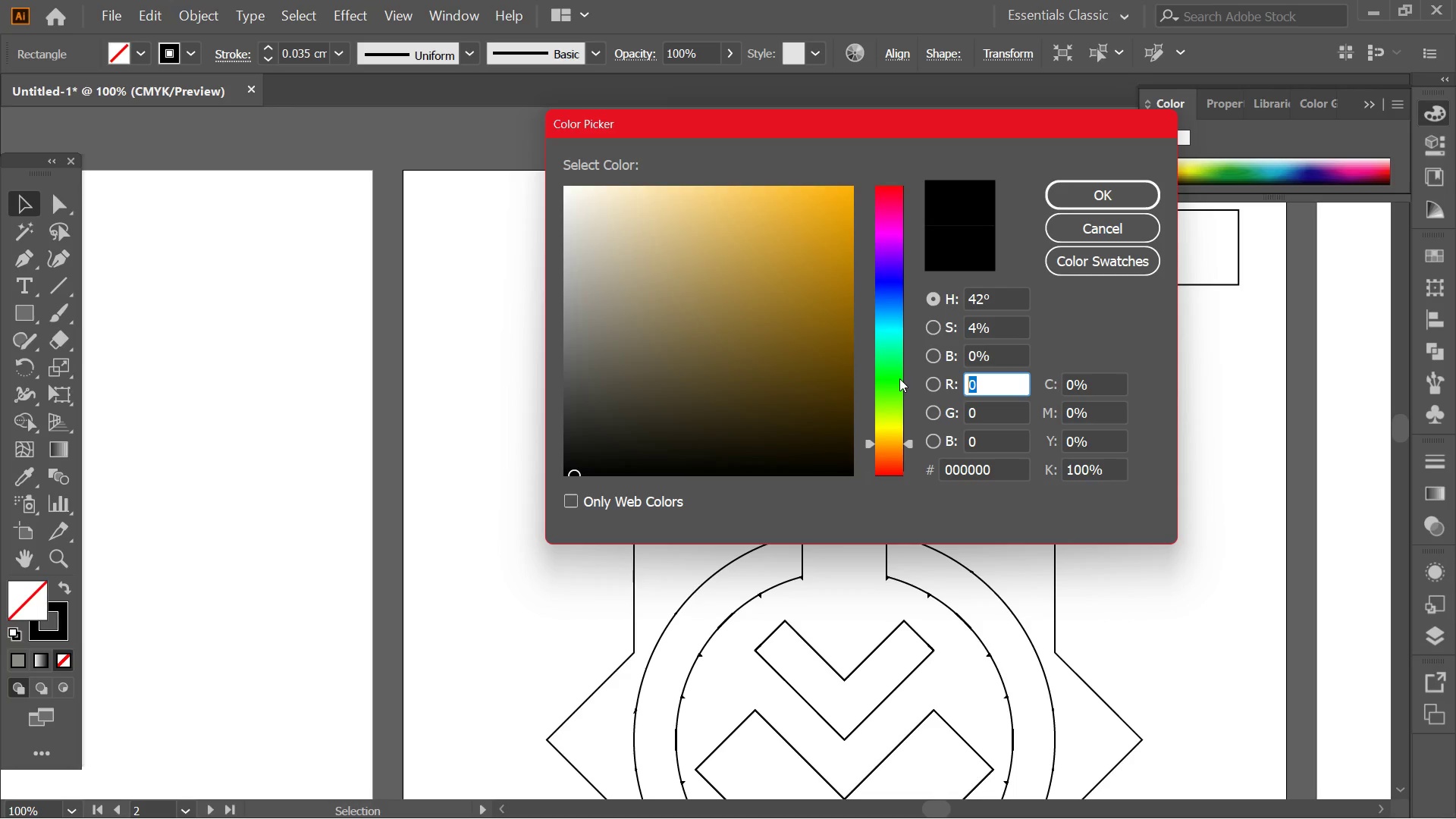 
key(Numpad5)
 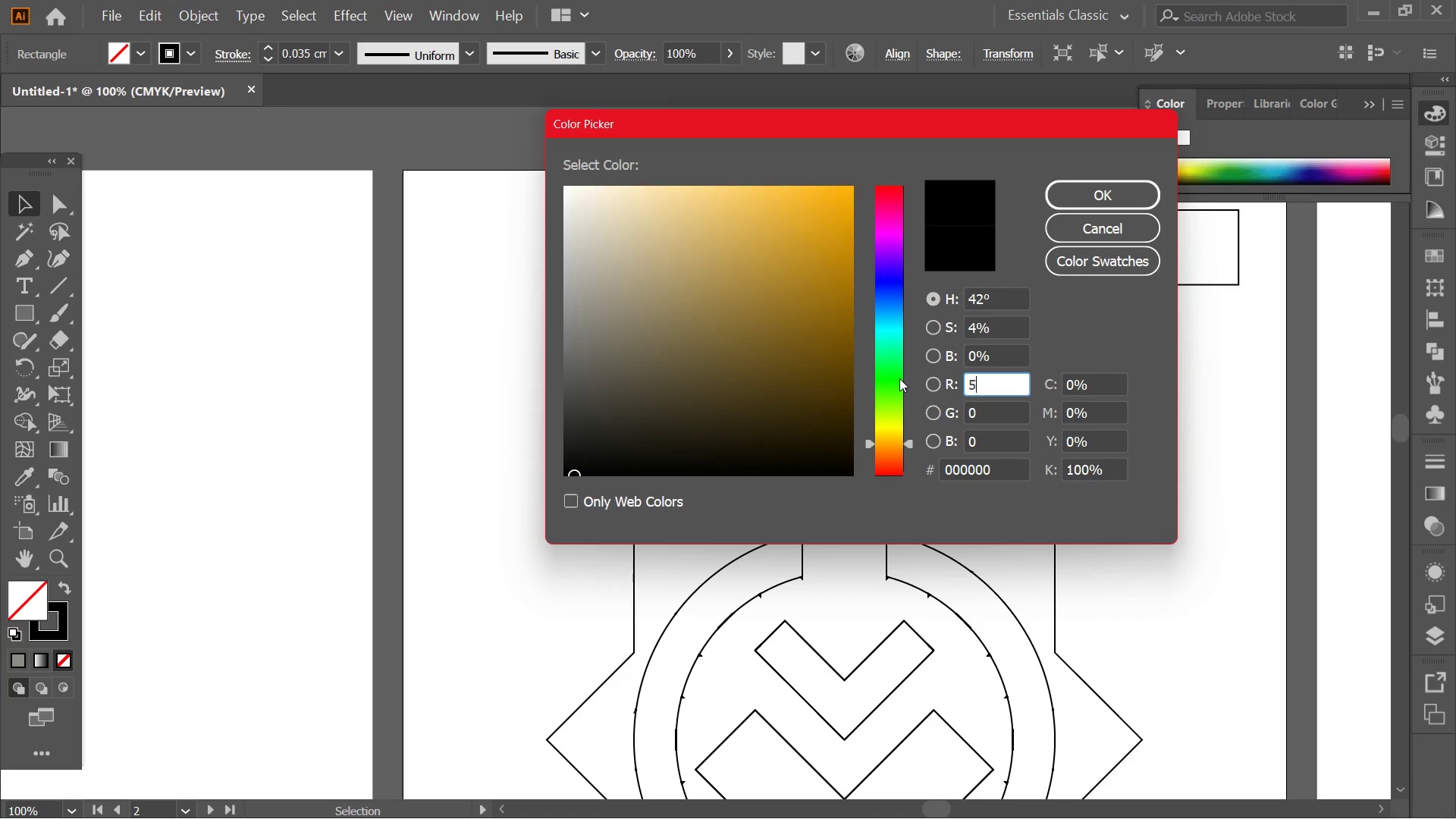 
key(Numpad4)
 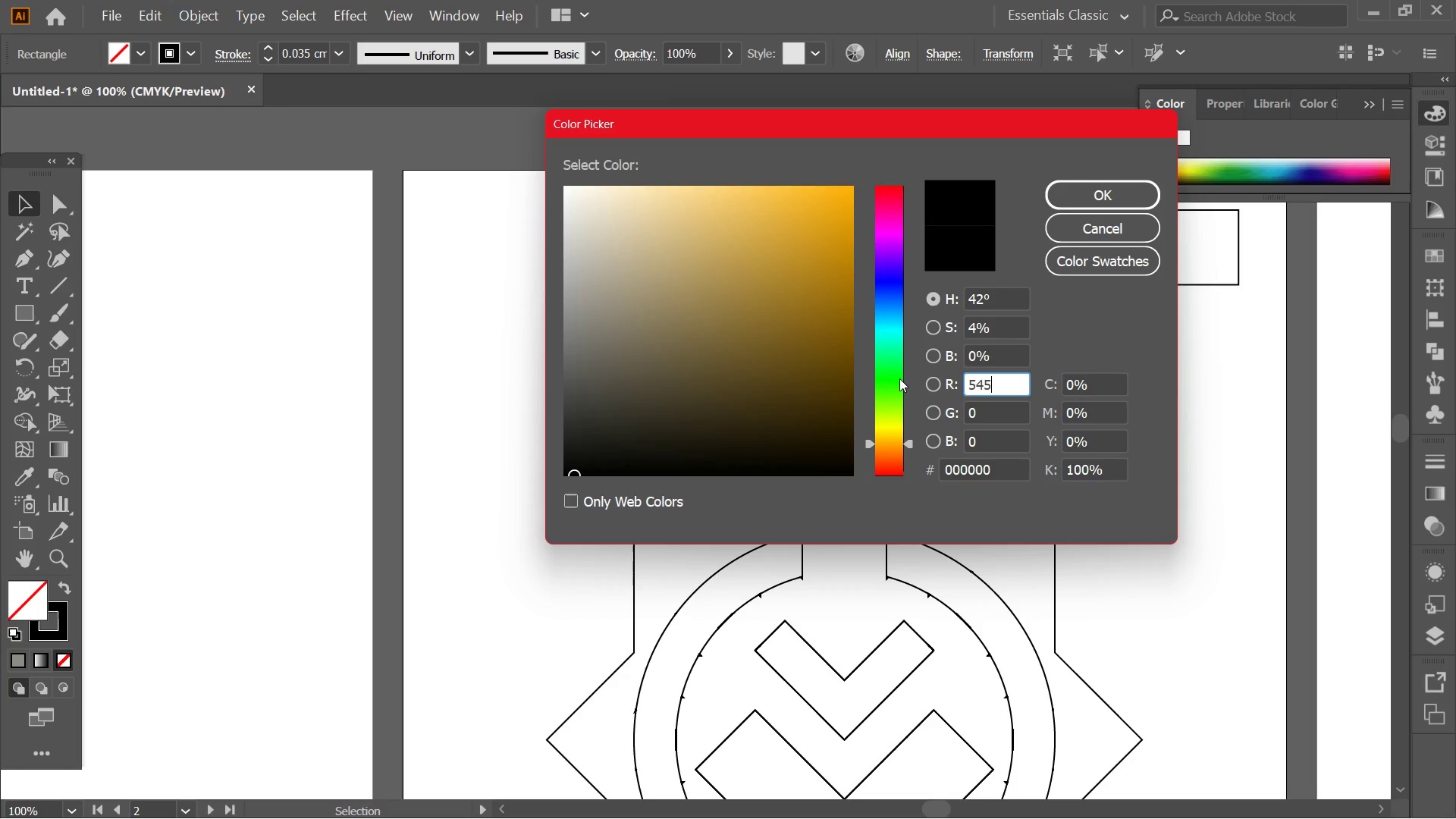 
key(Numpad5)
 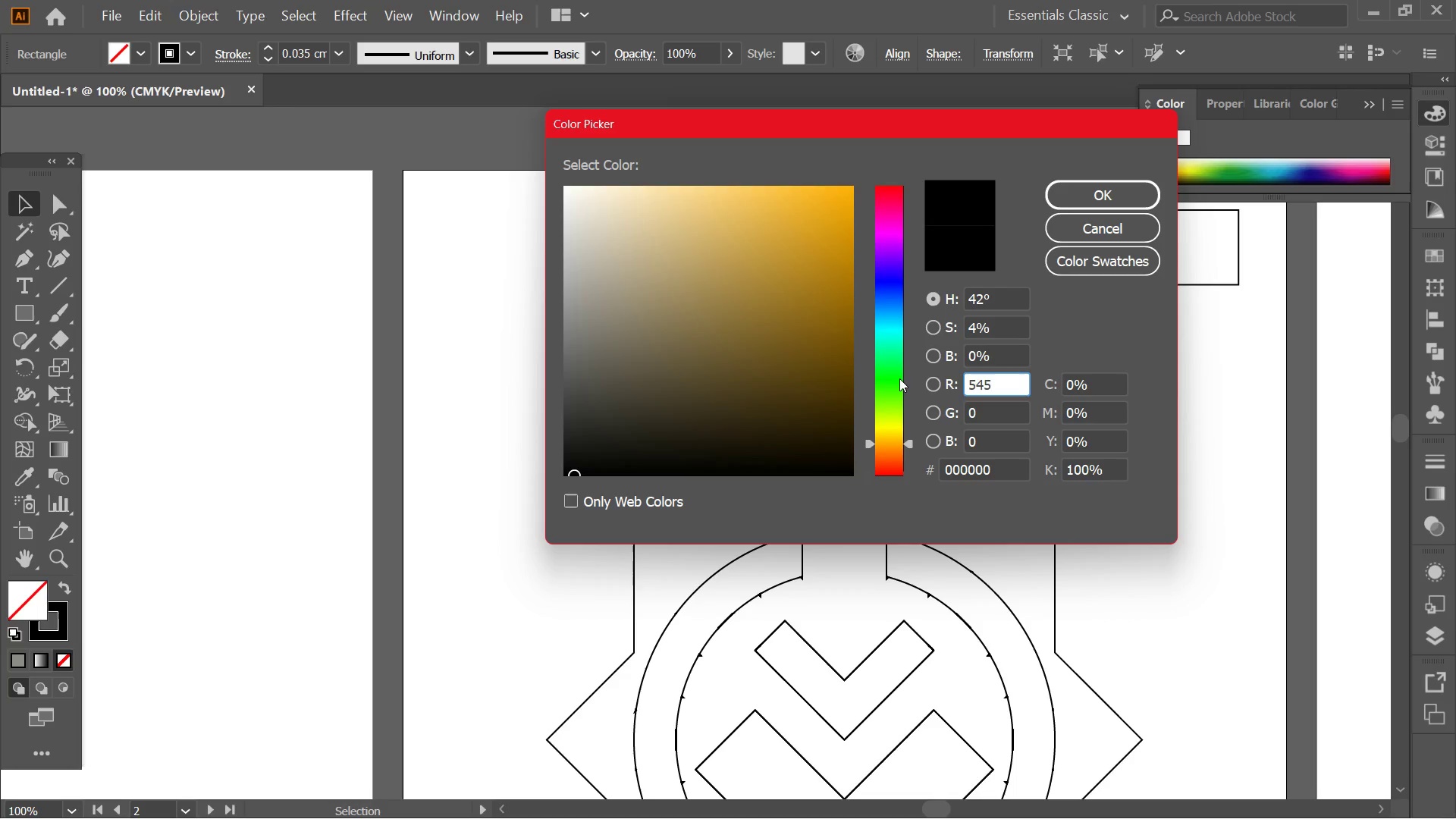 
key(Backspace)
 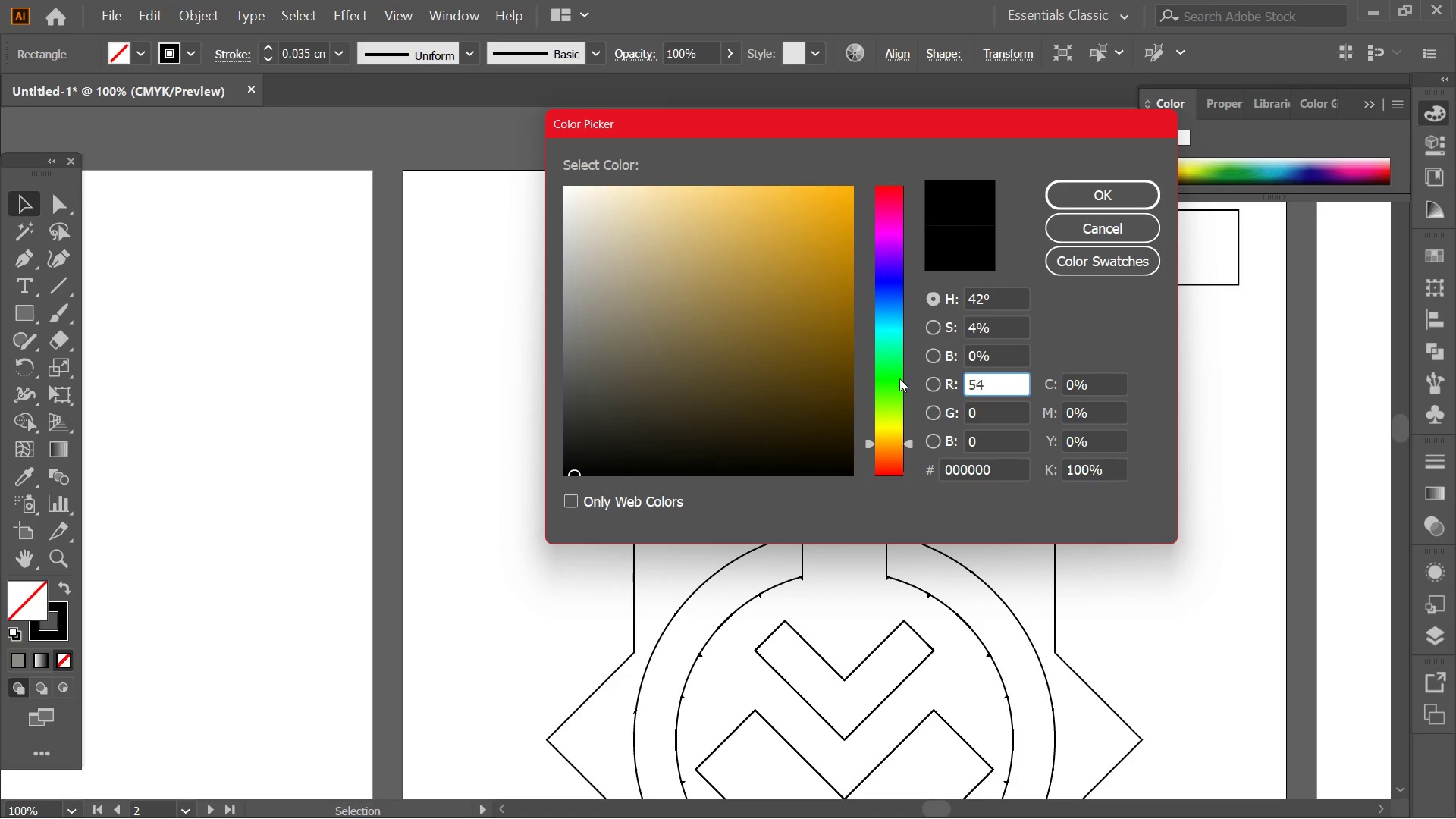 
key(Backspace)
 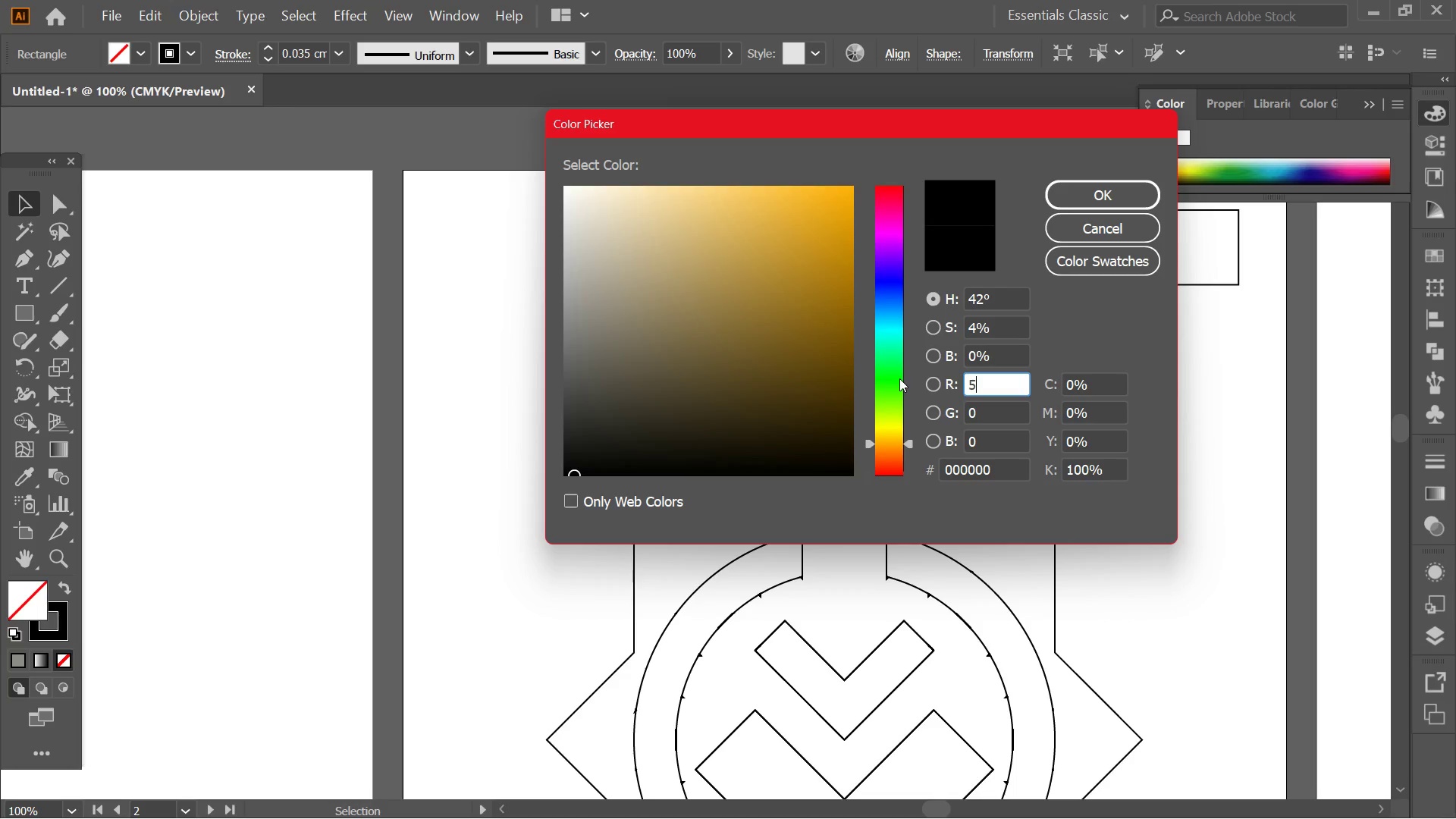 
key(Backspace)
 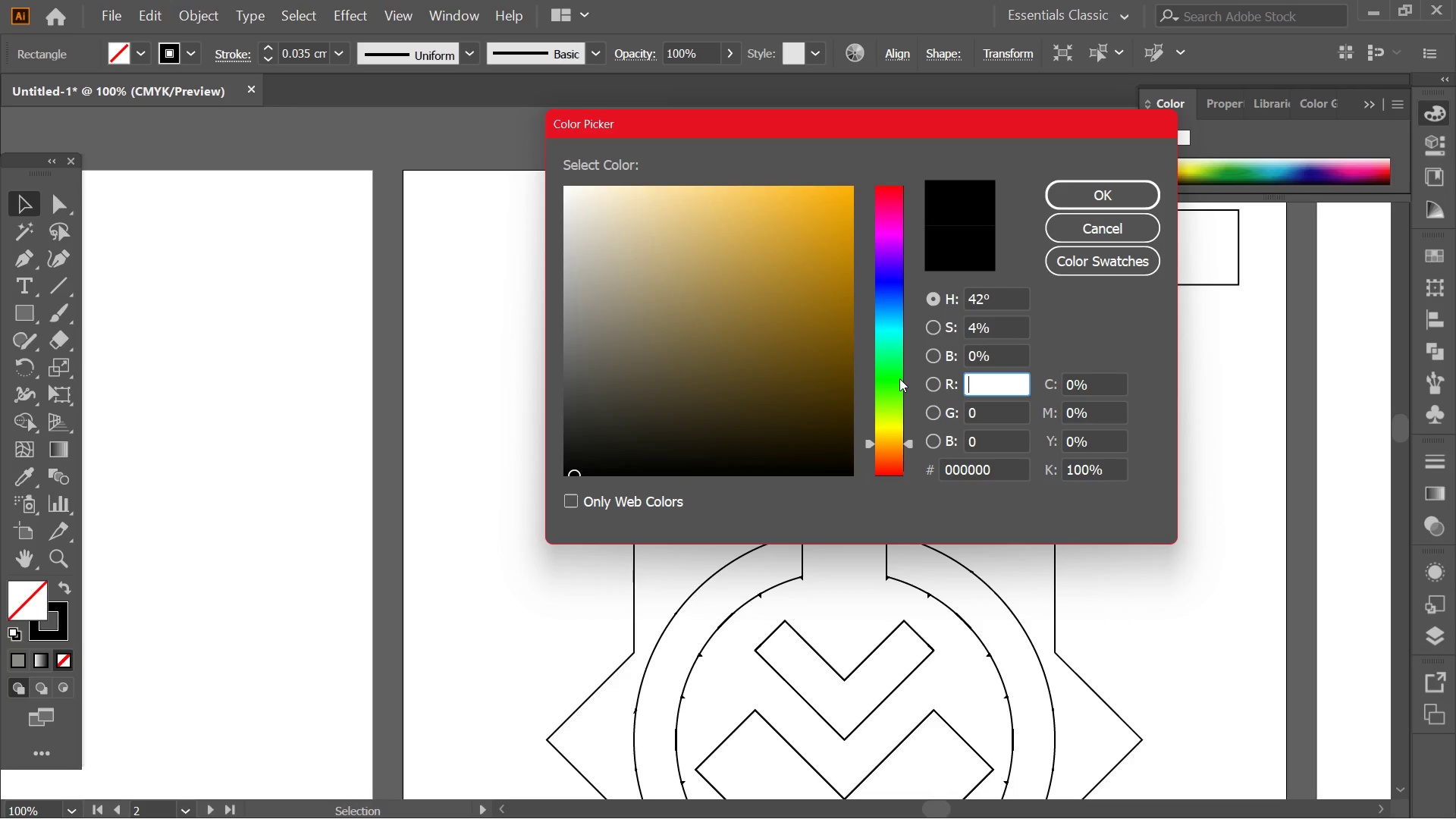 
key(Numpad2)
 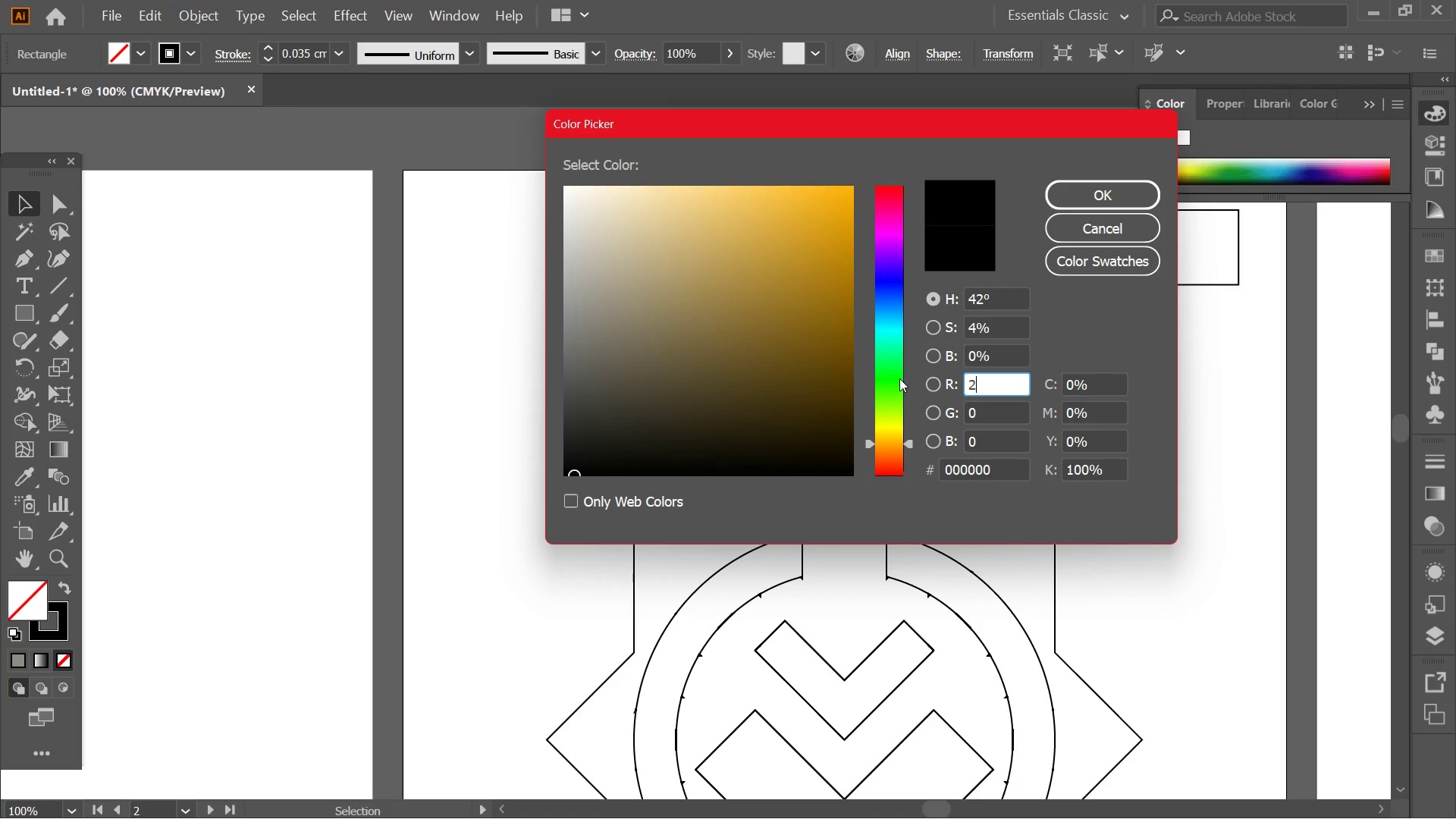 
key(Numpad4)
 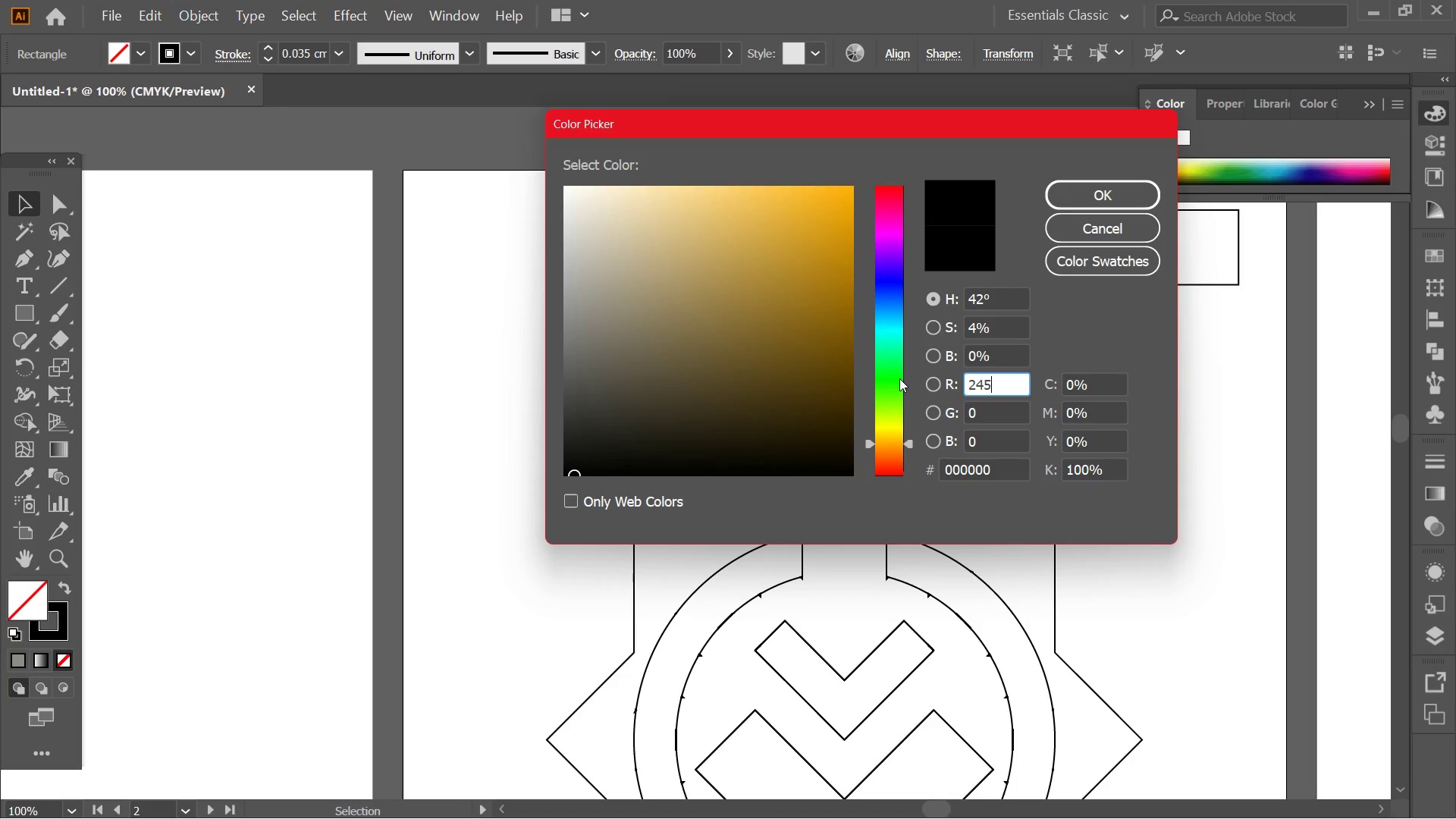 
key(Numpad5)
 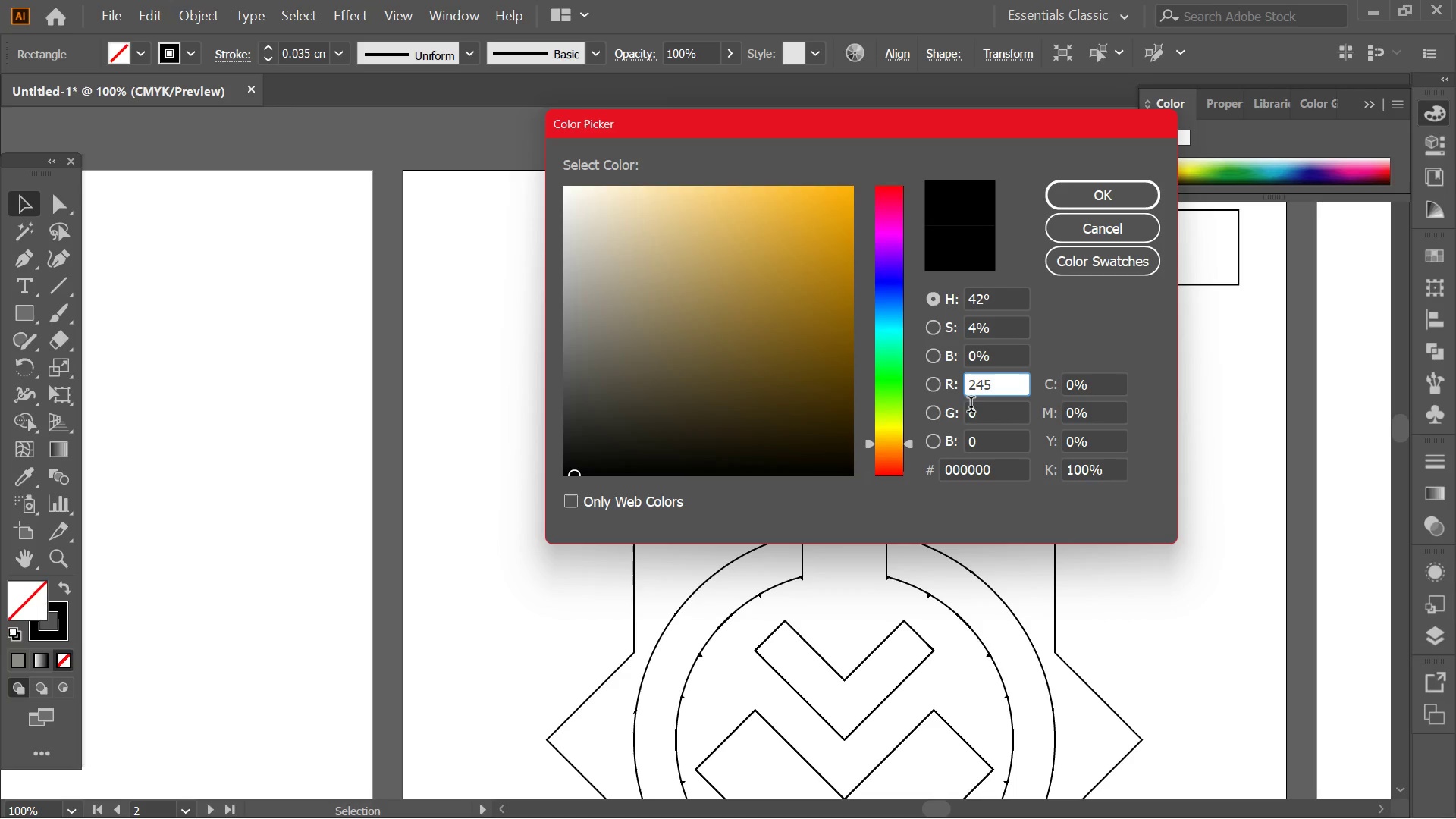 
left_click([973, 419])
 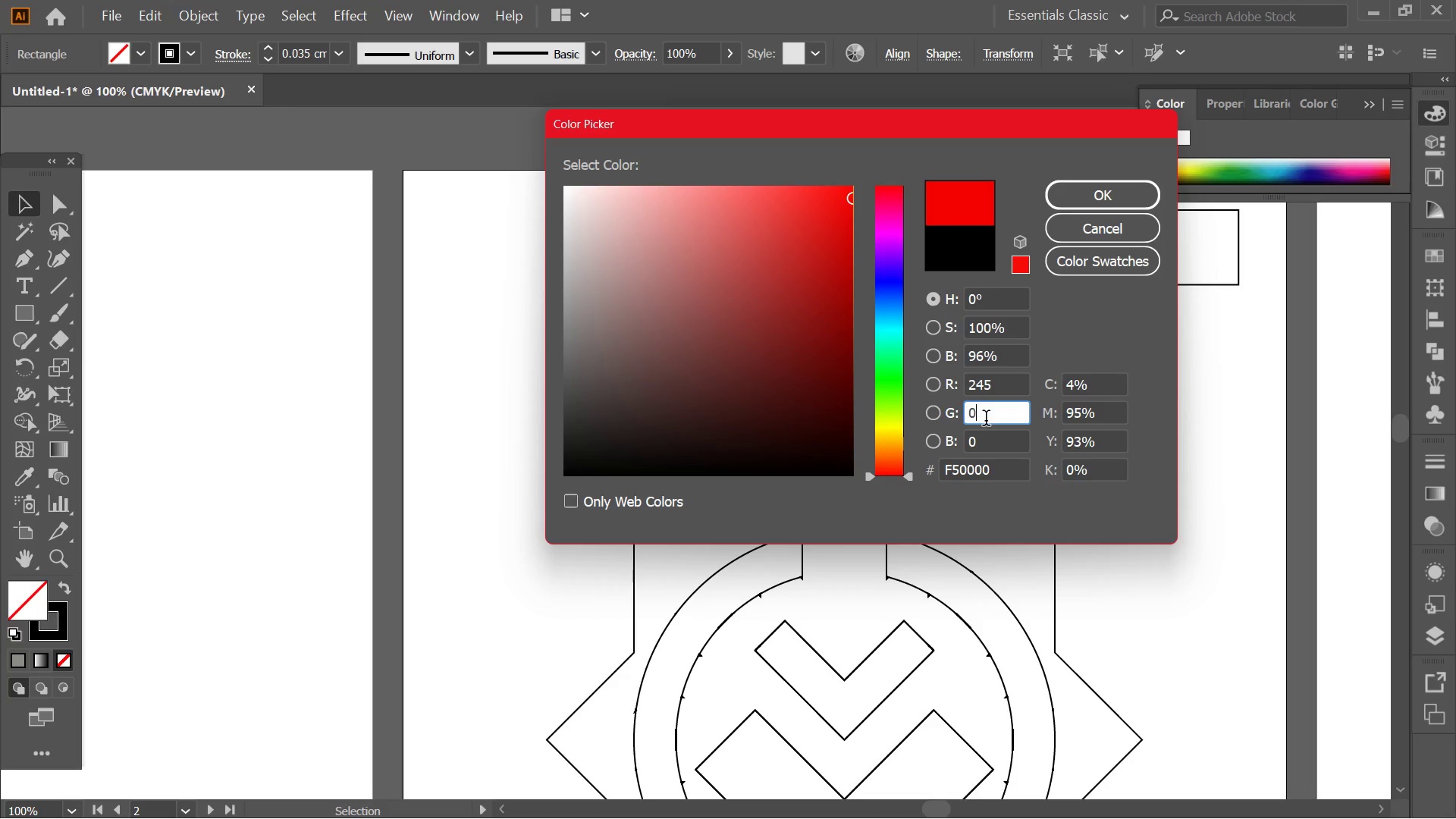 
left_click_drag(start_coordinate=[986, 420], to_coordinate=[948, 422])
 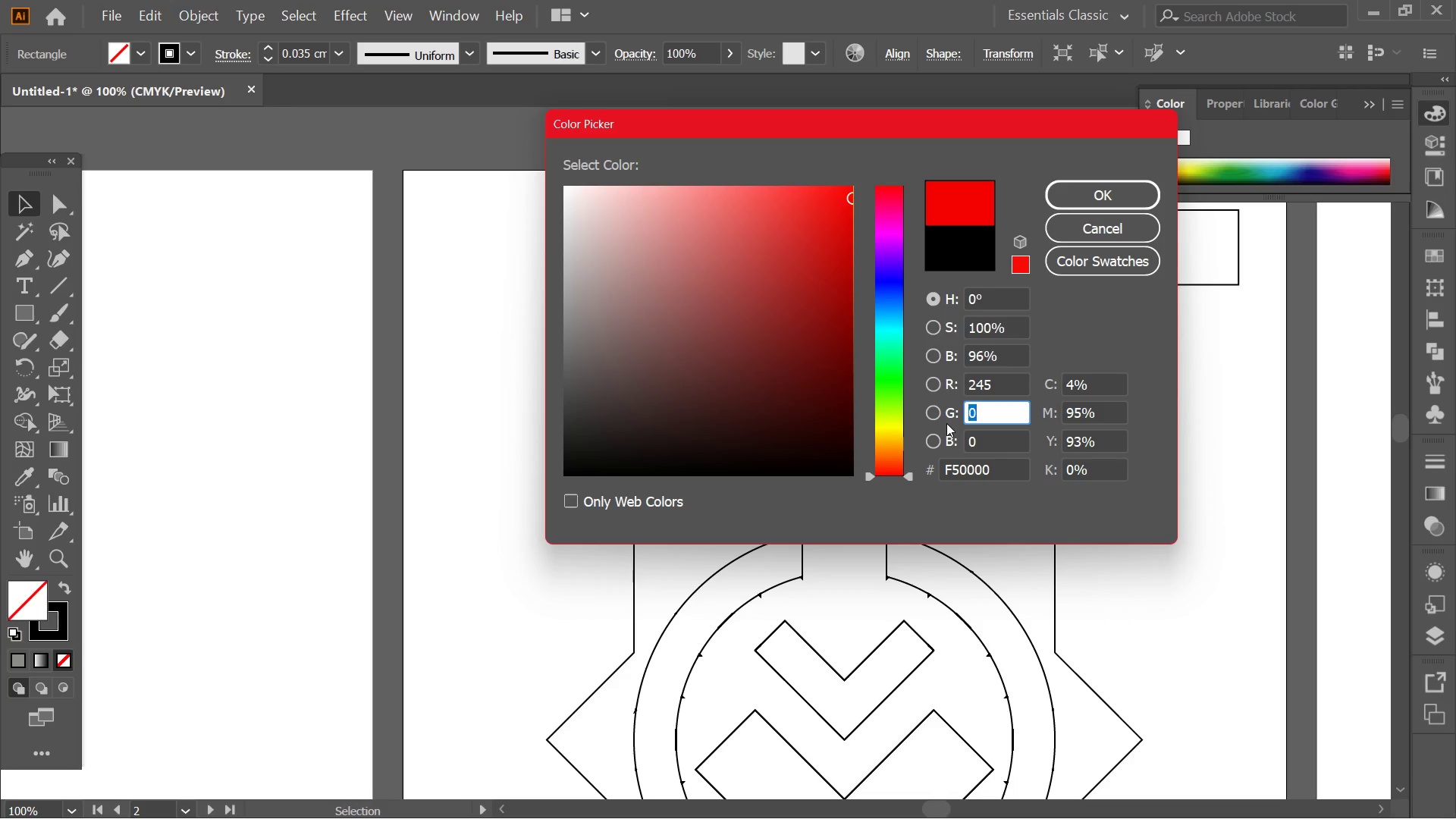 
key(Numpad2)
 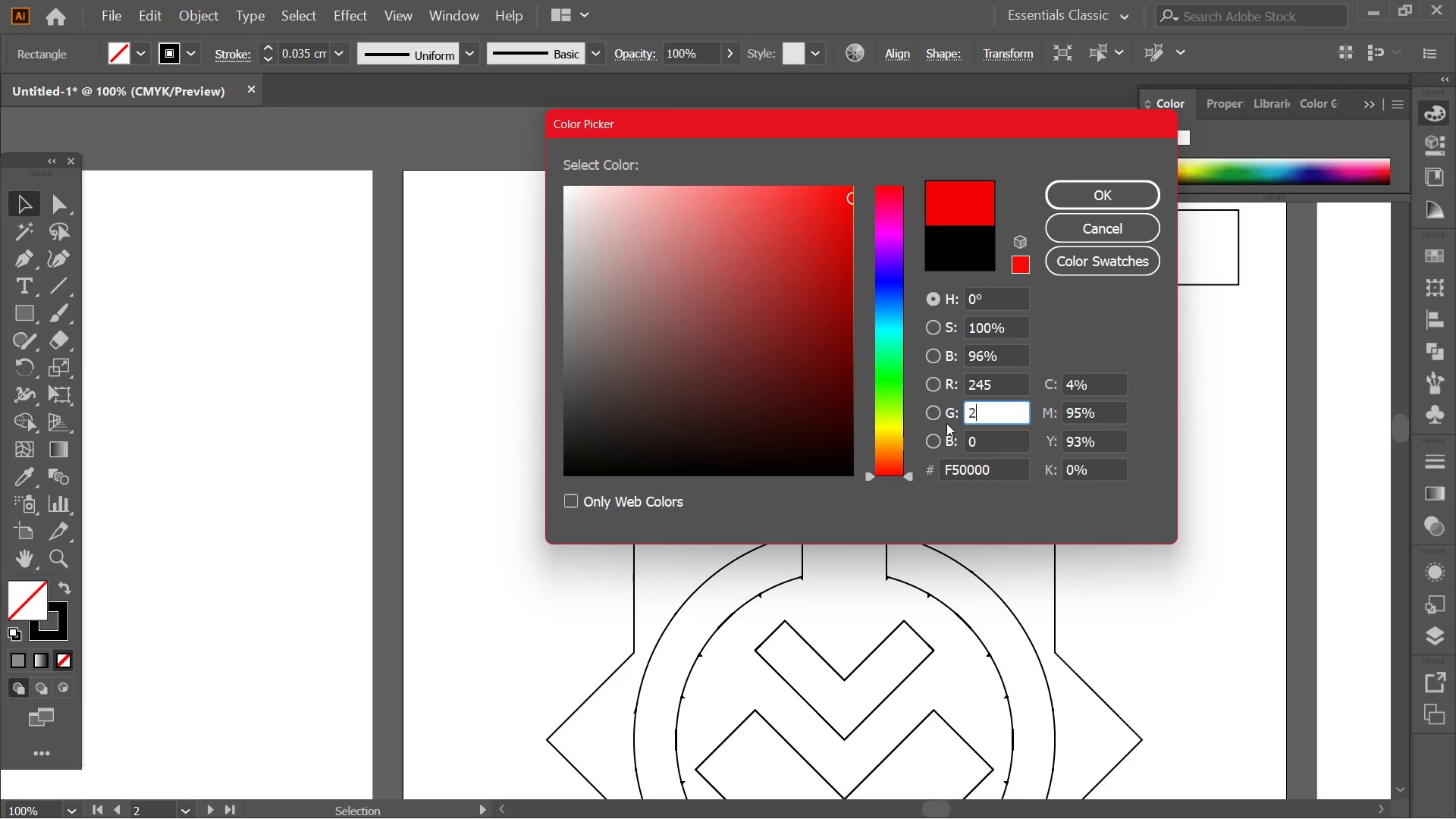 
key(Numpad4)
 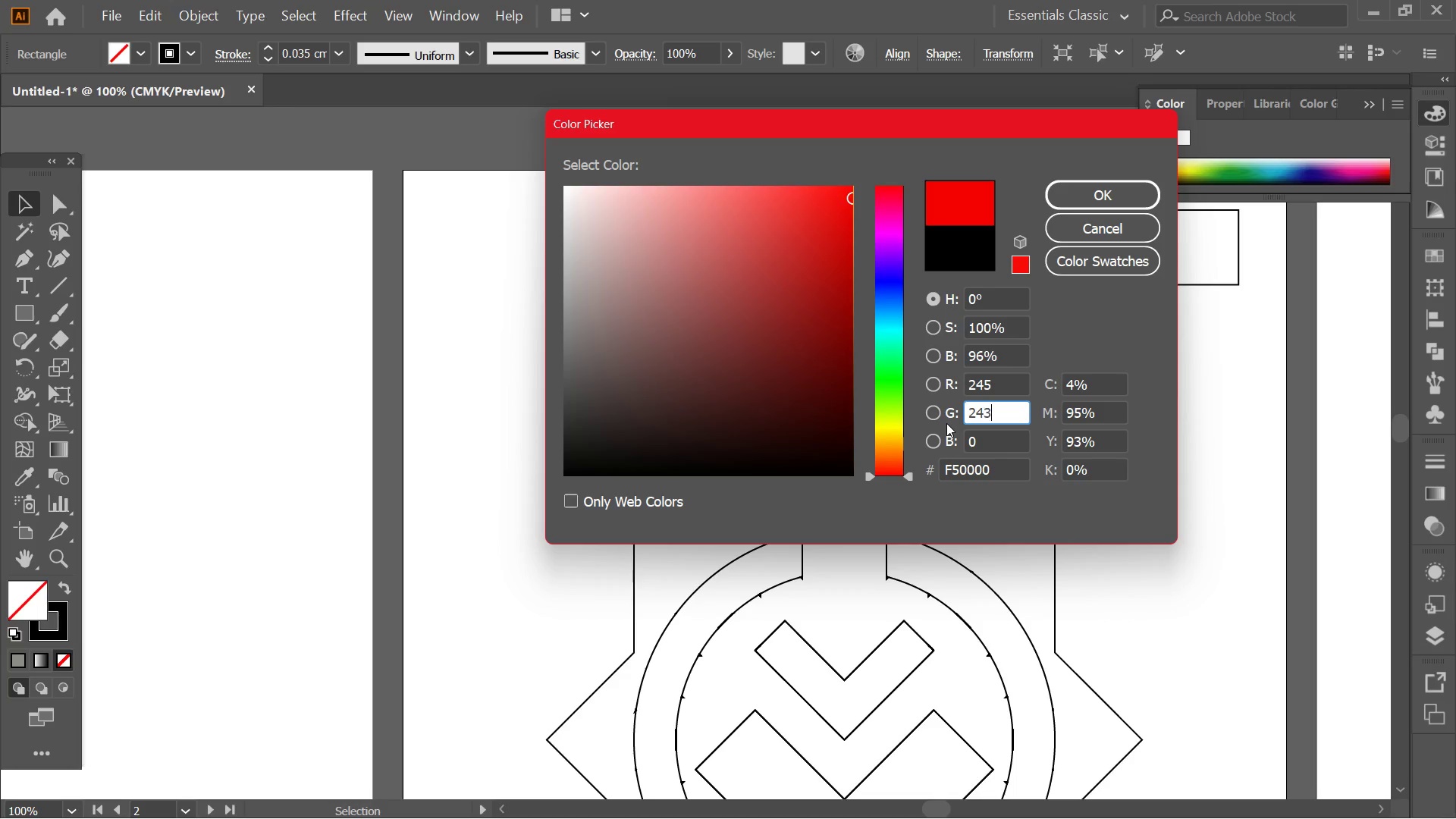 
key(Numpad3)
 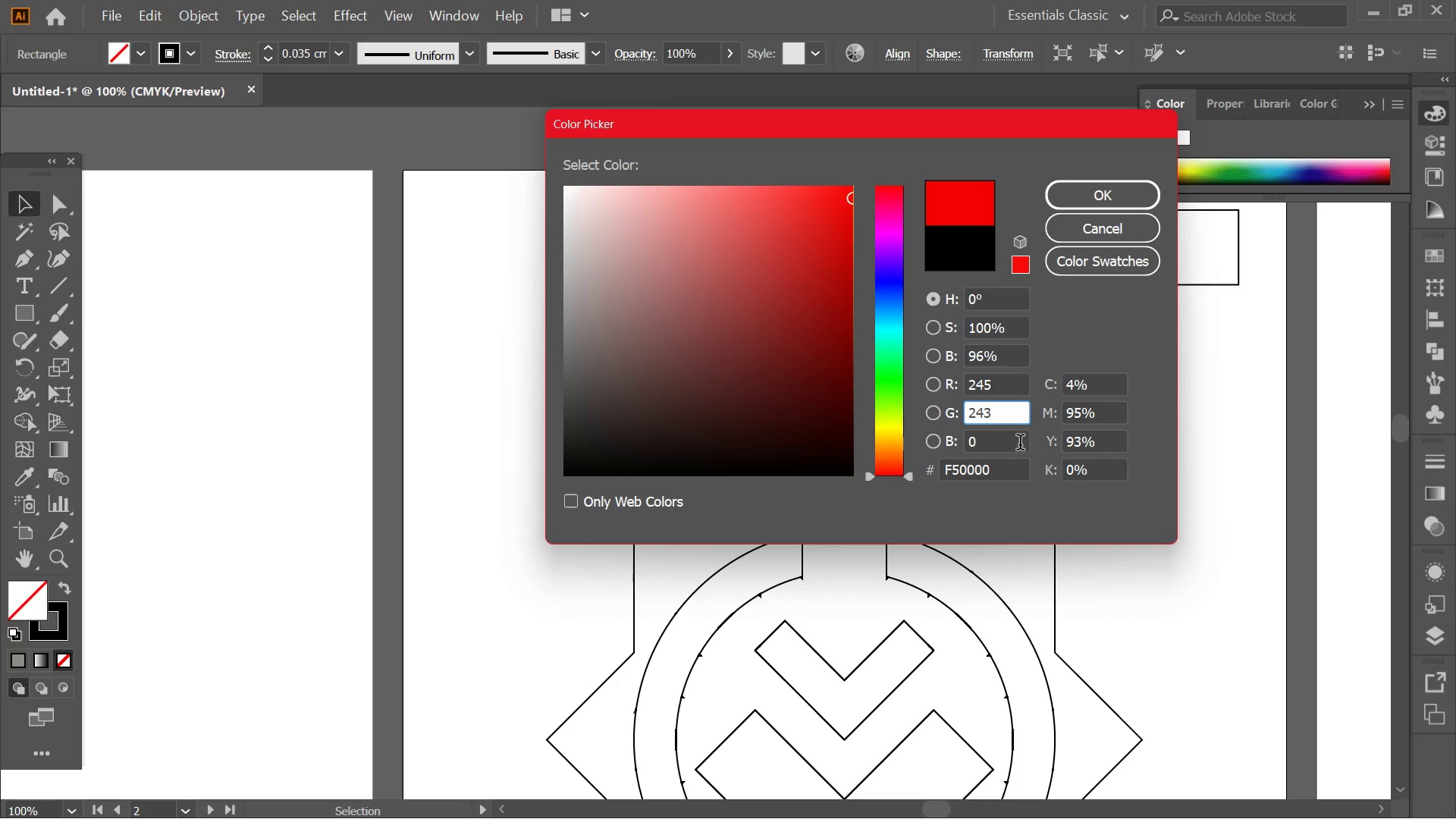 
left_click_drag(start_coordinate=[1015, 444], to_coordinate=[937, 425])
 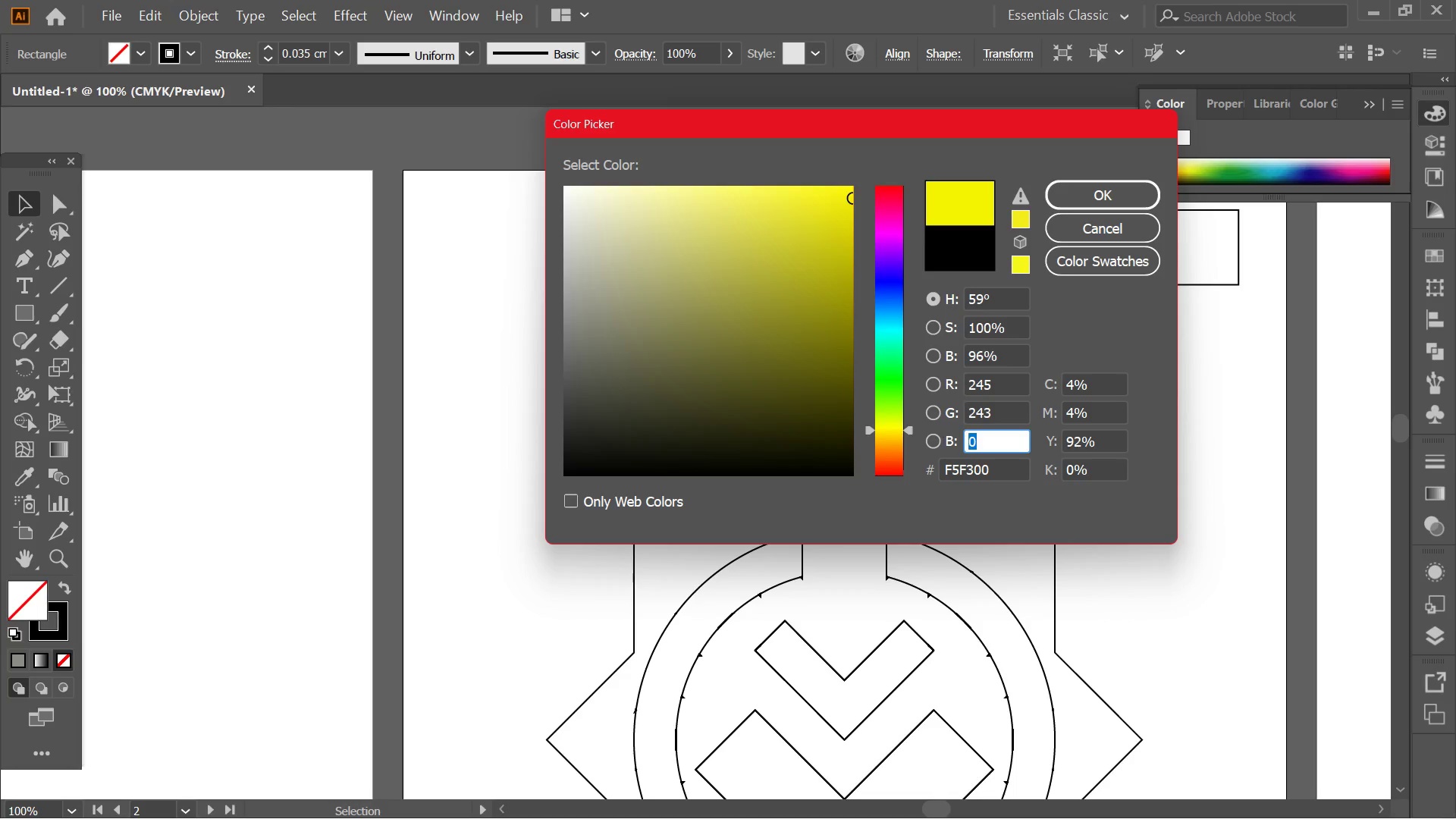 
key(Numpad2)
 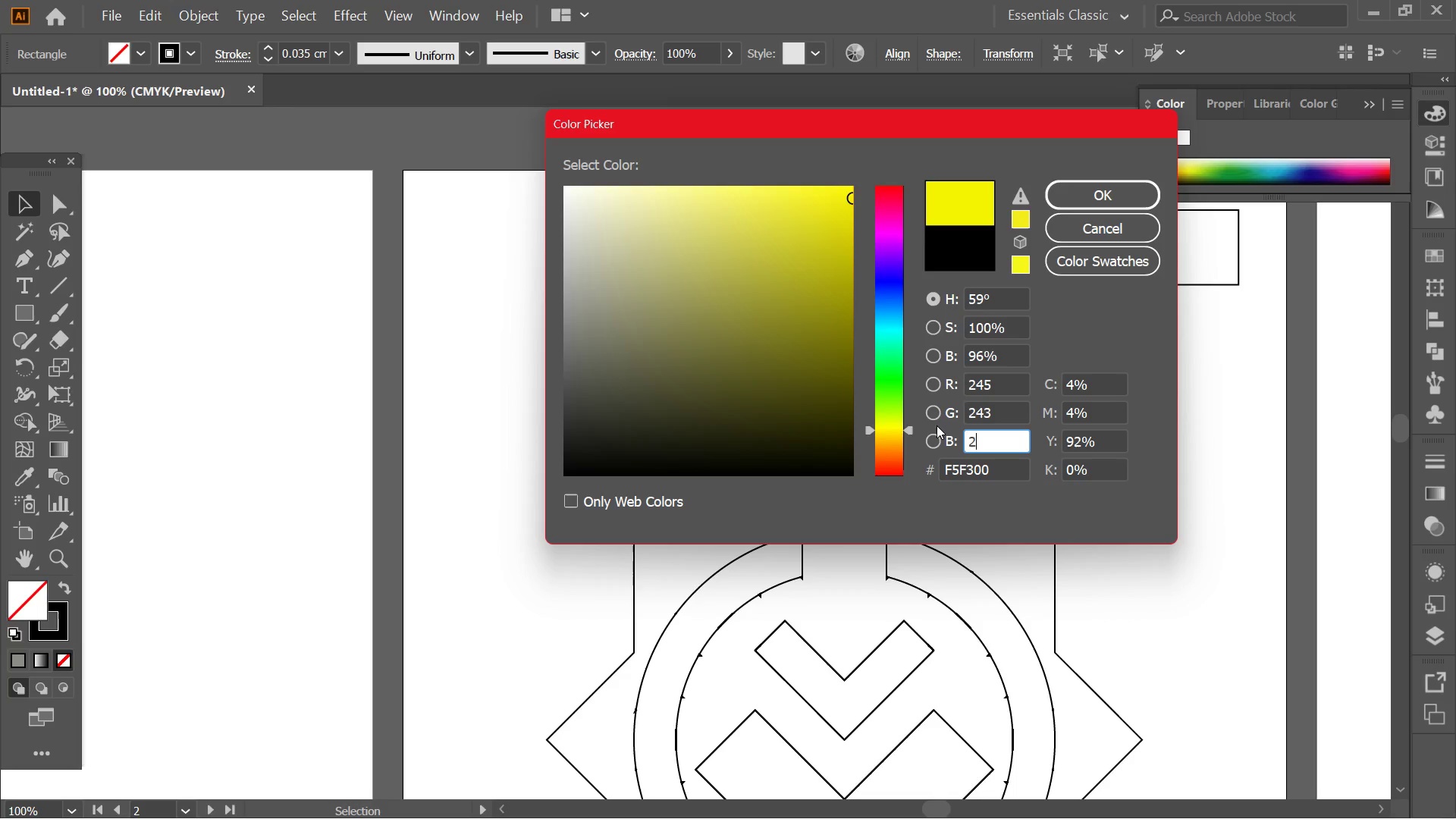 
key(Numpad3)
 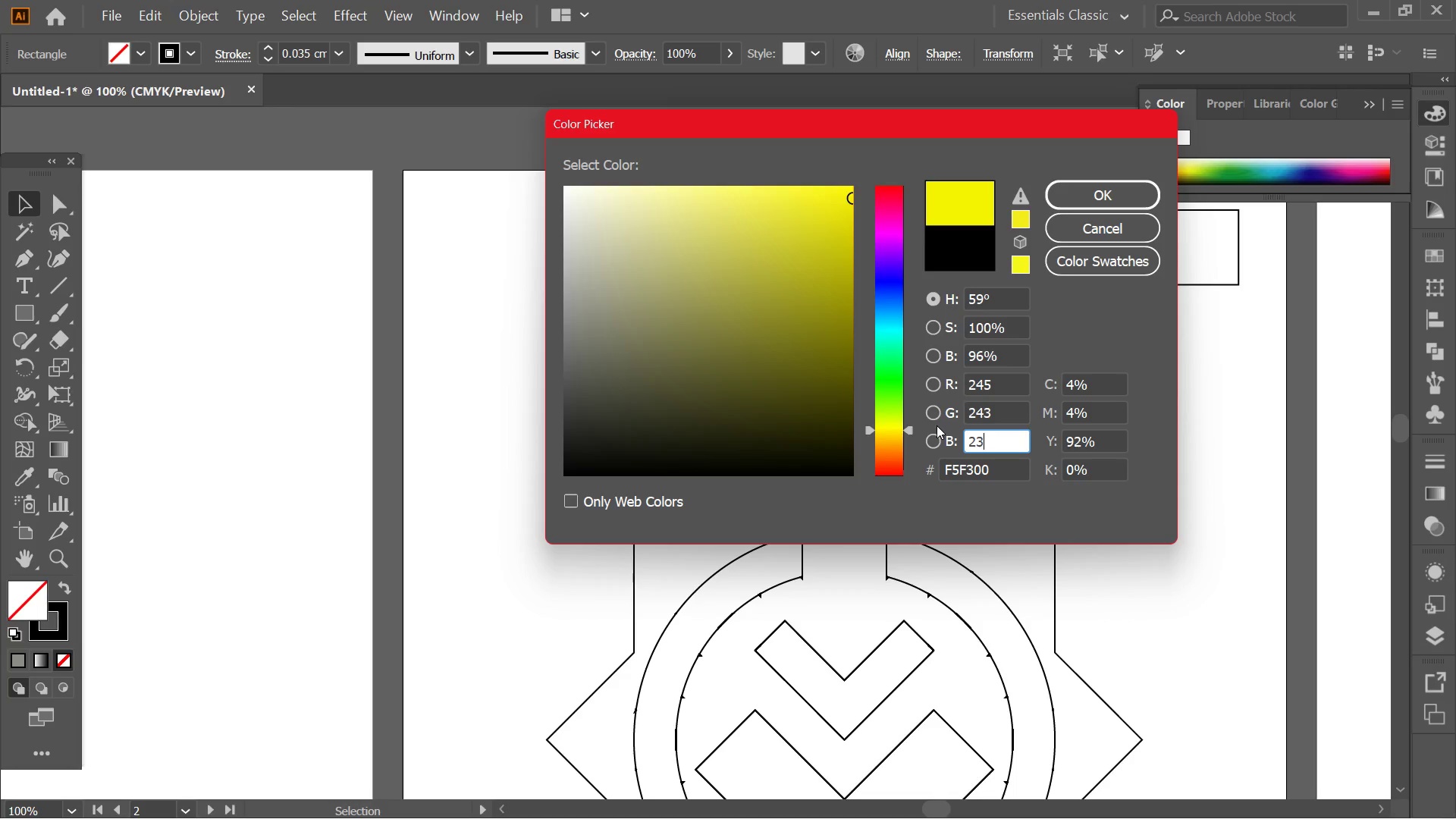 
key(Numpad9)
 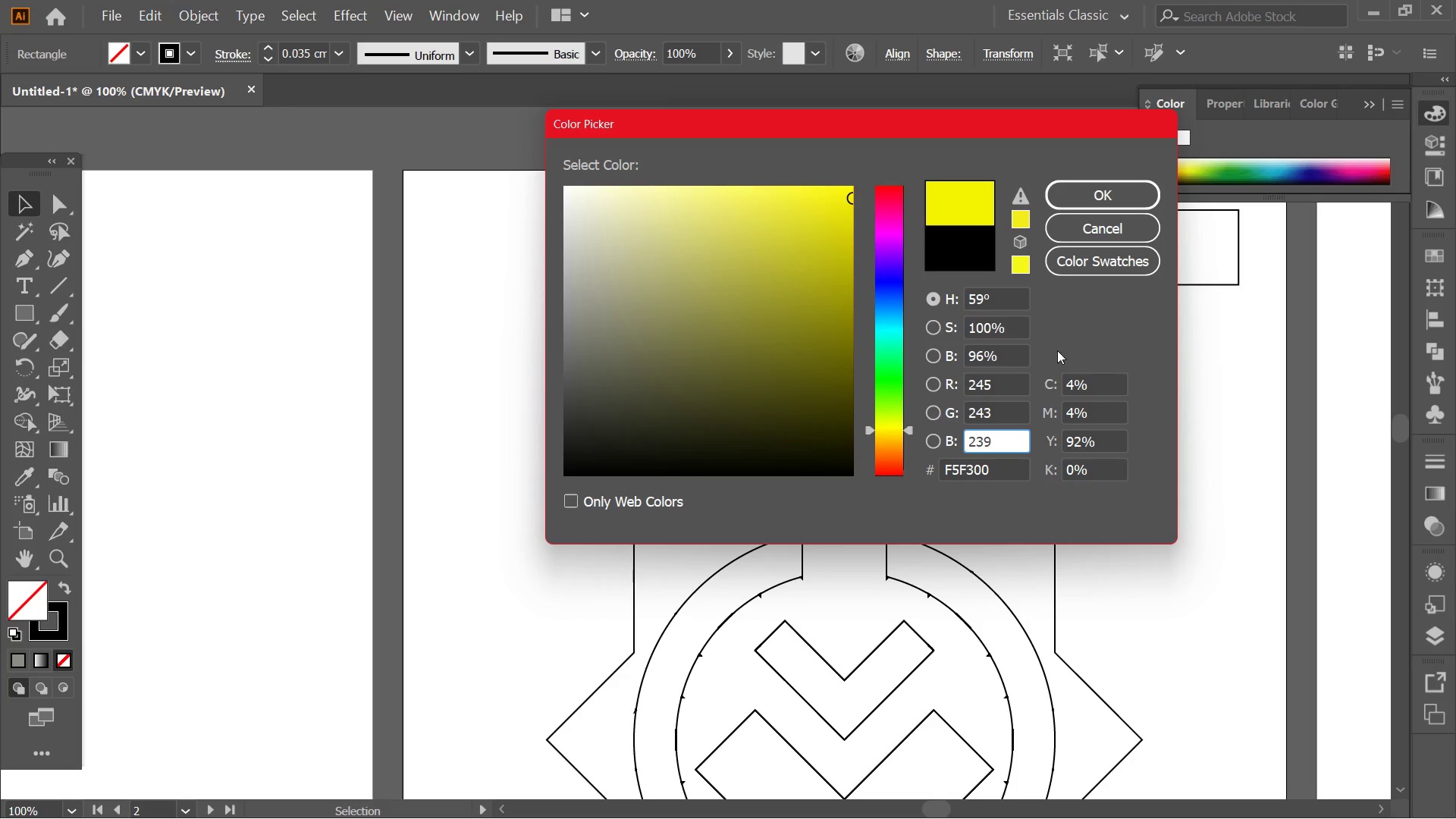 
left_click([1078, 334])
 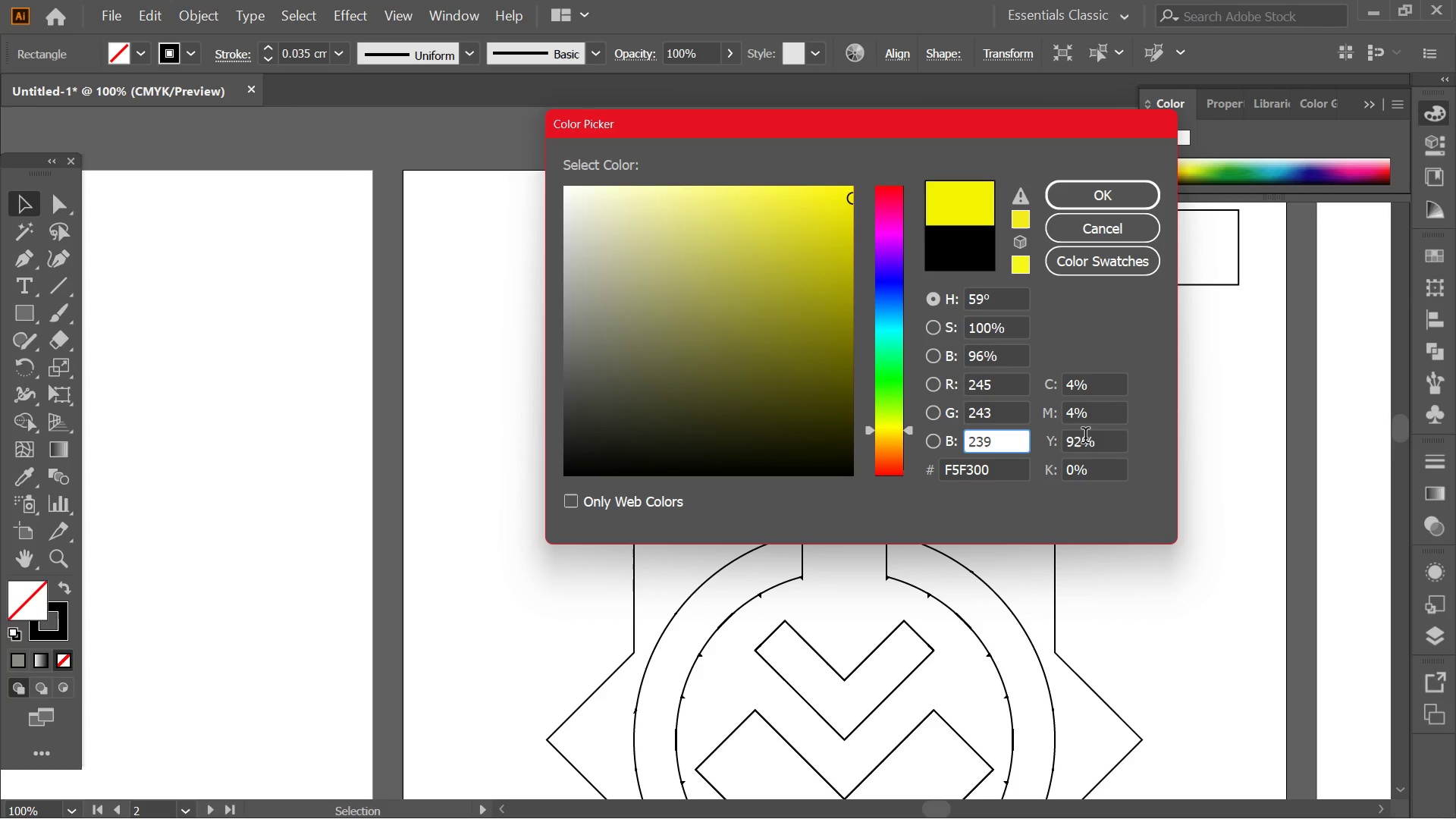 
double_click([1087, 438])
 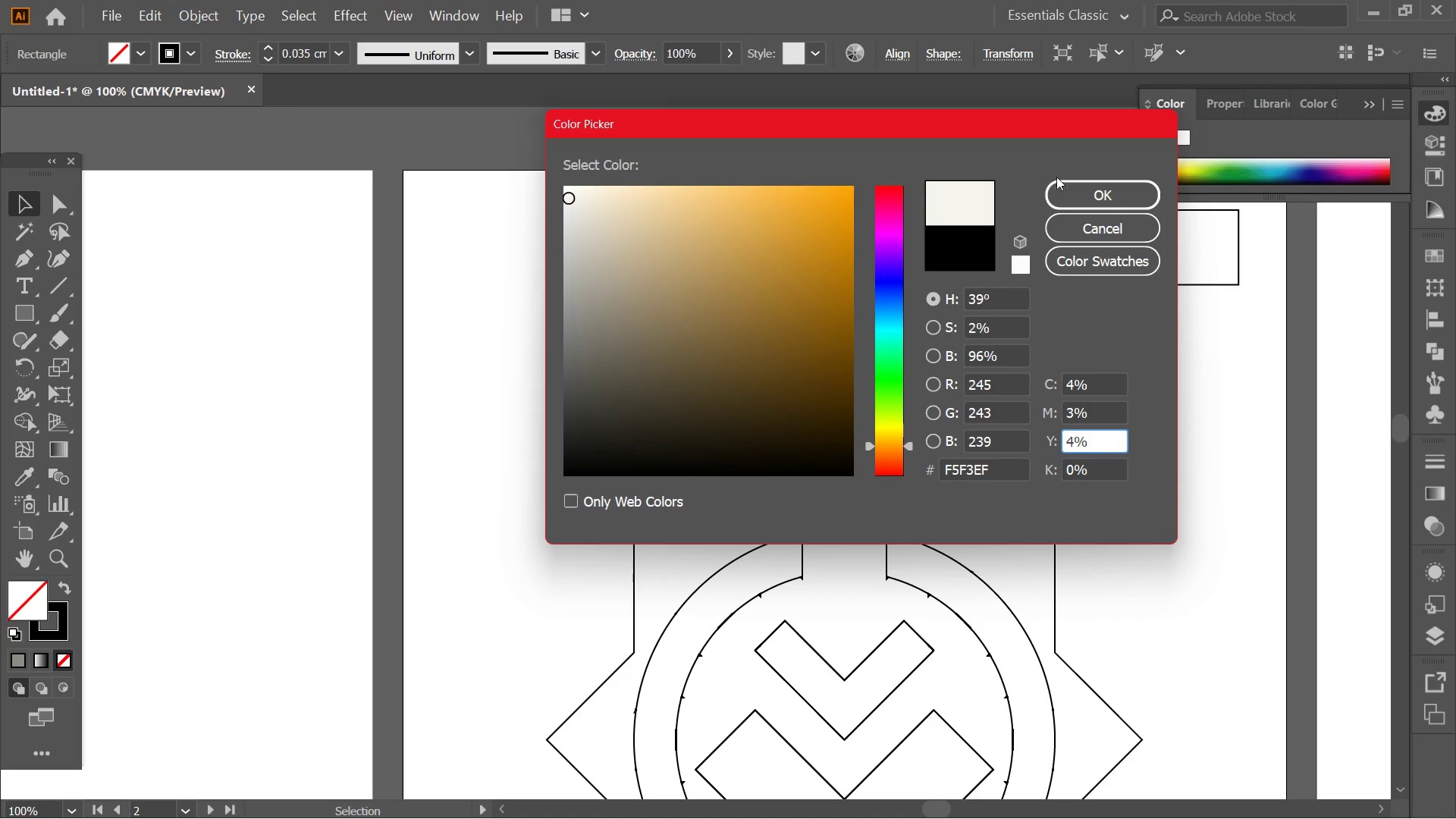 
left_click([1057, 209])
 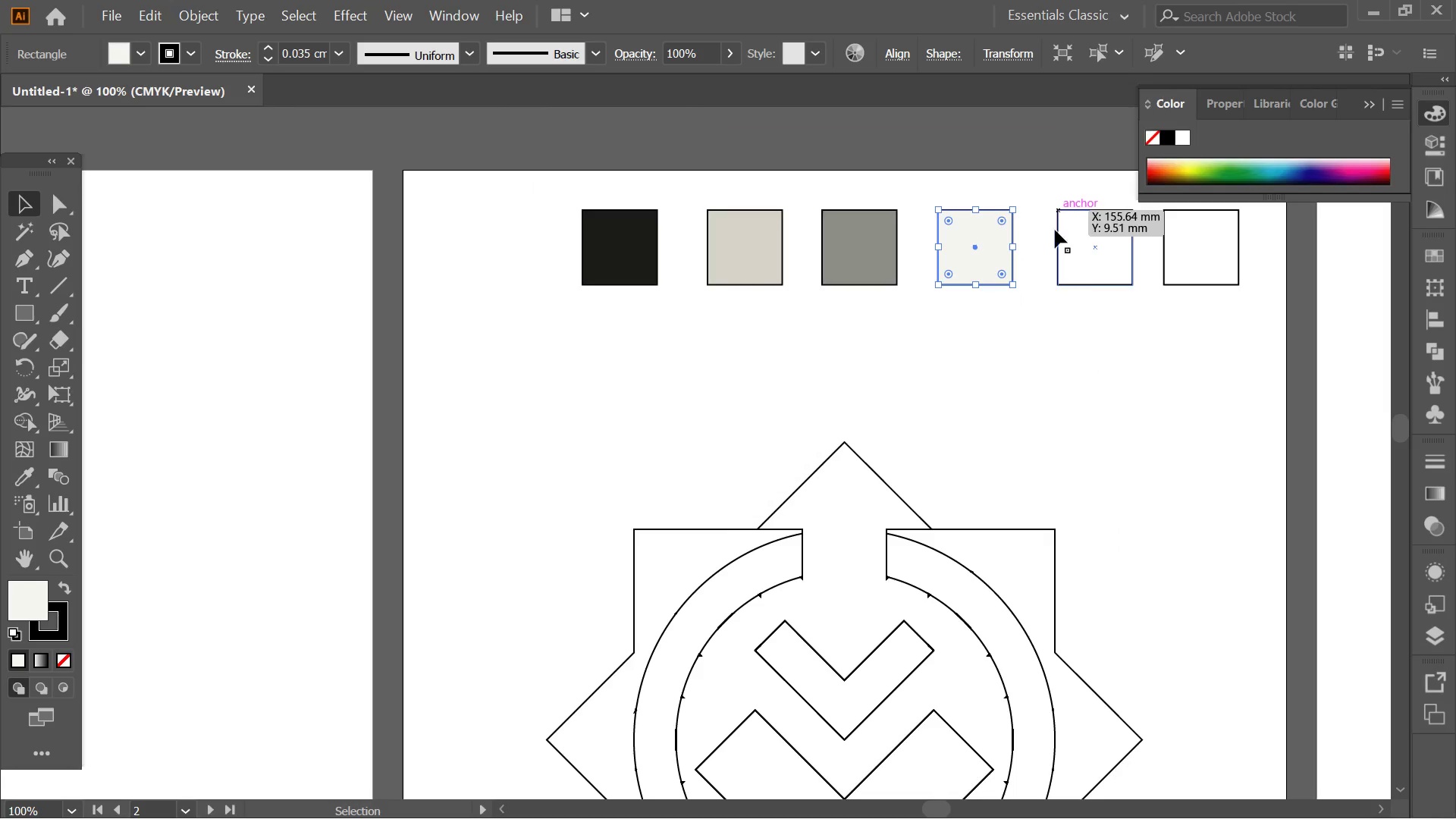 
left_click([1009, 319])
 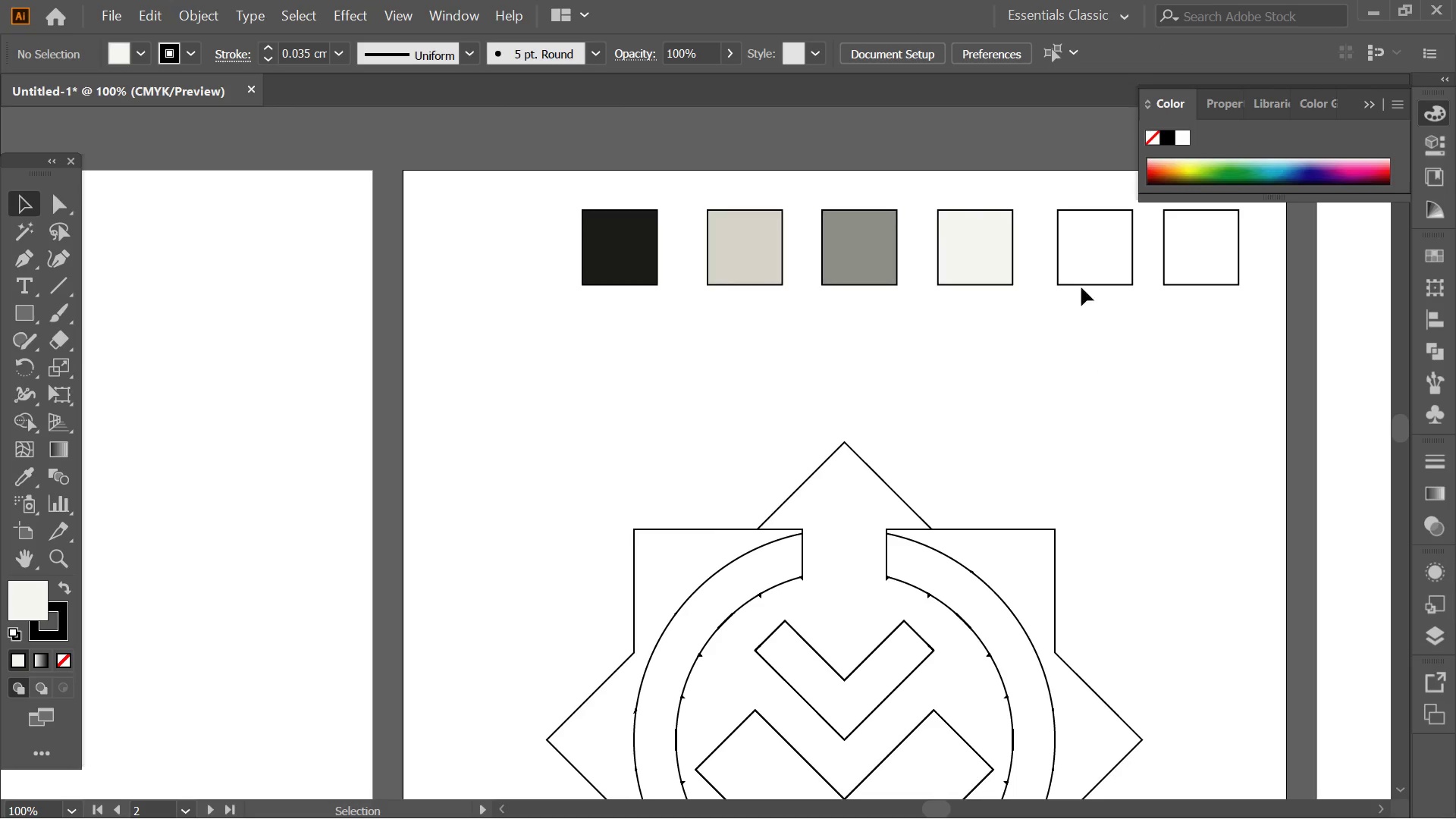 
left_click([1087, 280])
 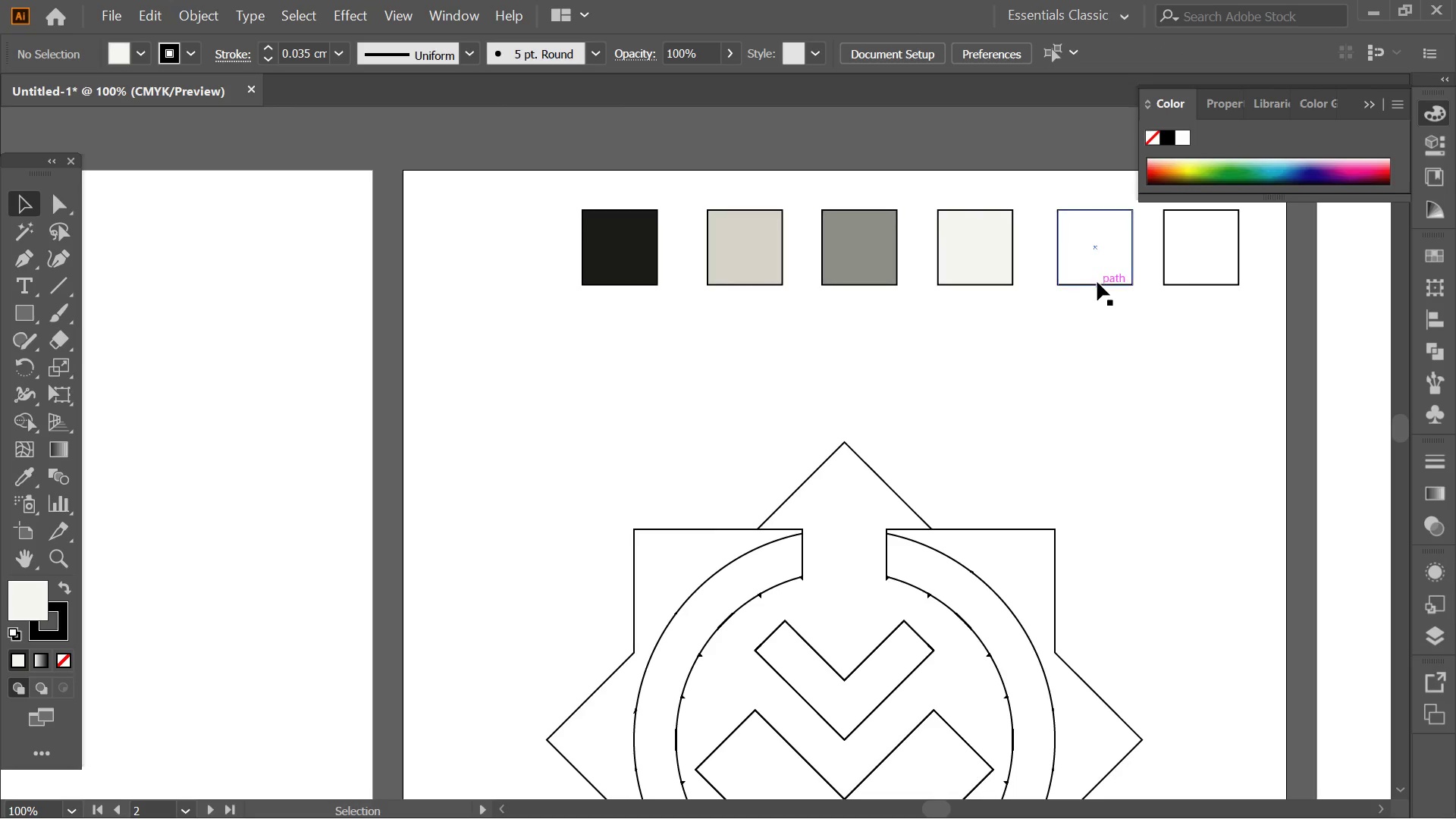 
left_click([1092, 285])
 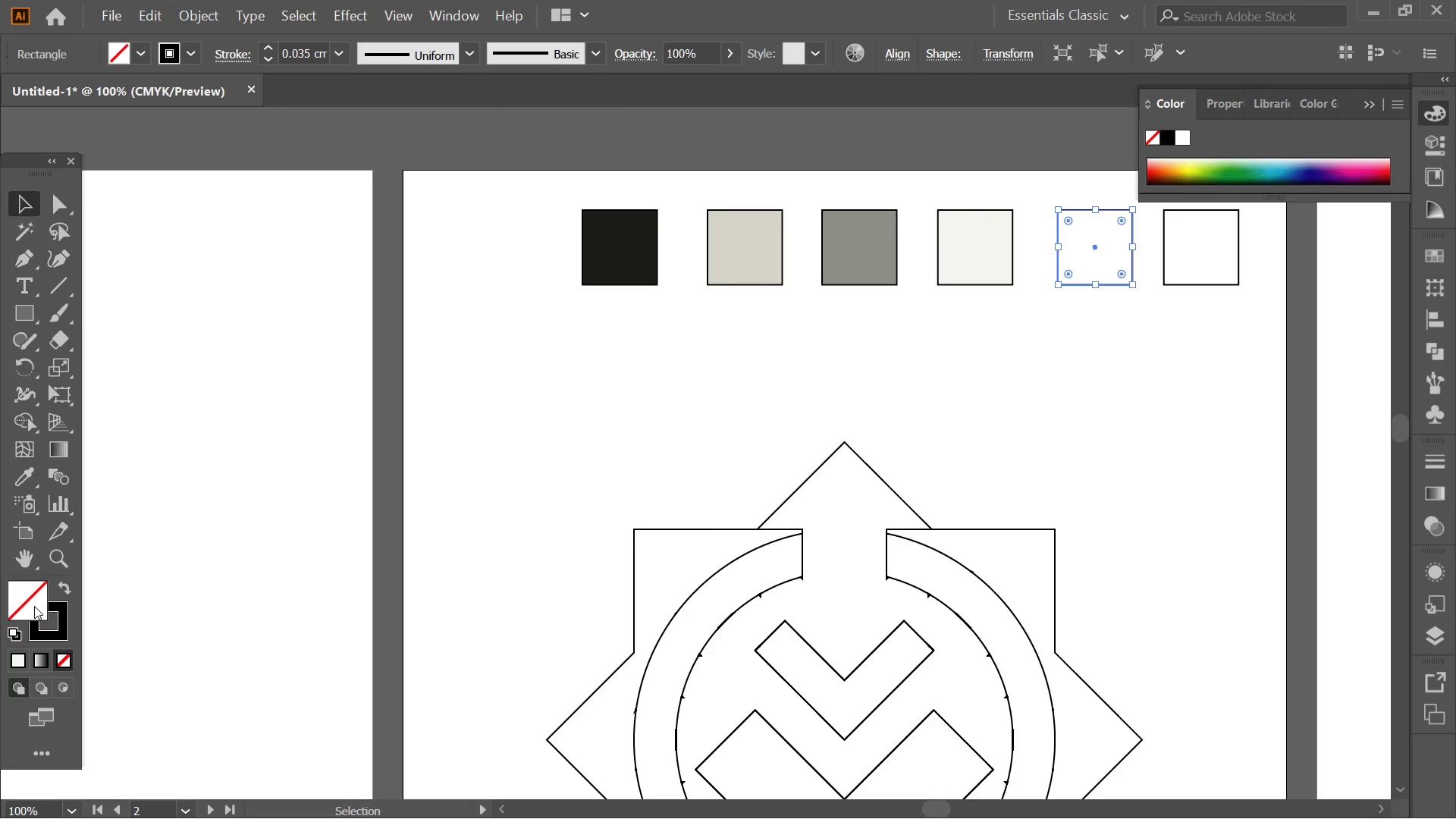 
double_click([30, 600])
 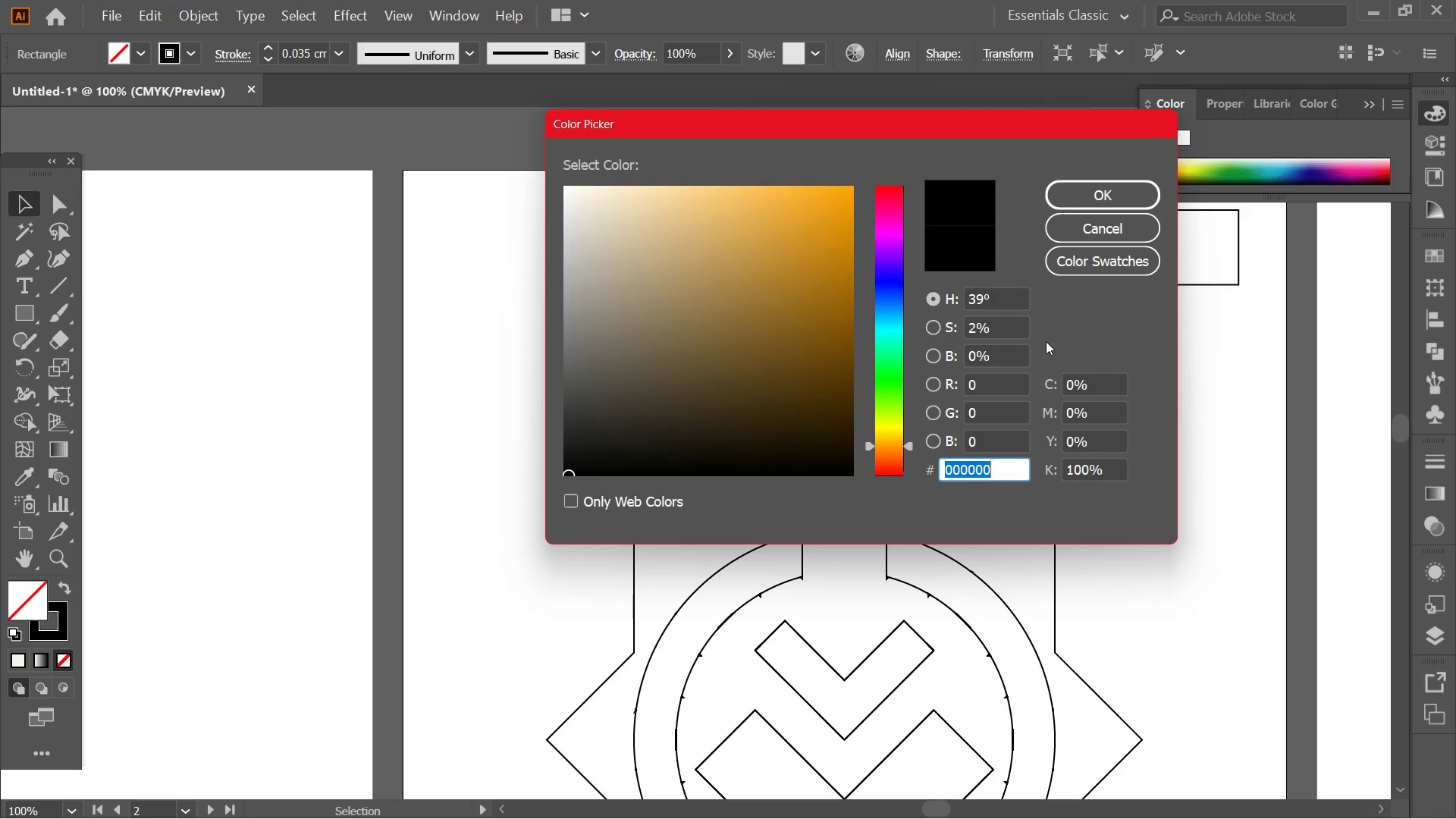 
left_click_drag(start_coordinate=[999, 391], to_coordinate=[915, 378])
 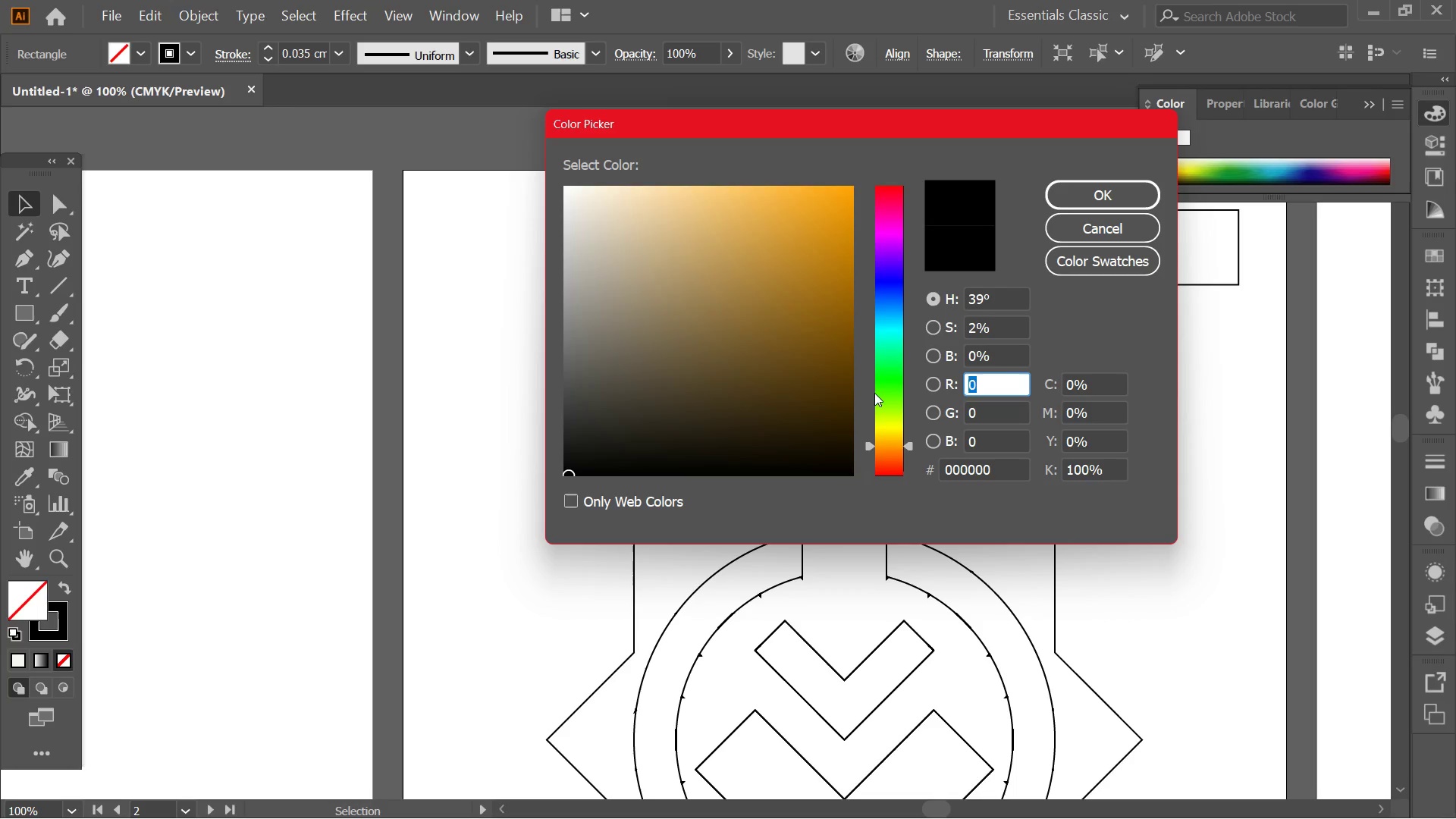 
hold_key(key=Numpad1, duration=2.81)
 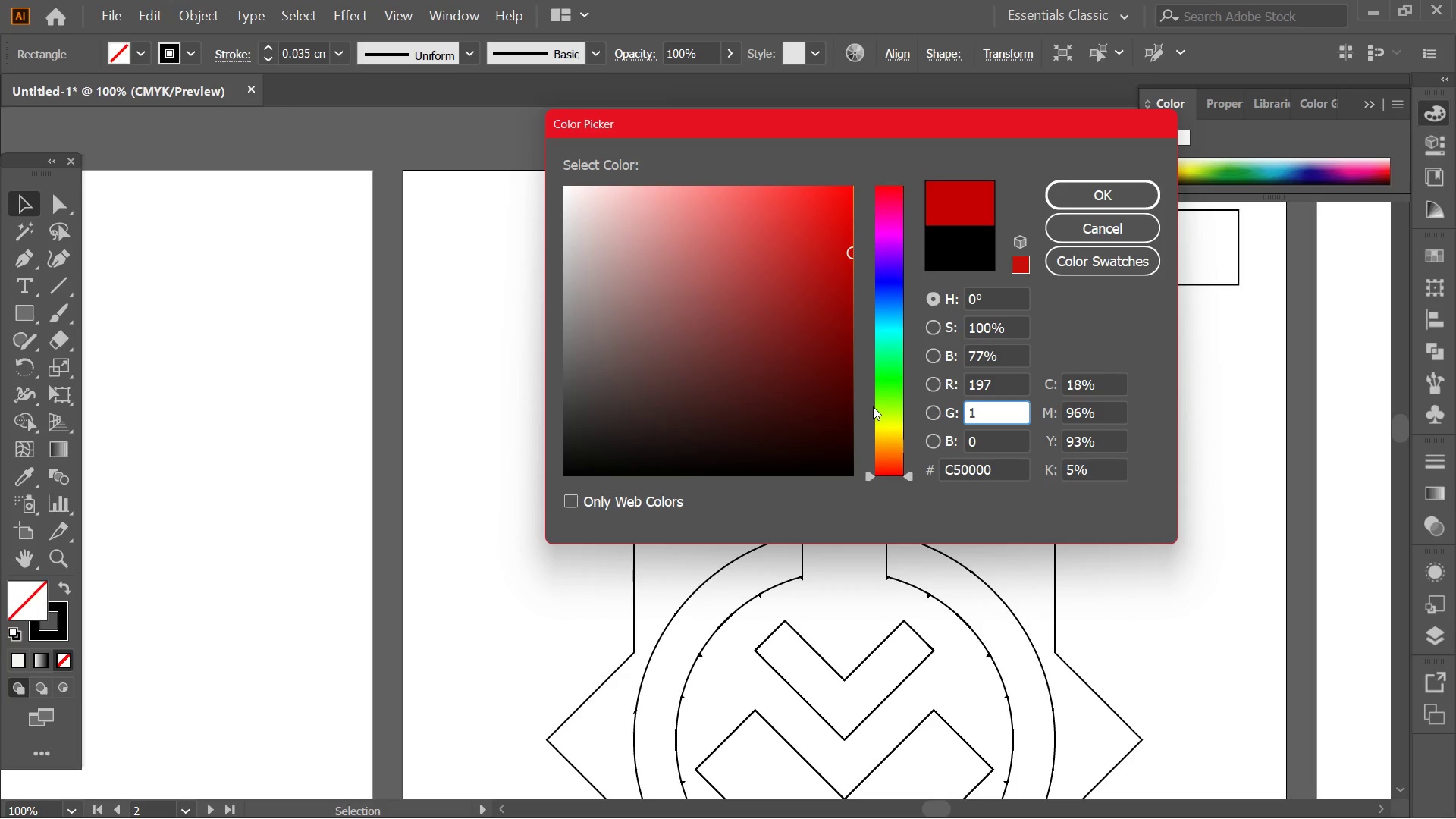 
key(Numpad9)
 